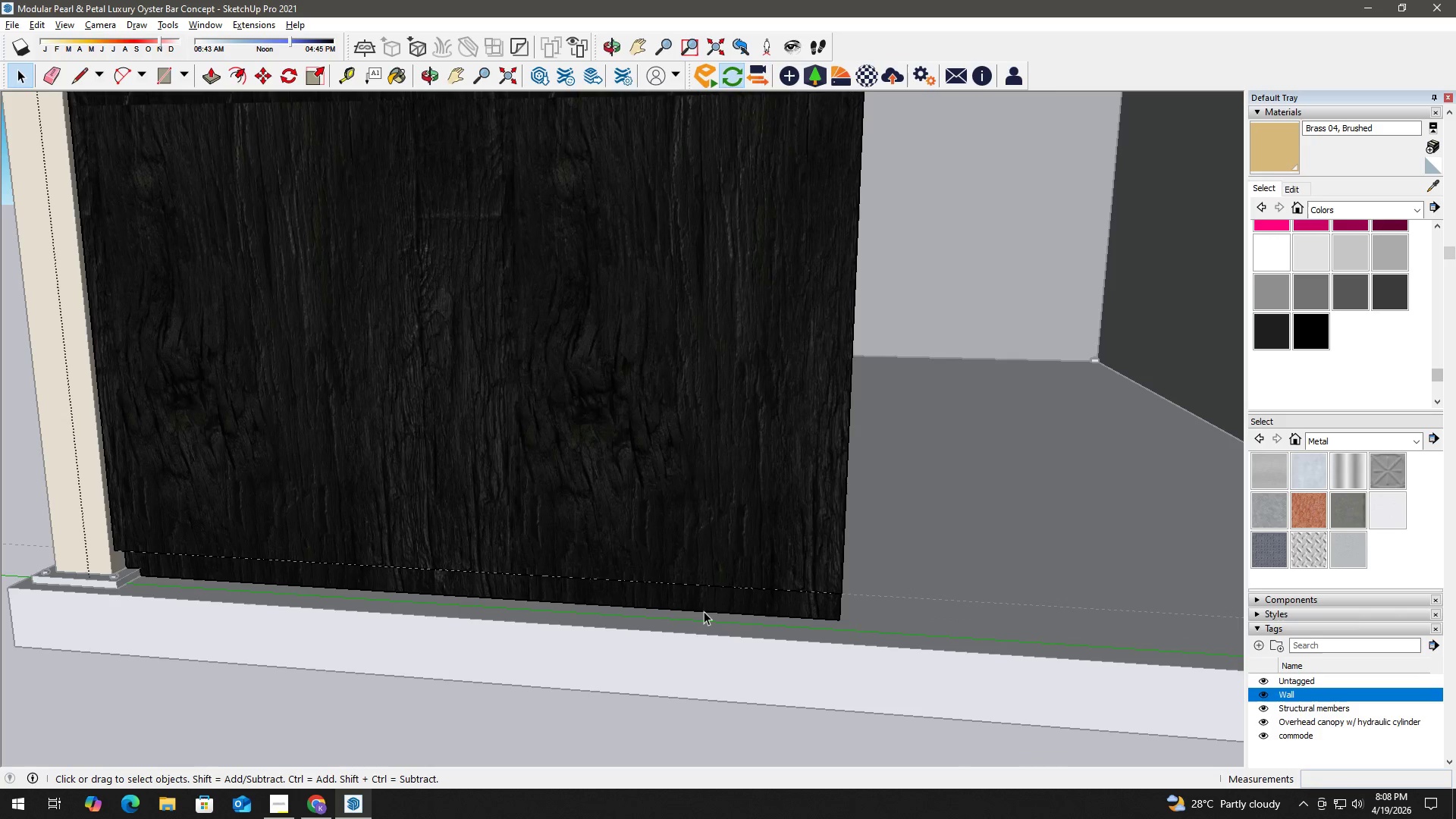 
key(H)
 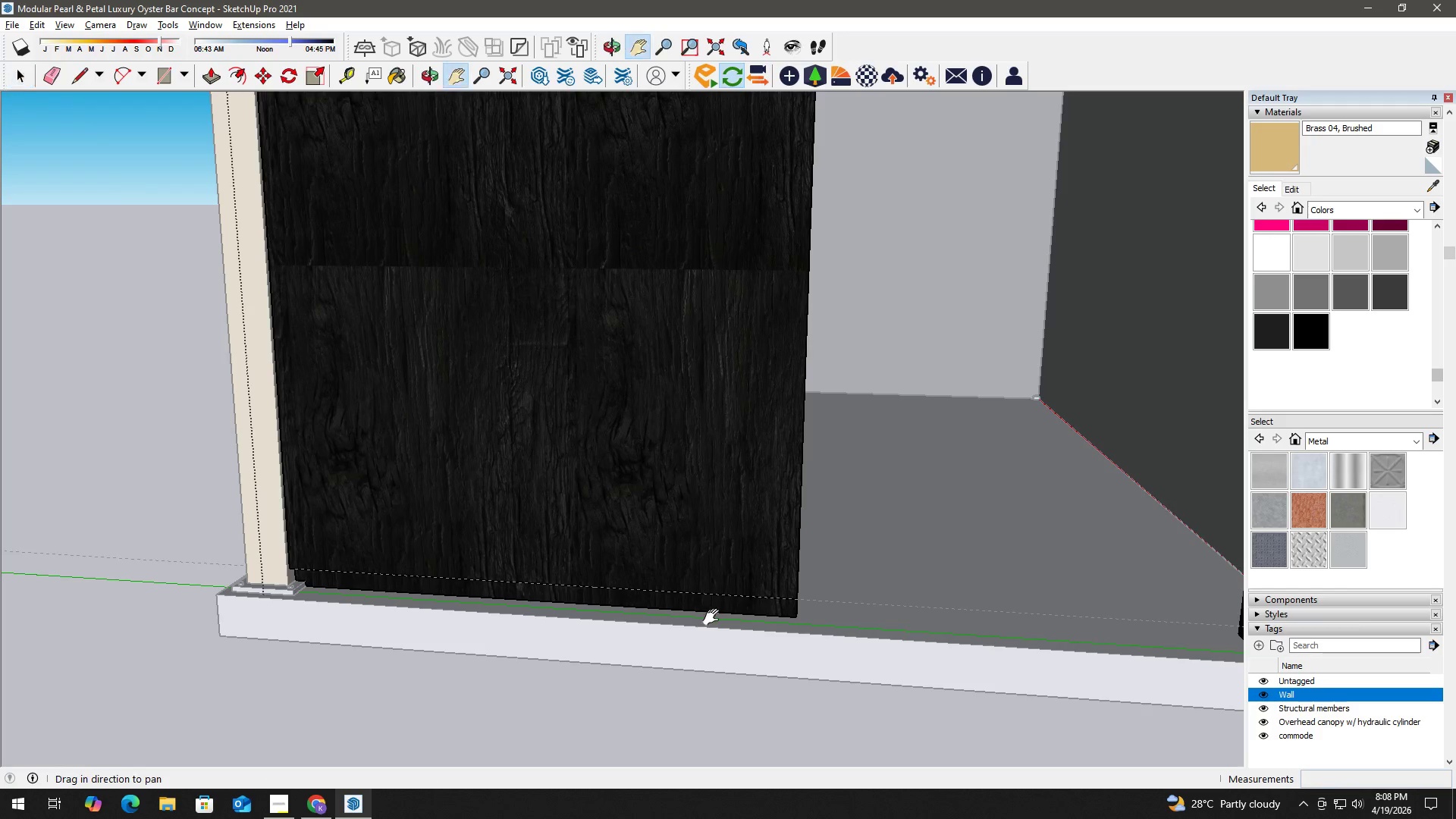 
left_click_drag(start_coordinate=[714, 617], to_coordinate=[291, 617])
 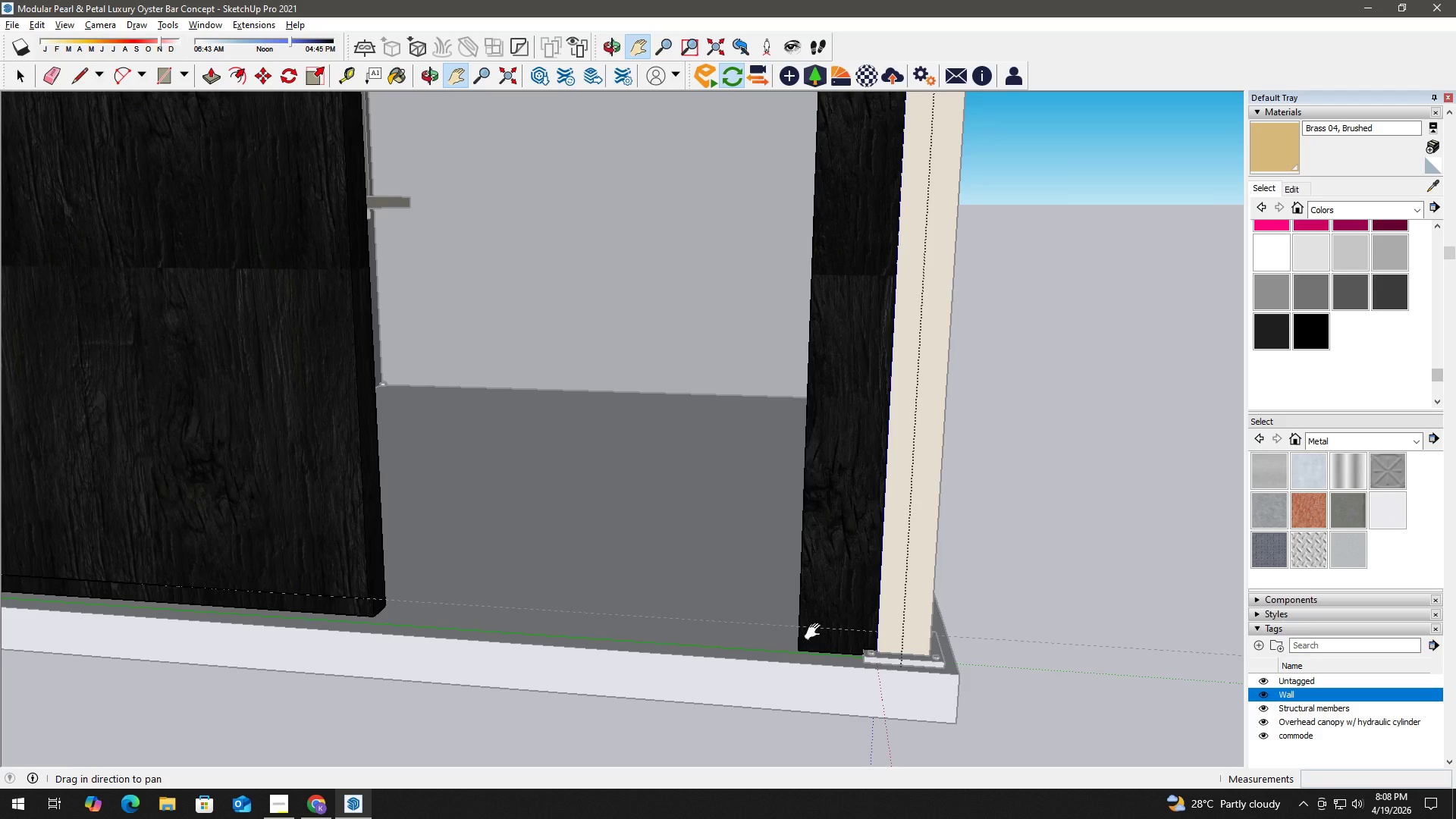 
scroll: coordinate [704, 611], scroll_direction: down, amount: 7.0
 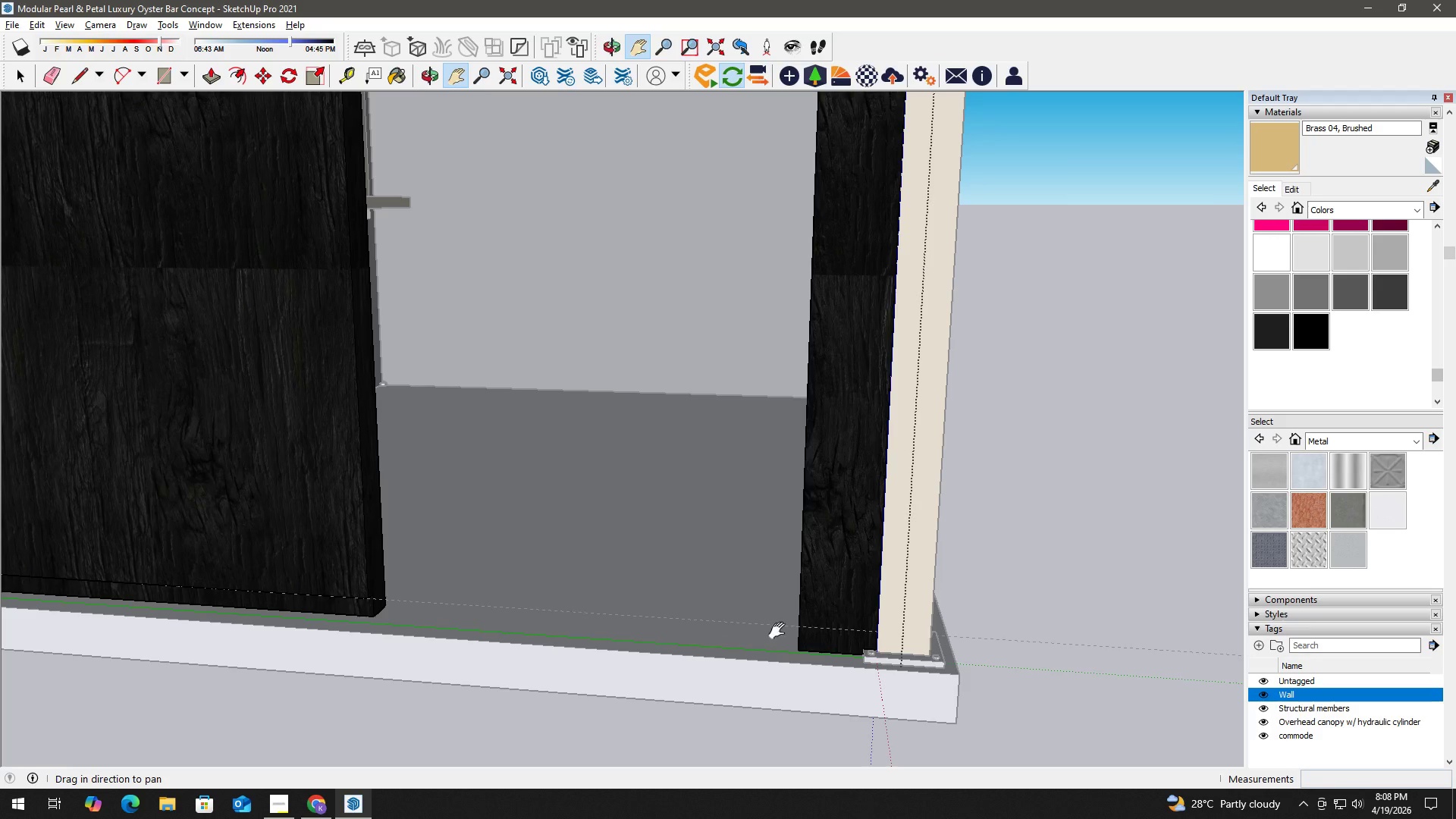 
key(Space)
 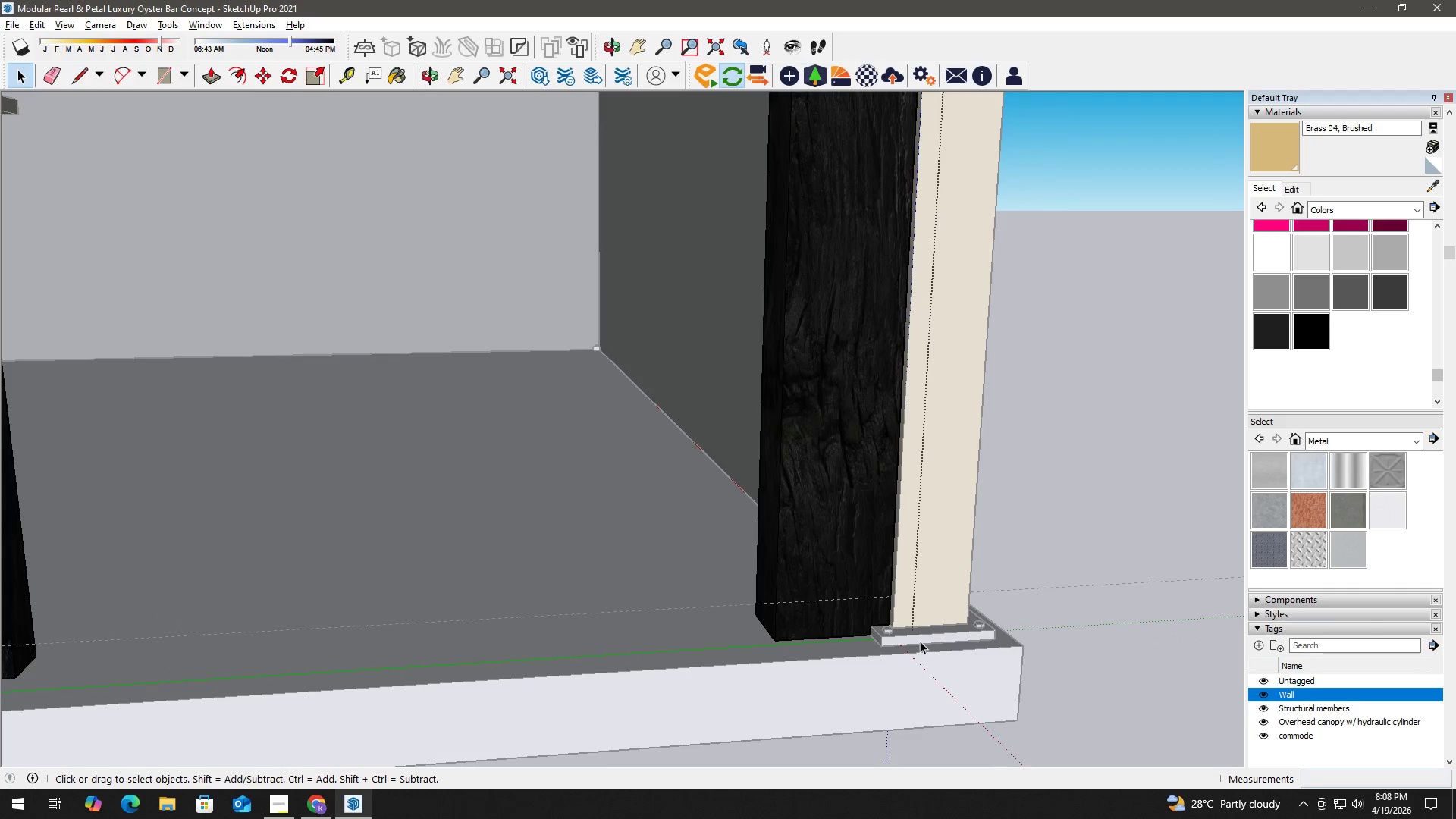 
scroll: coordinate [817, 642], scroll_direction: up, amount: 5.0
 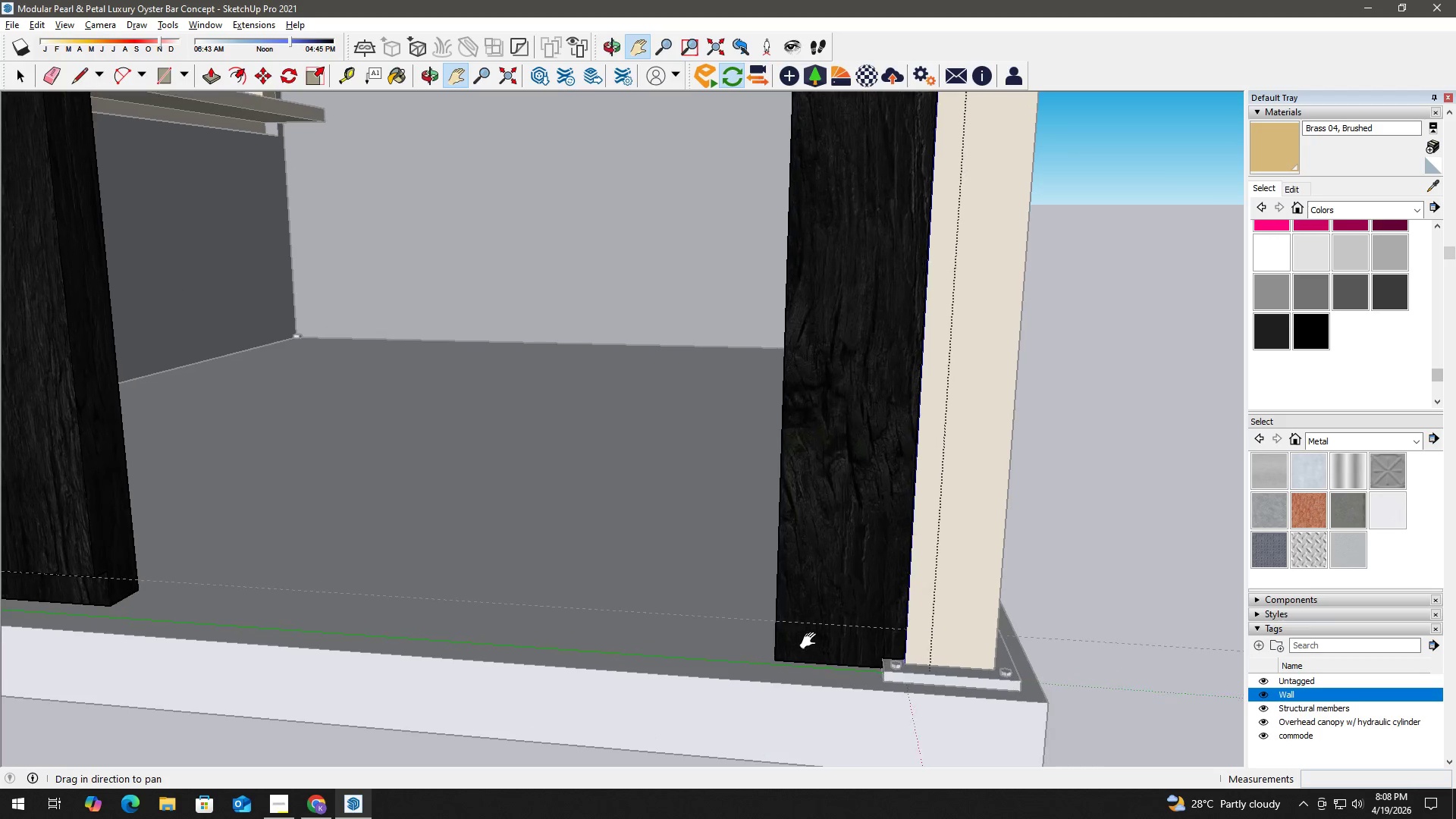 
key(L)
 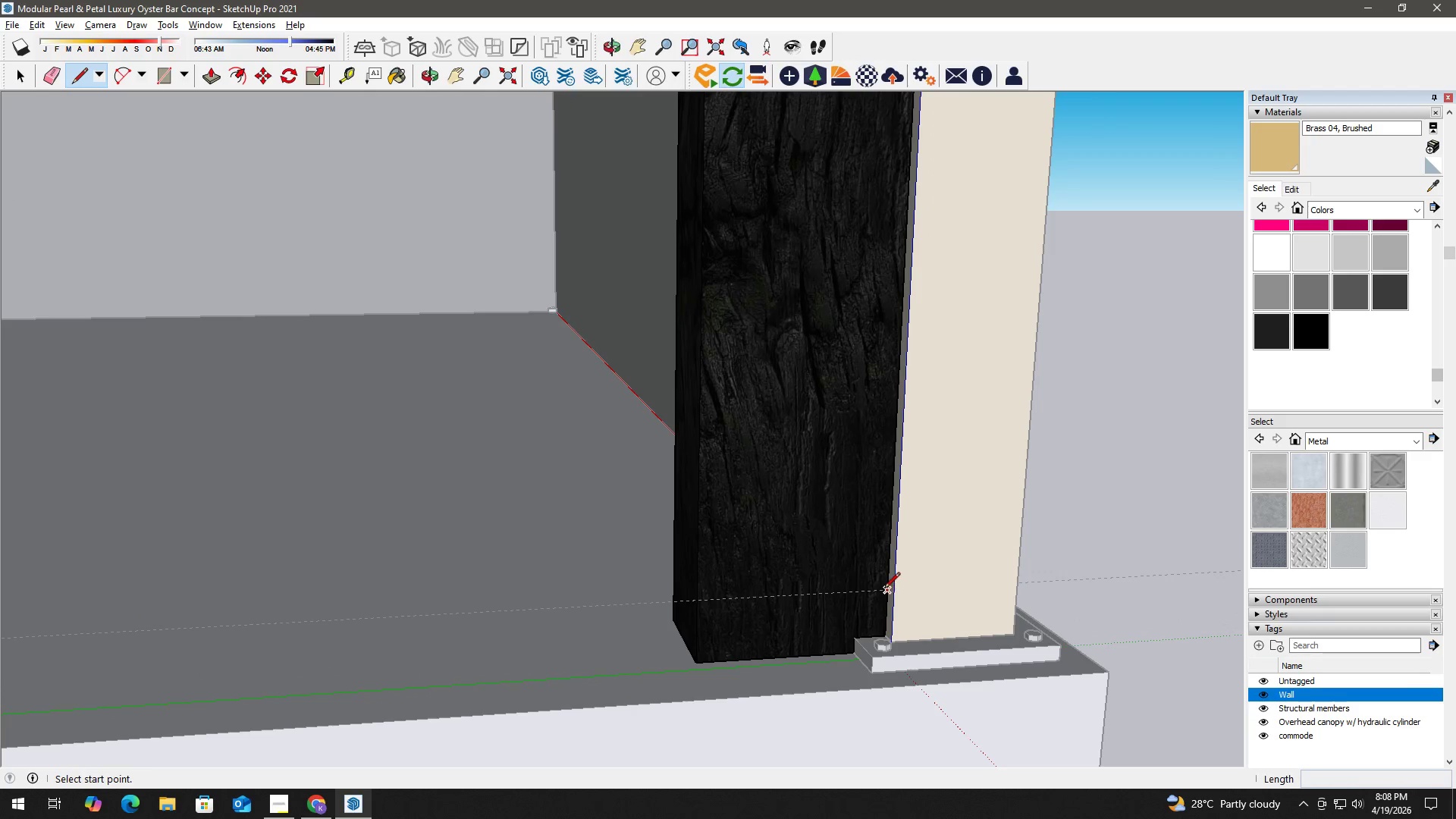 
scroll: coordinate [896, 598], scroll_direction: up, amount: 5.0
 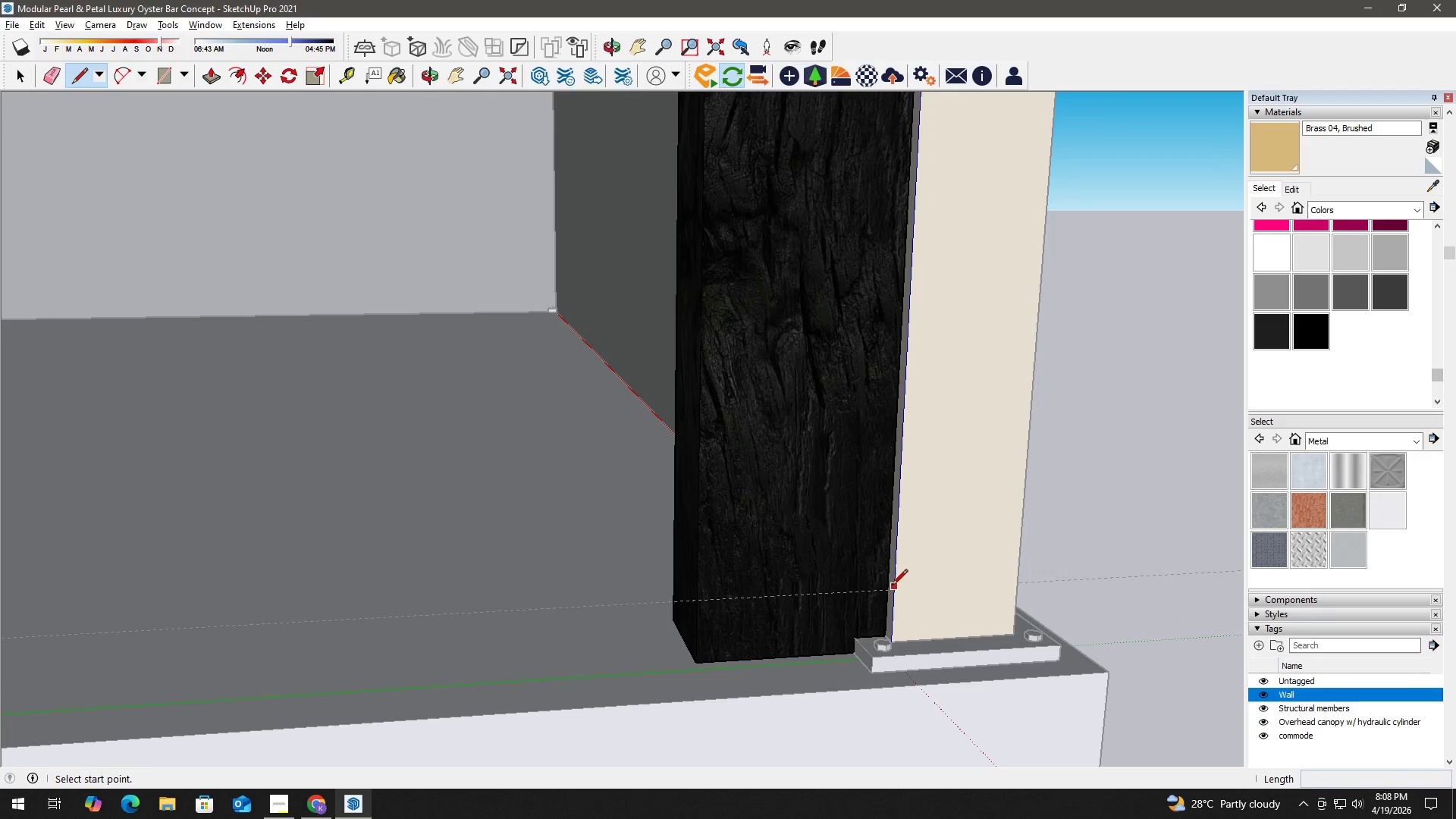 
left_click([884, 591])
 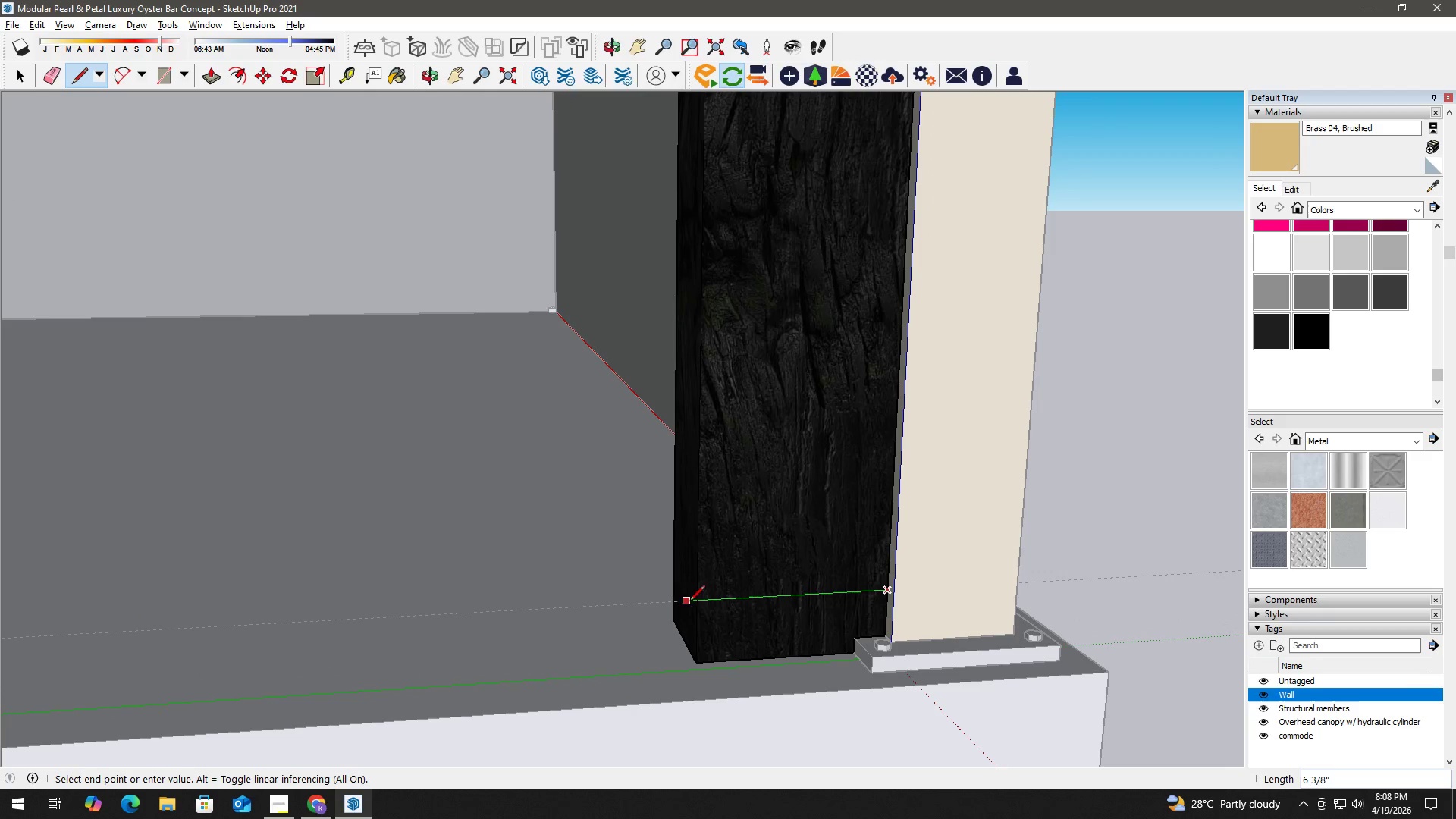 
left_click([699, 602])
 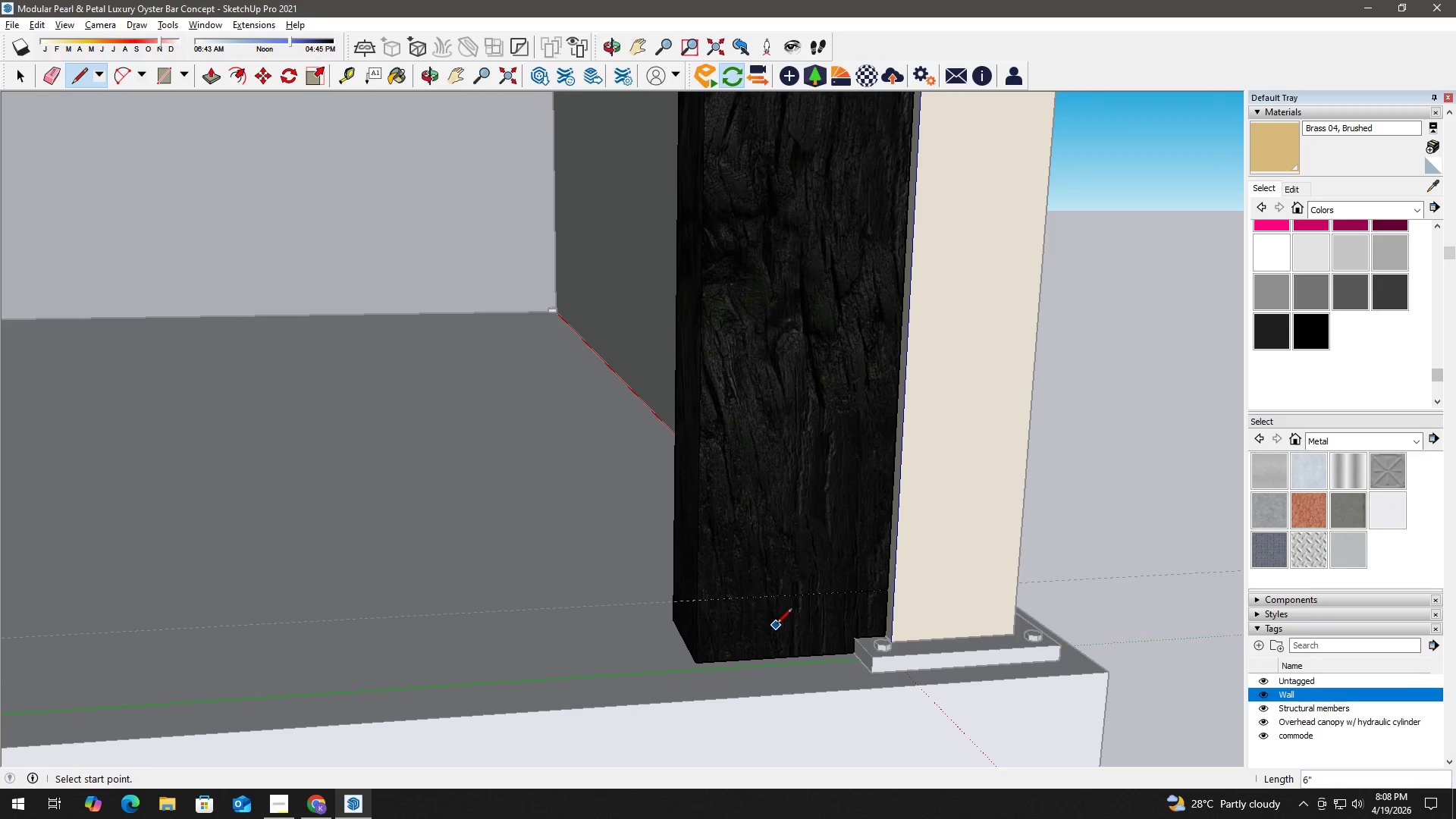 
key(Space)
 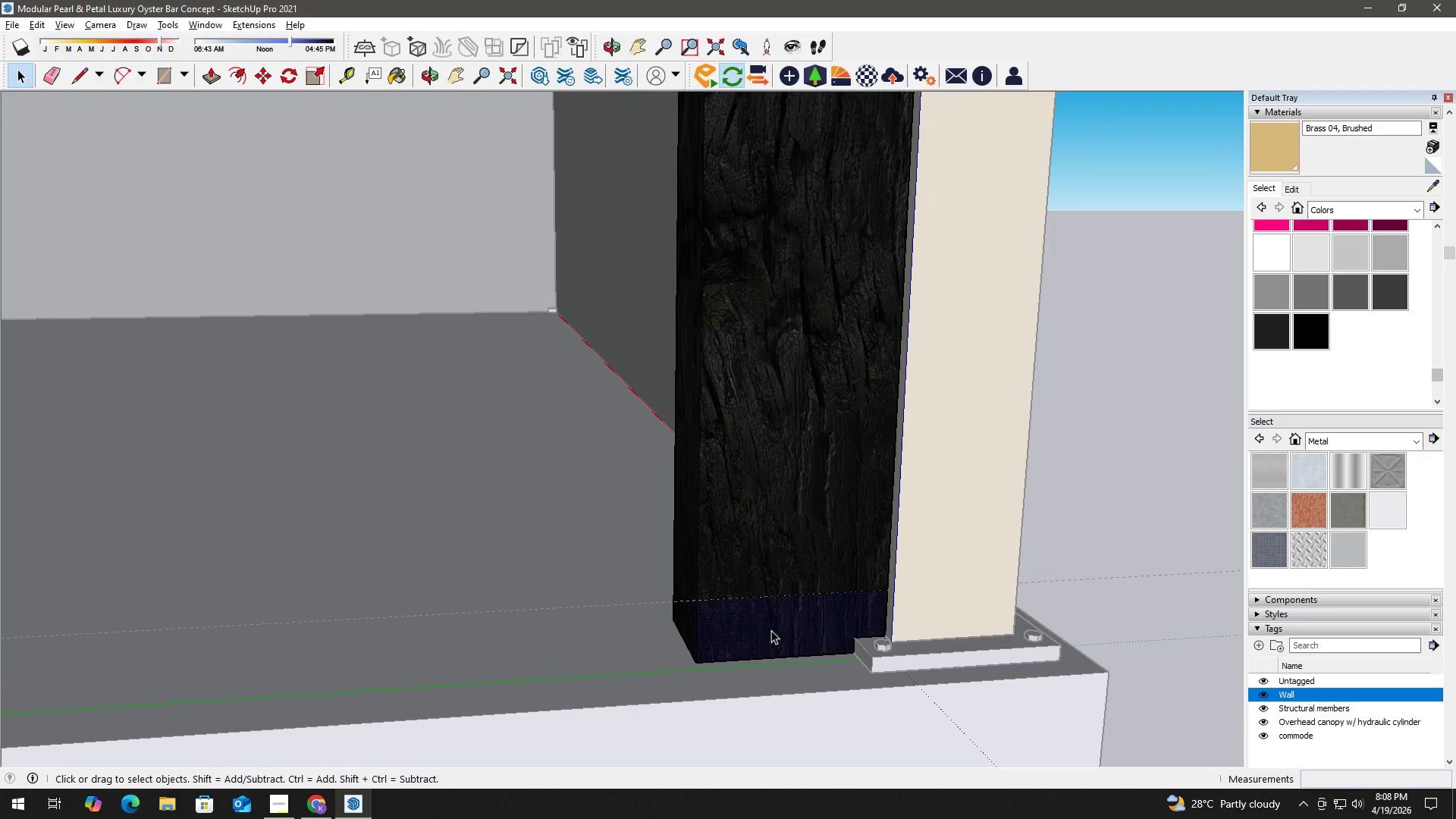 
key(P)
 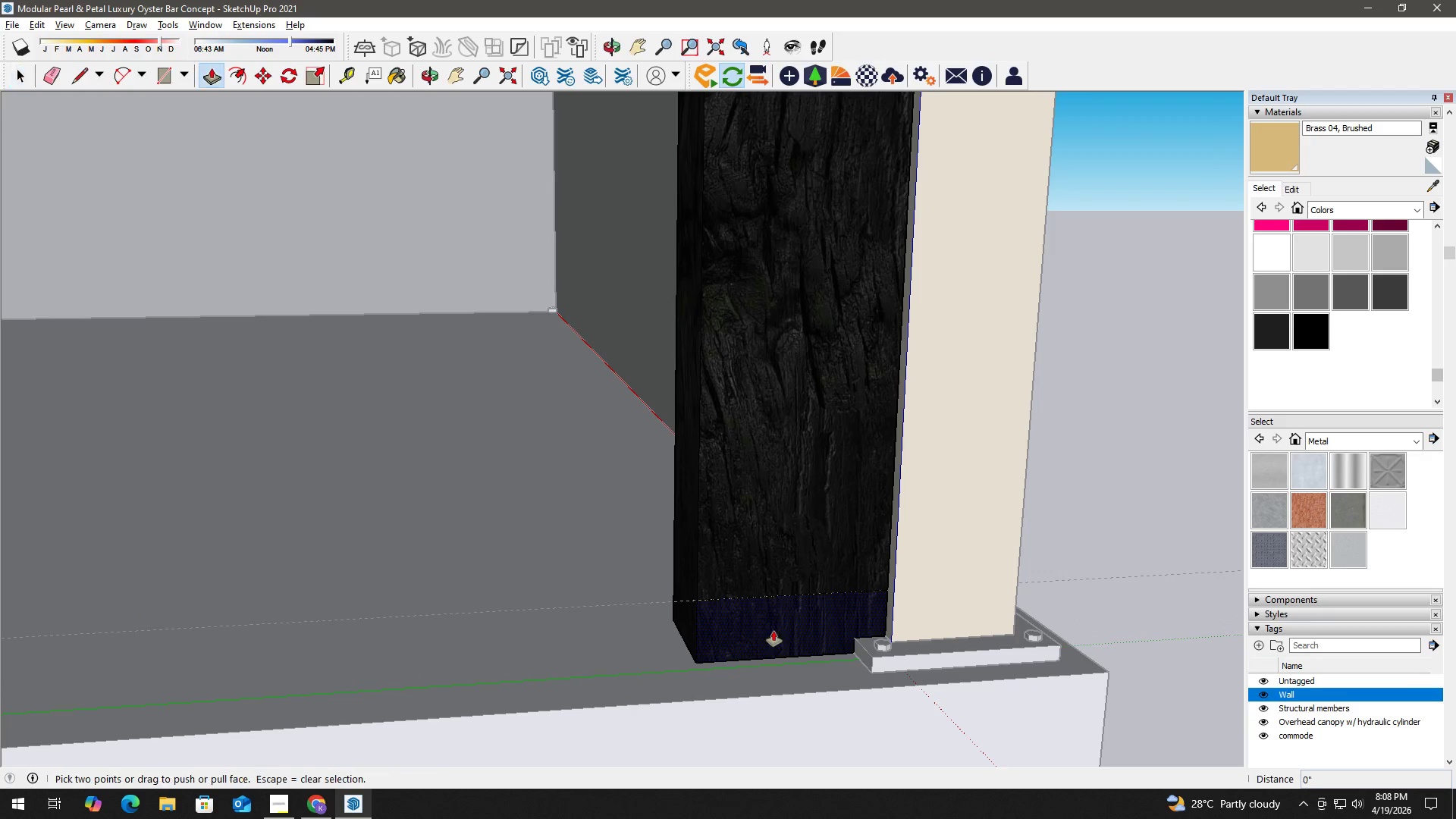 
left_click([774, 631])
 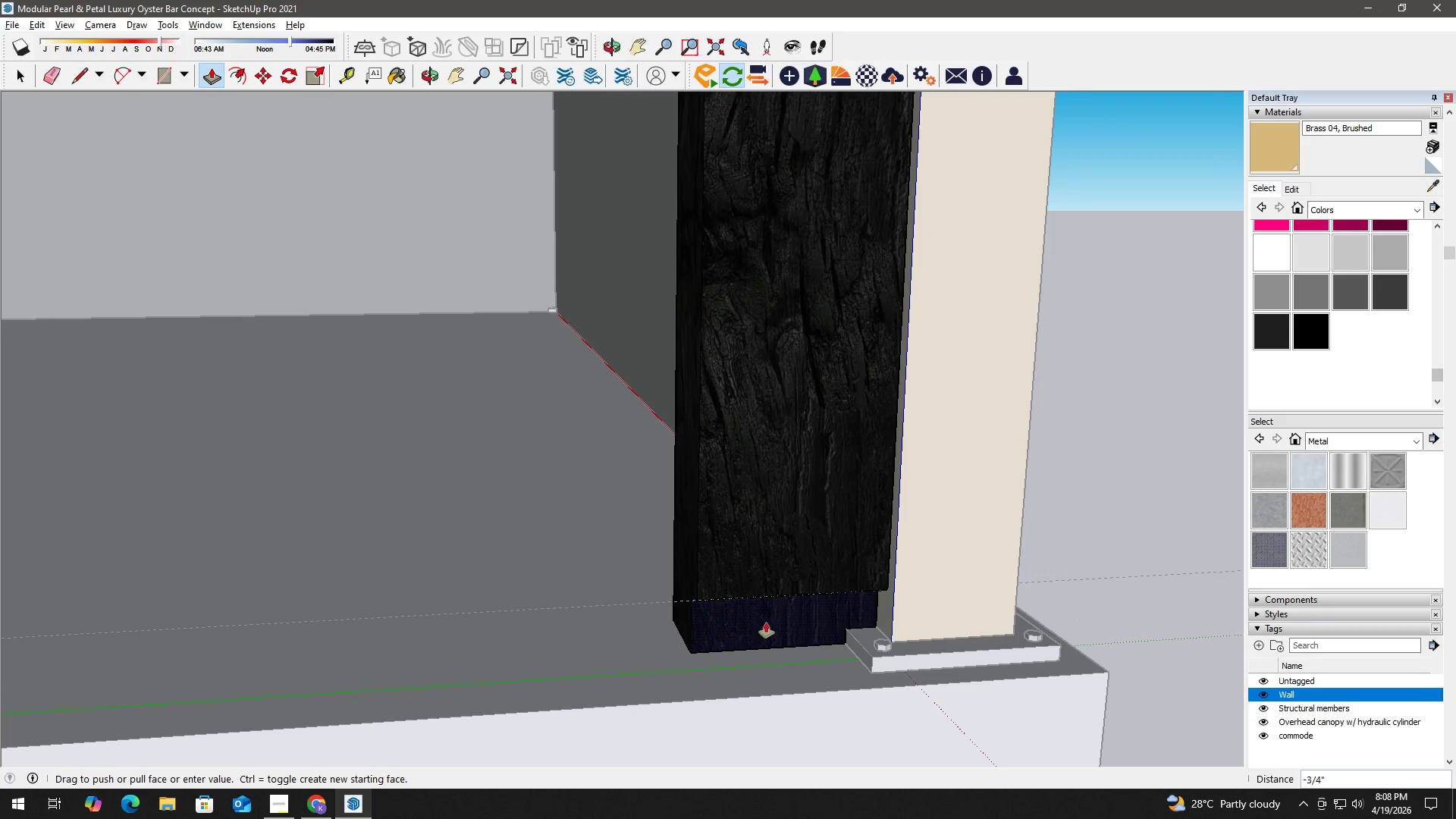 
key(1)
 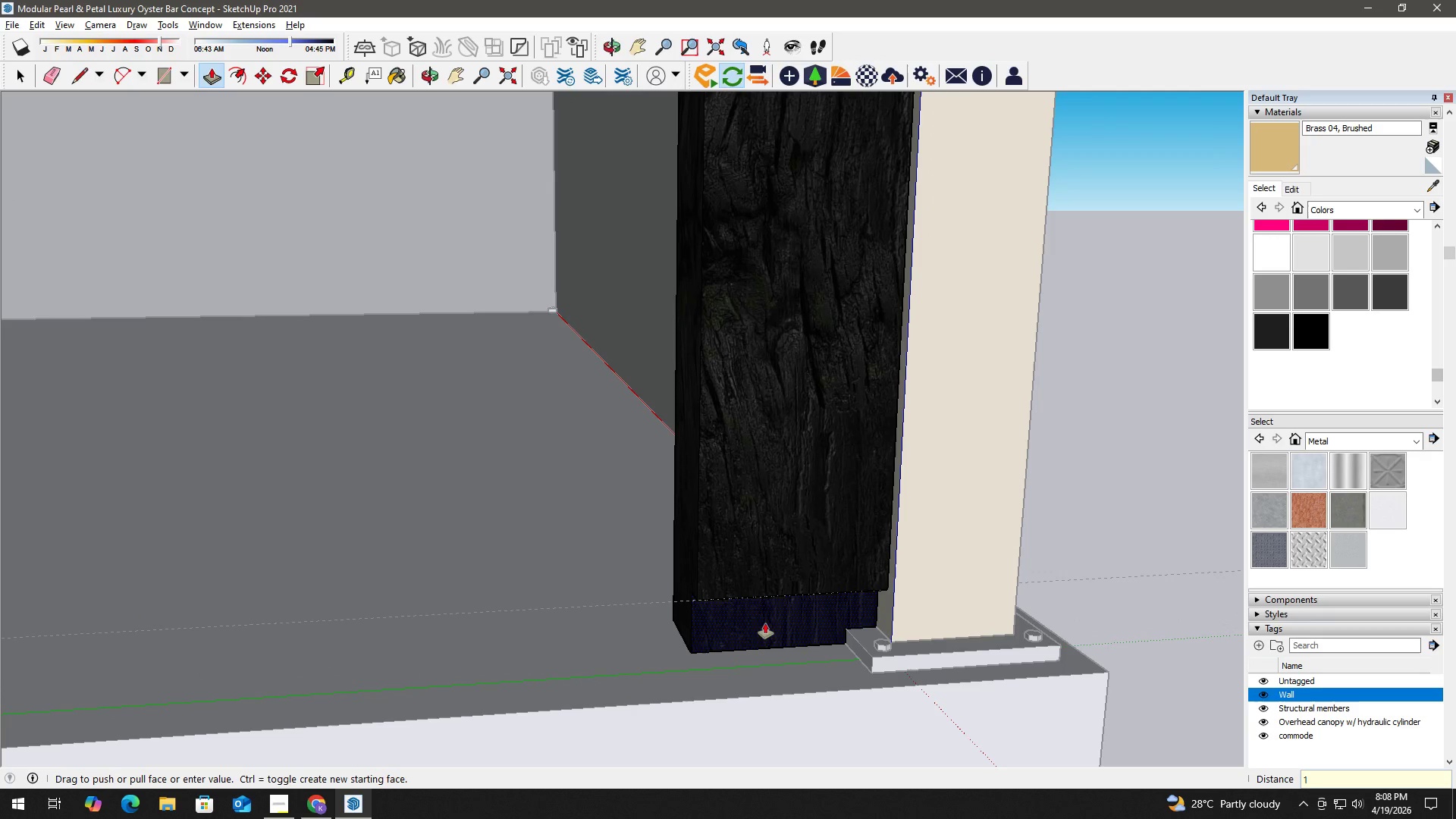 
key(NumpadEnter)
 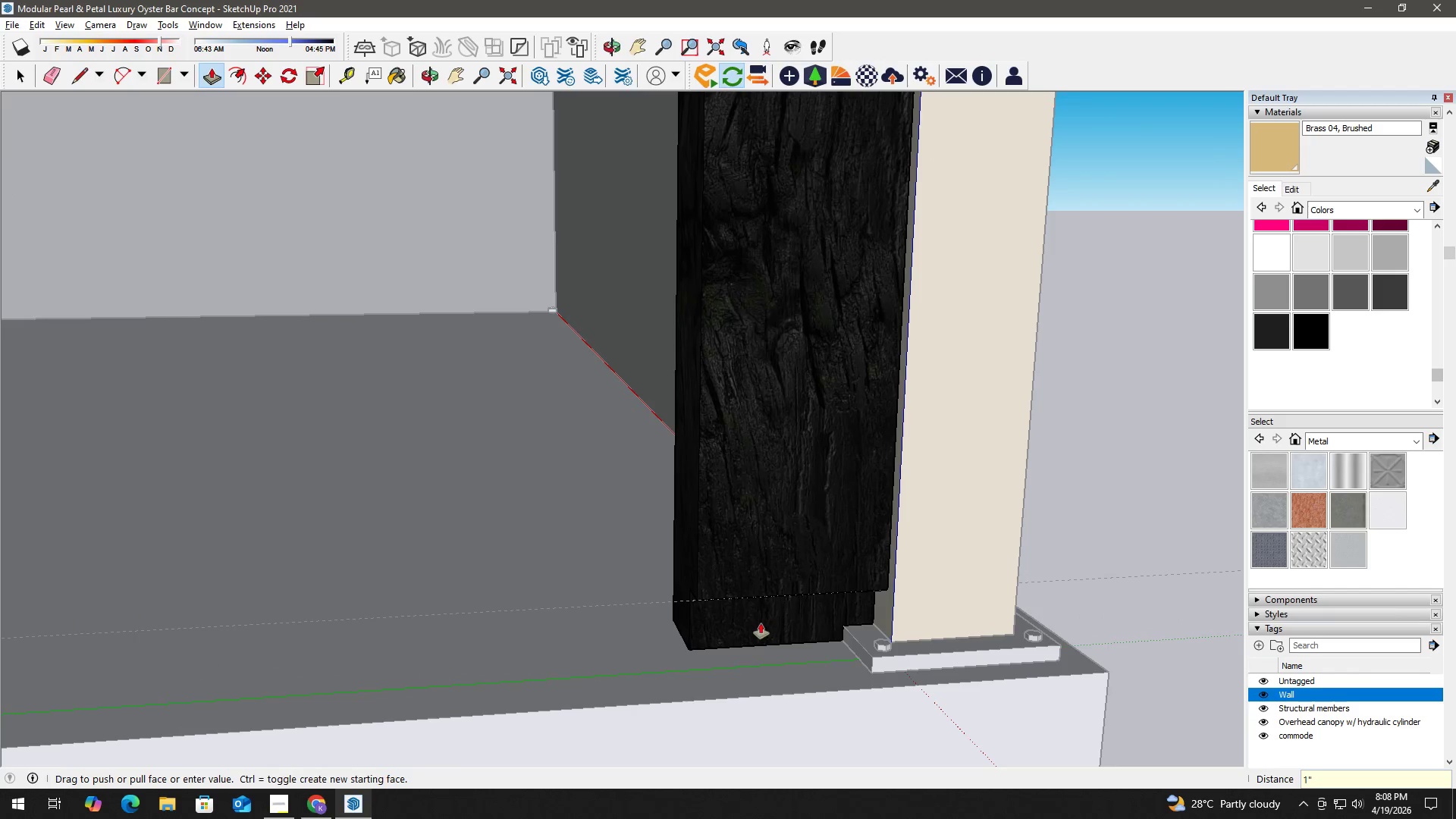 
key(Space)
 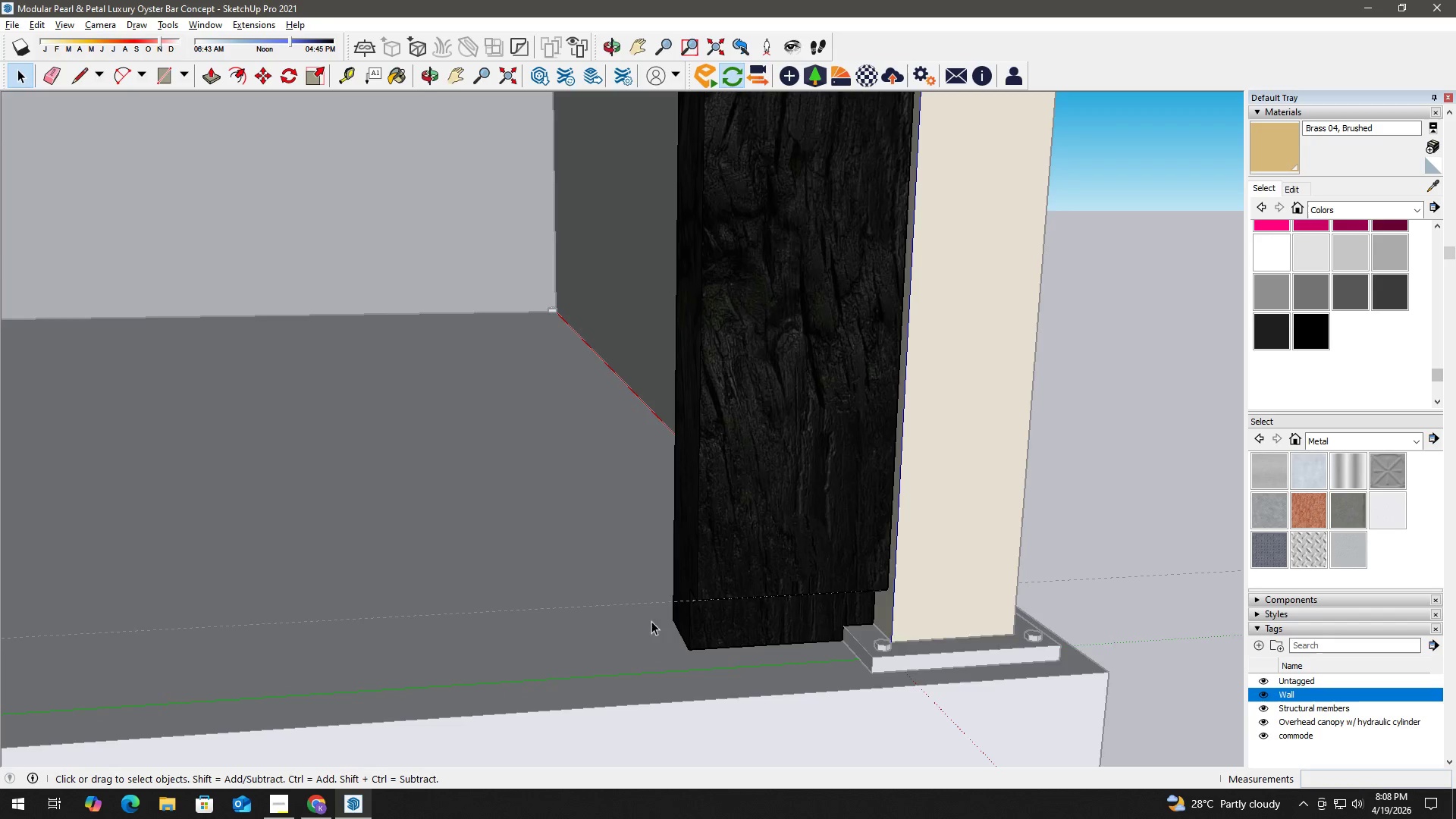 
key(Escape)
 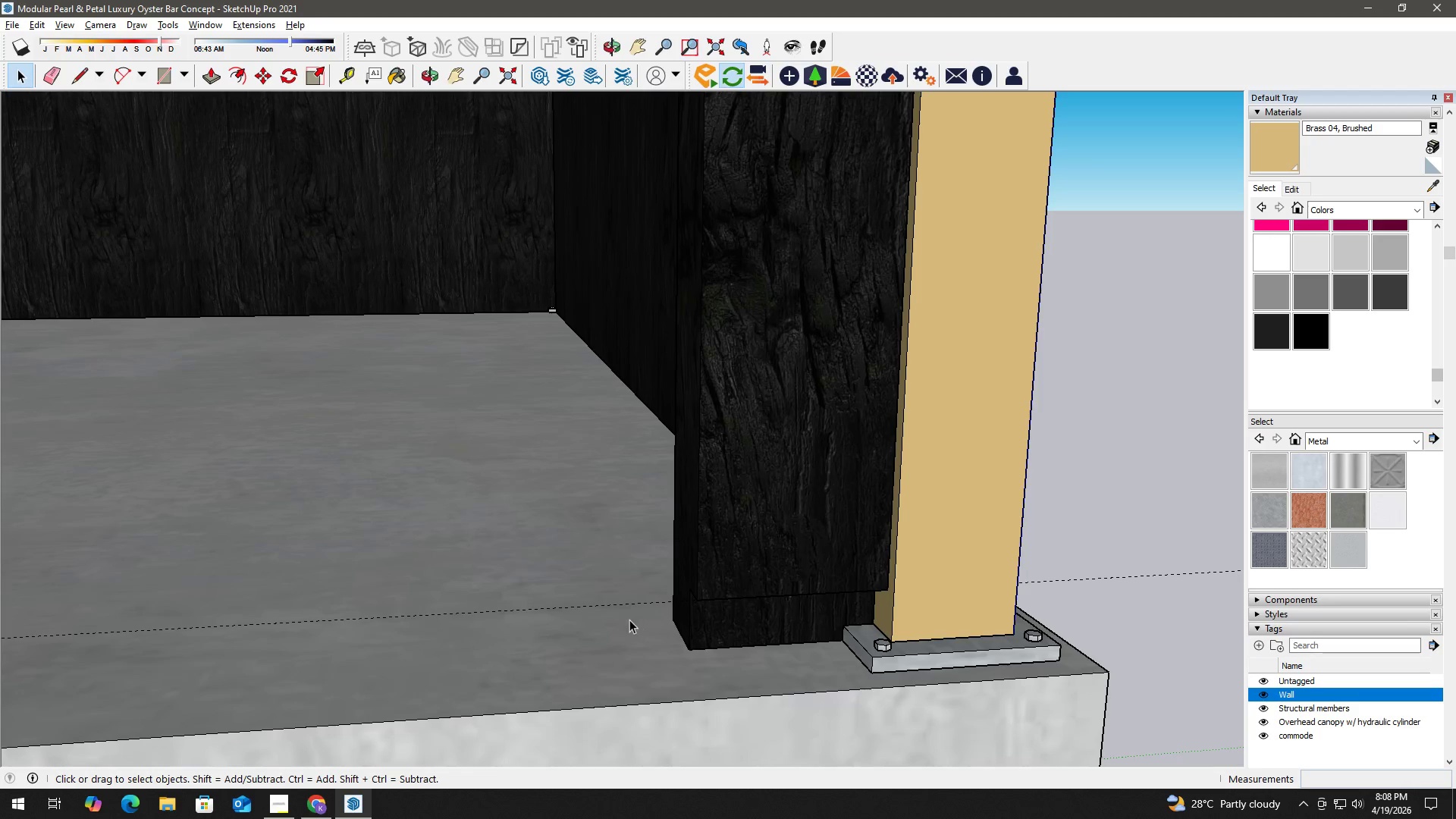 
key(E)
 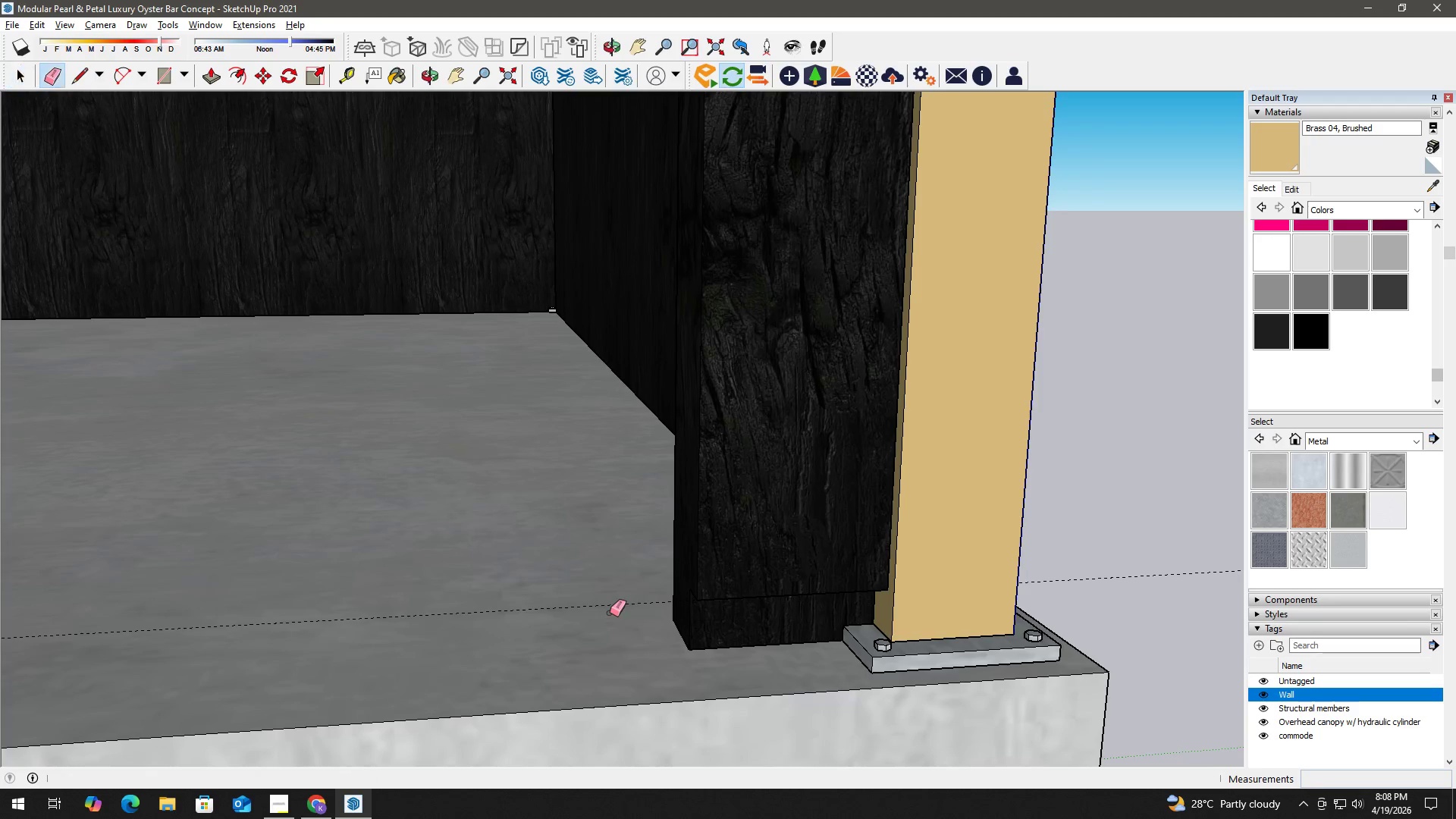 
left_click_drag(start_coordinate=[610, 612], to_coordinate=[604, 602])
 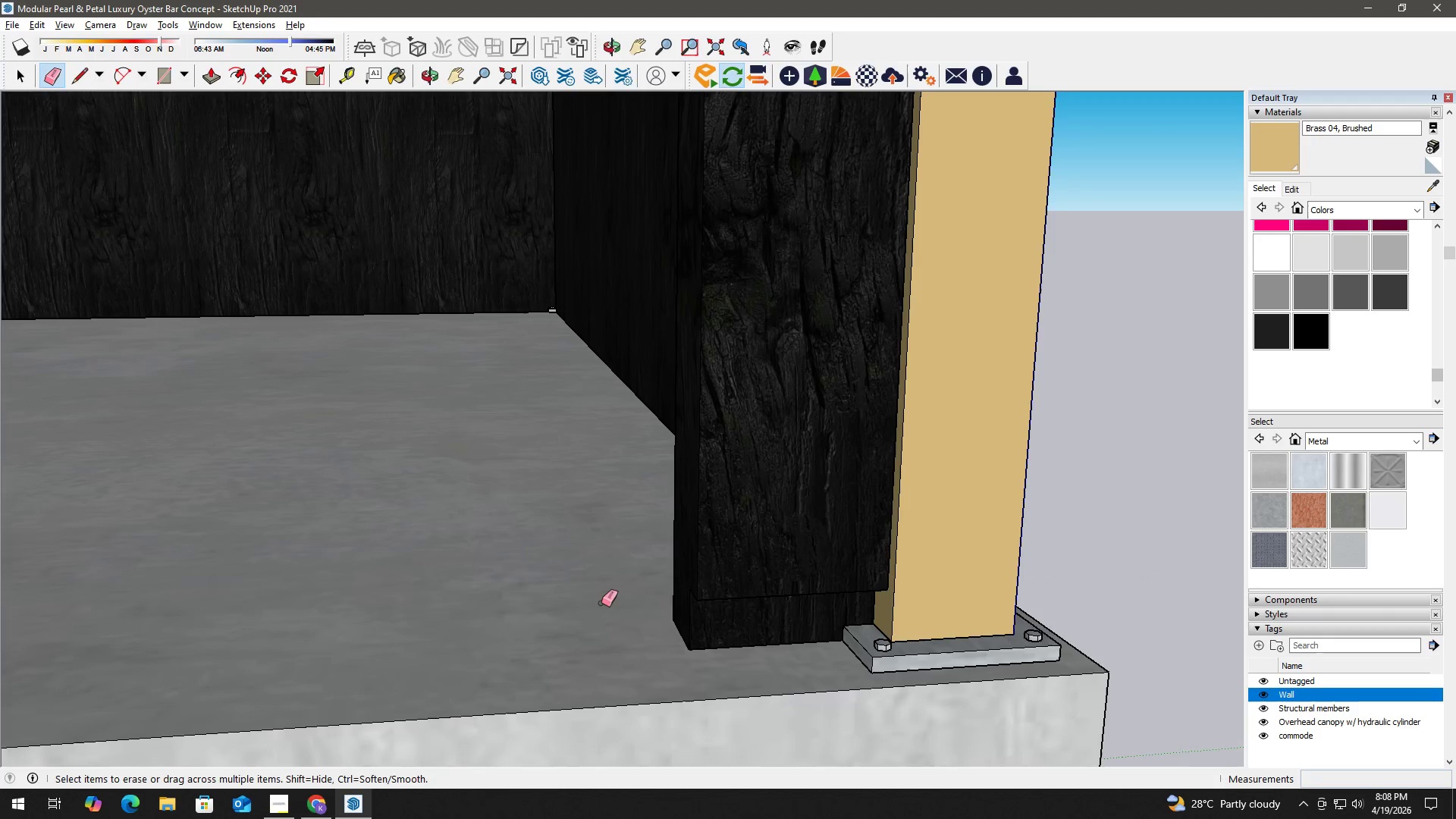 
key(Space)
 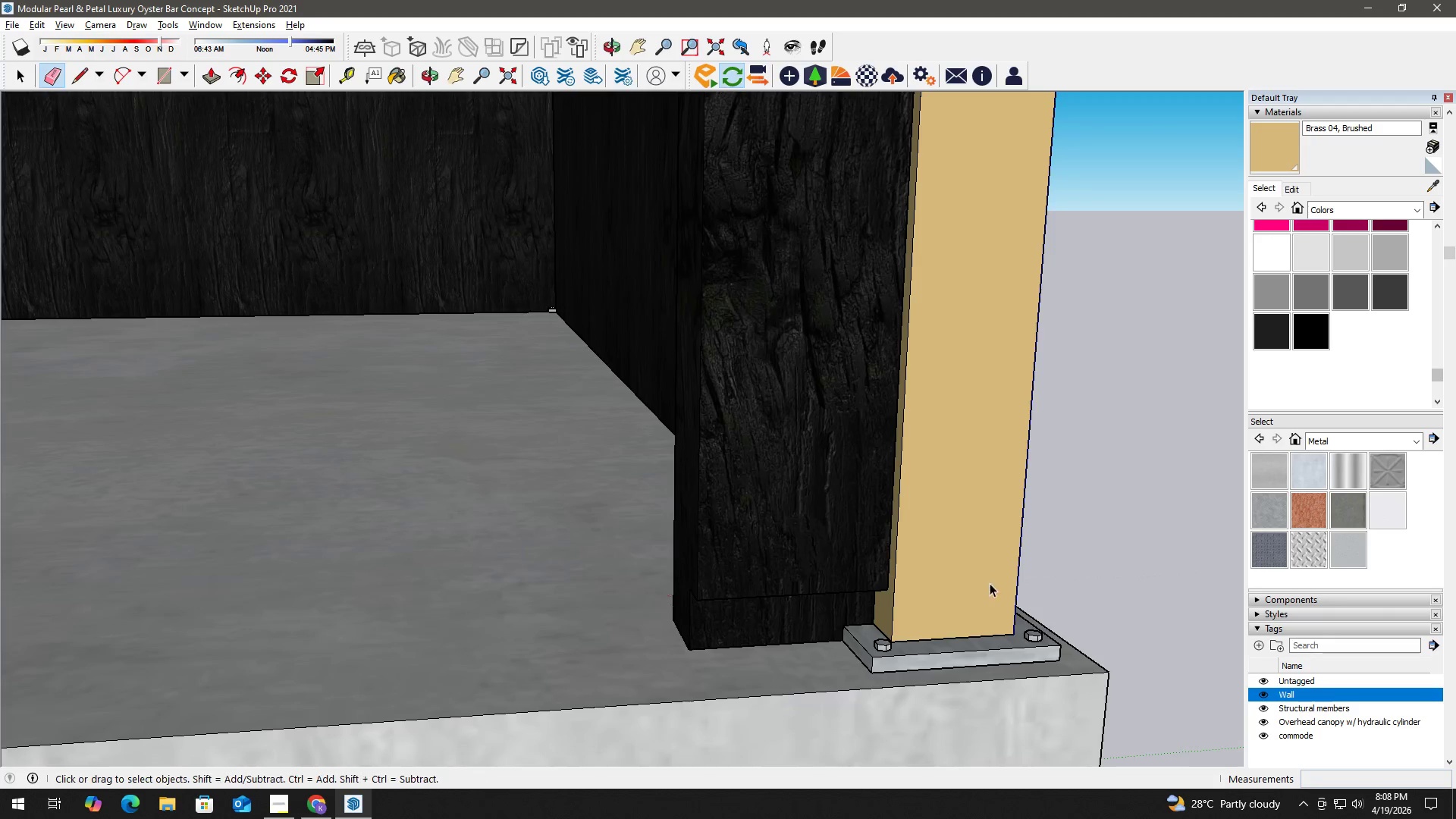 
scroll: coordinate [626, 613], scroll_direction: down, amount: 15.0
 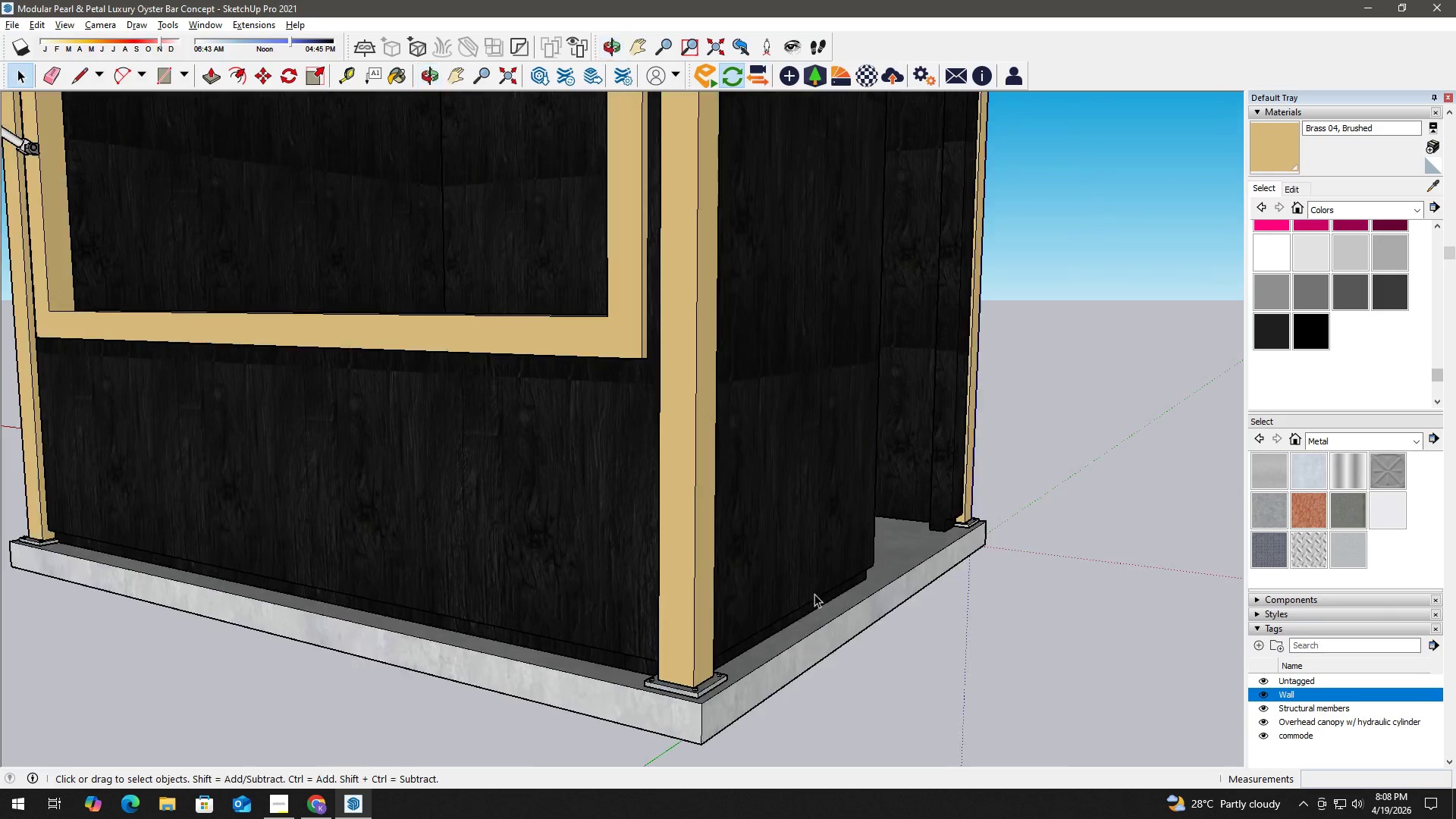 
left_click_drag(start_coordinate=[936, 615], to_coordinate=[562, 728])
 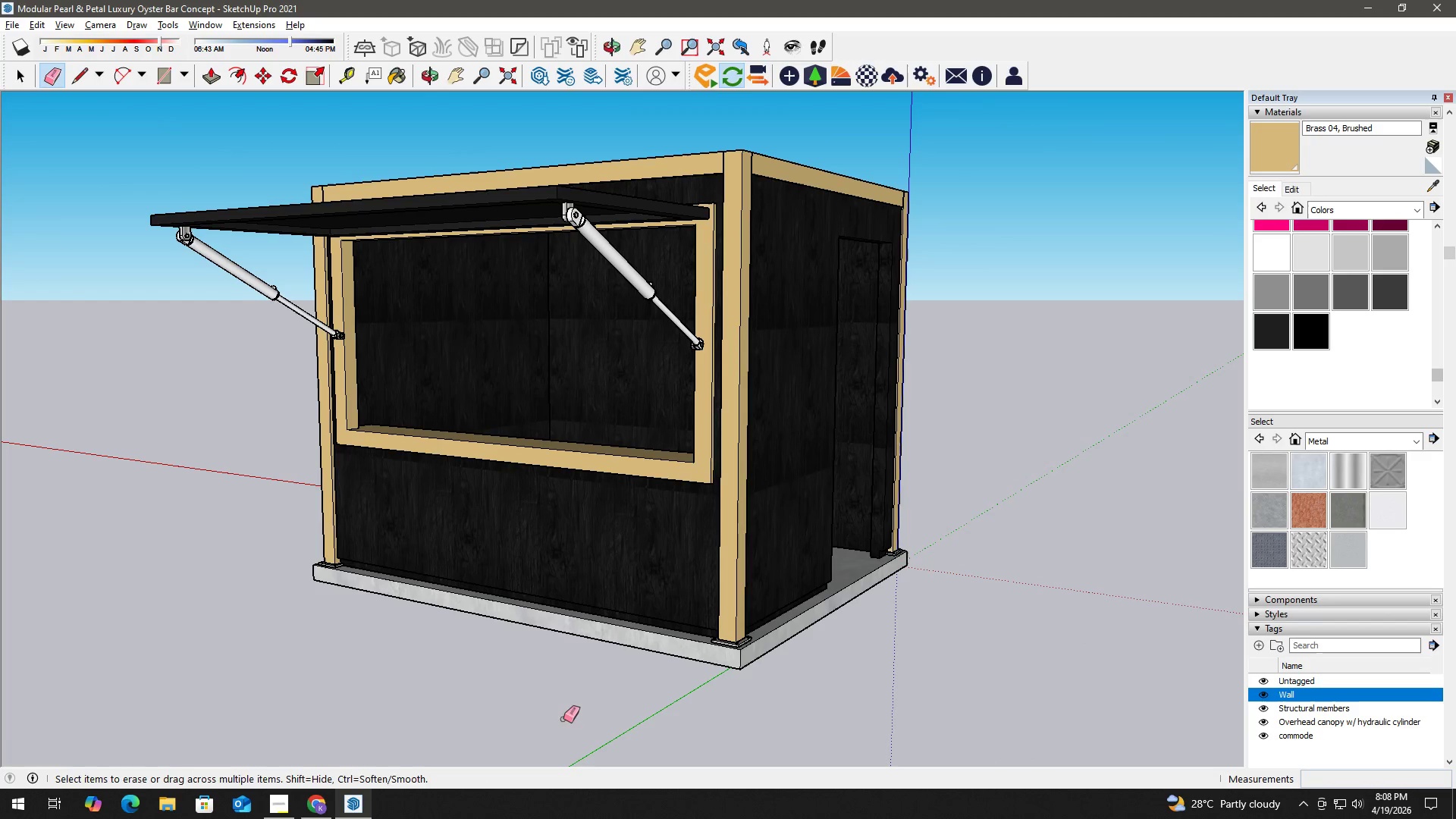 
scroll: coordinate [855, 604], scroll_direction: down, amount: 7.0
 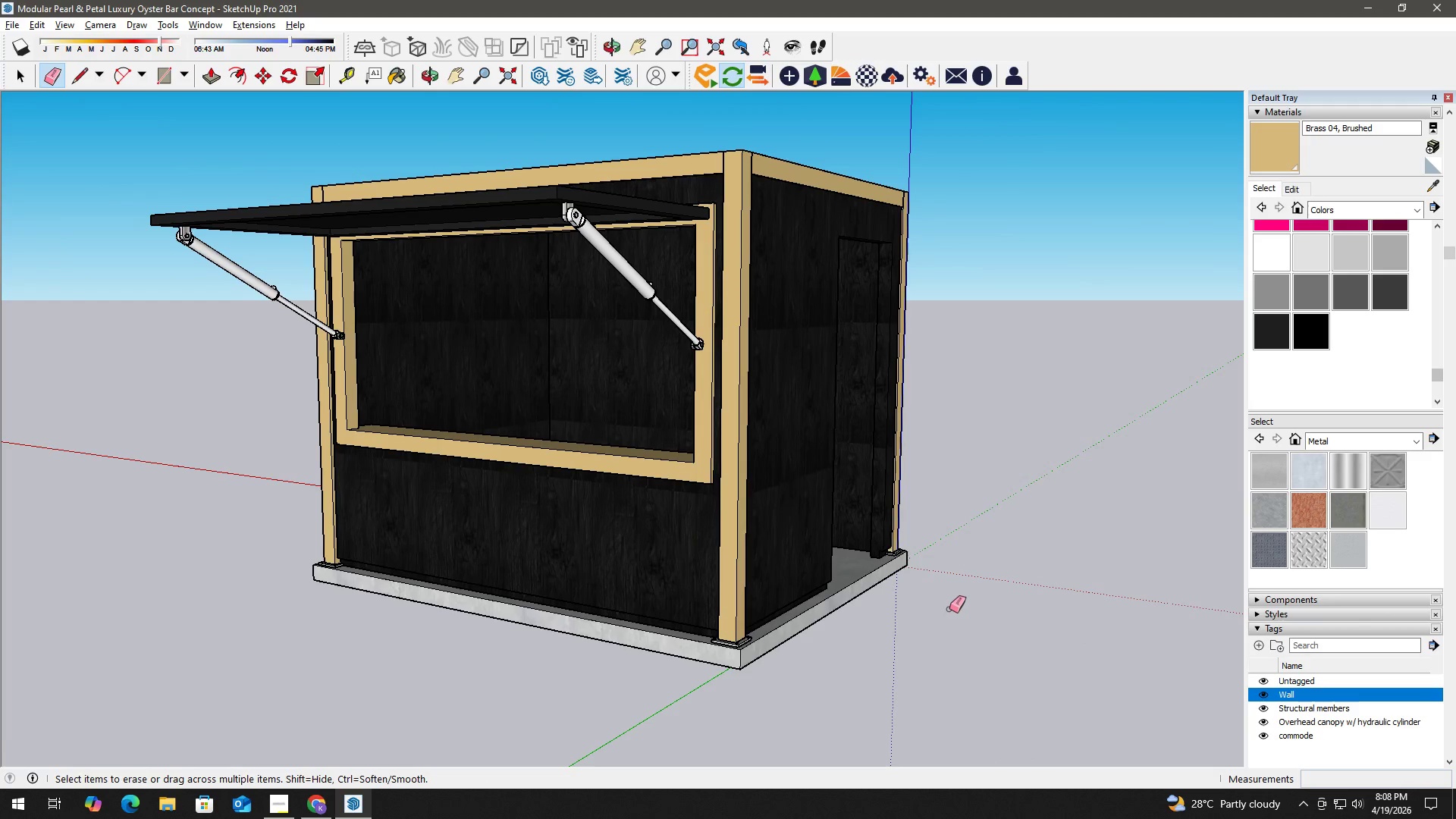 
key(Space)
 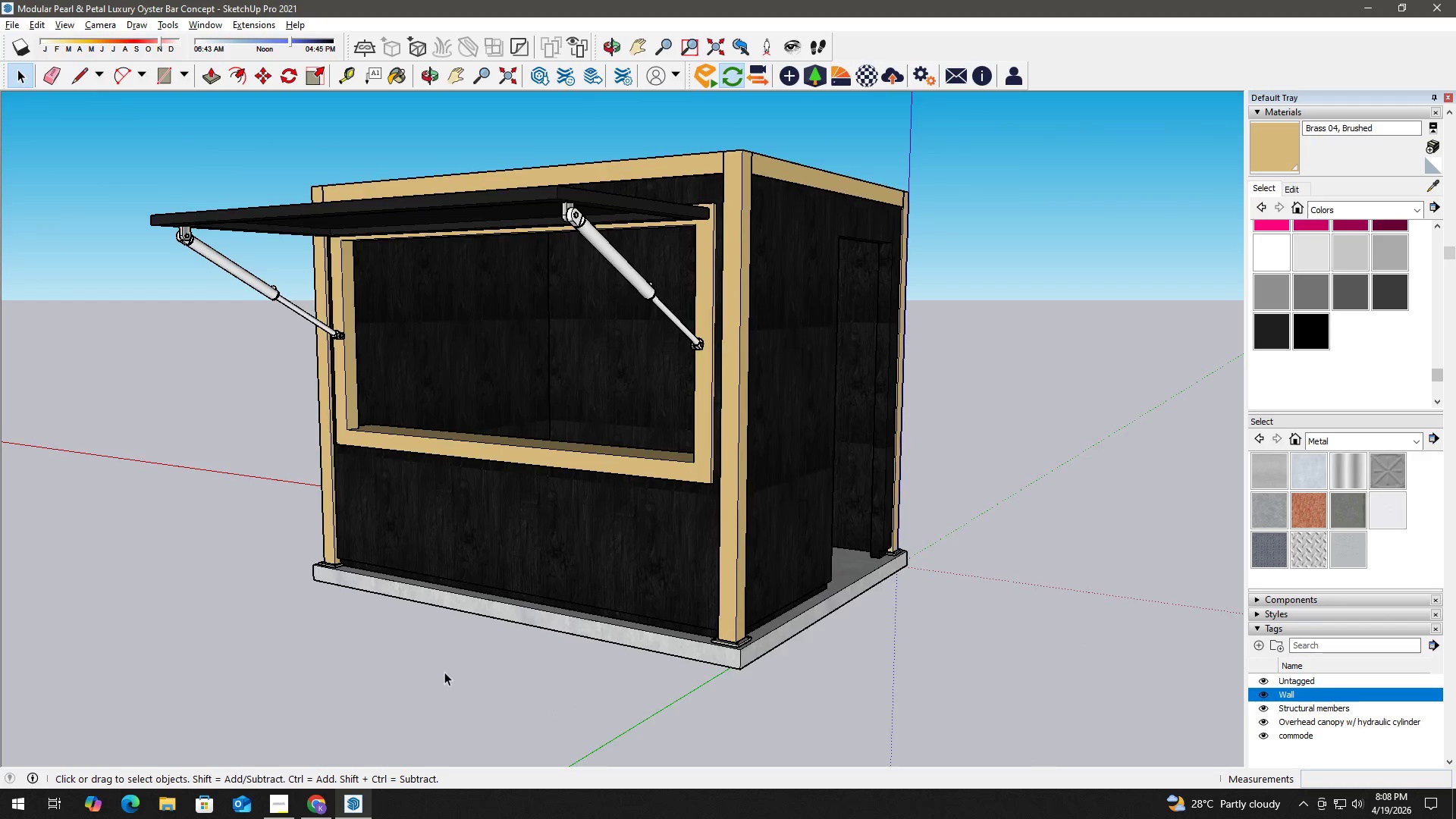 
scroll: coordinate [344, 532], scroll_direction: up, amount: 19.0
 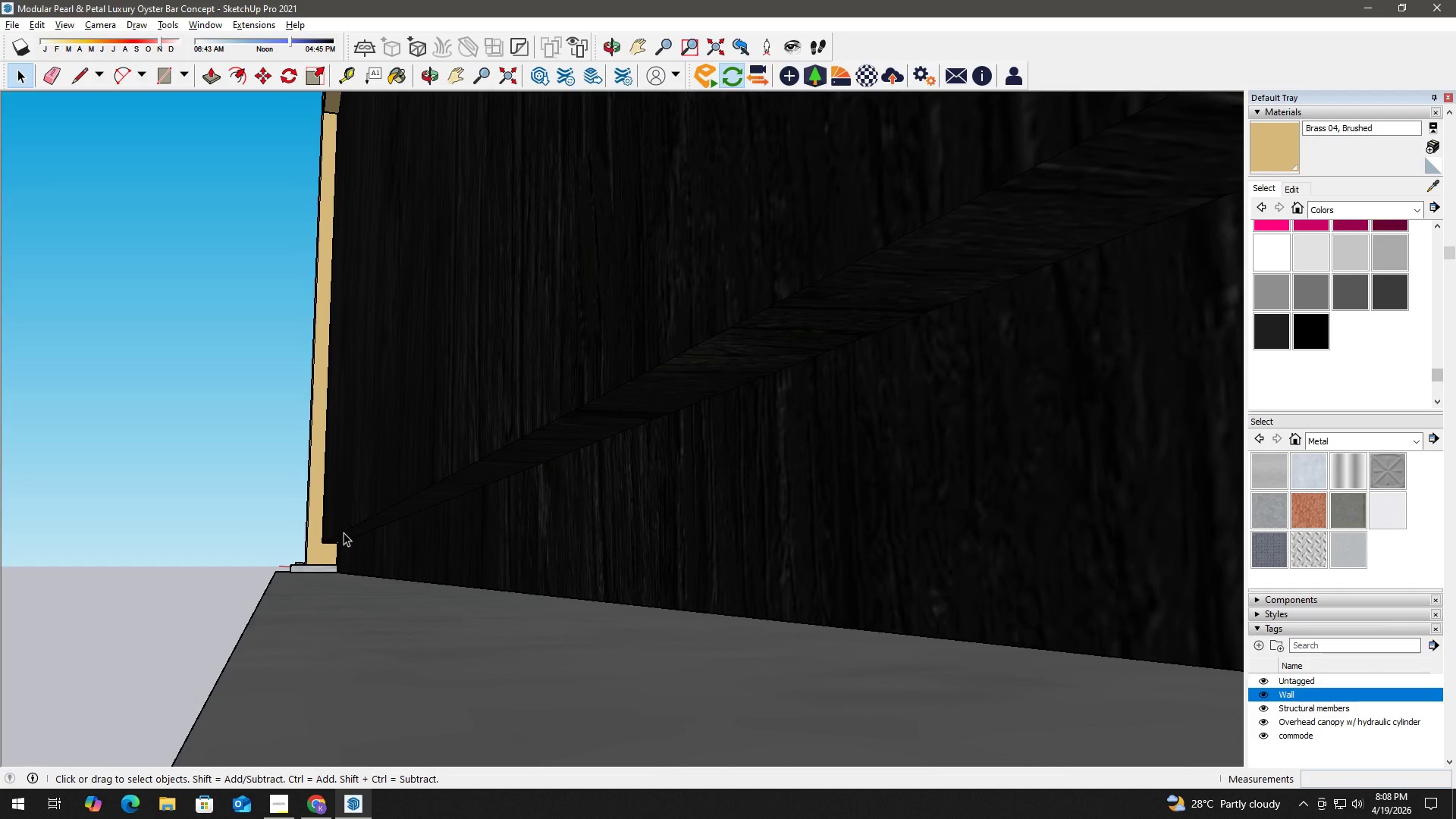 
scroll: coordinate [344, 532], scroll_direction: down, amount: 2.0
 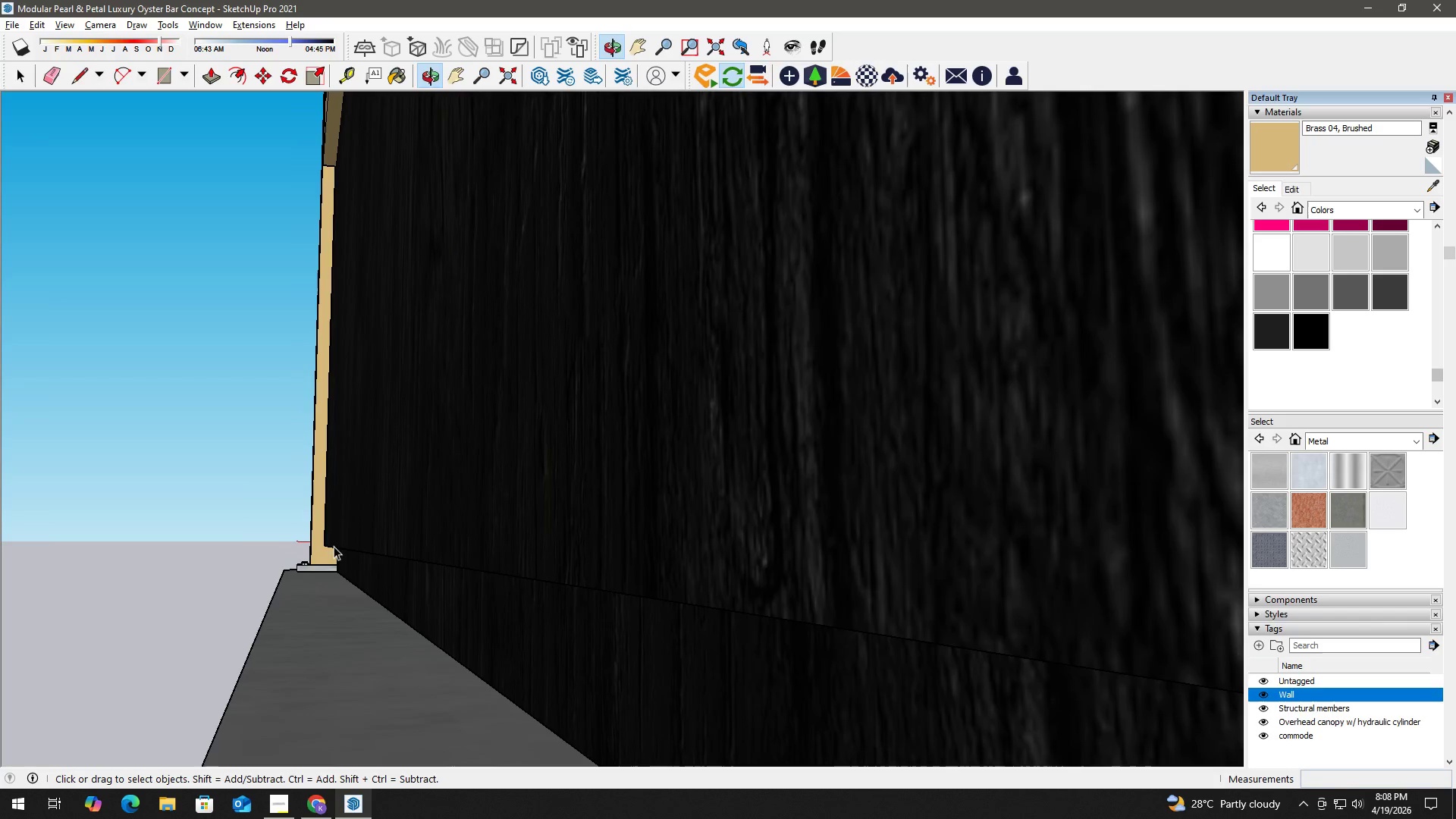 
scroll: coordinate [335, 544], scroll_direction: up, amount: 2.0
 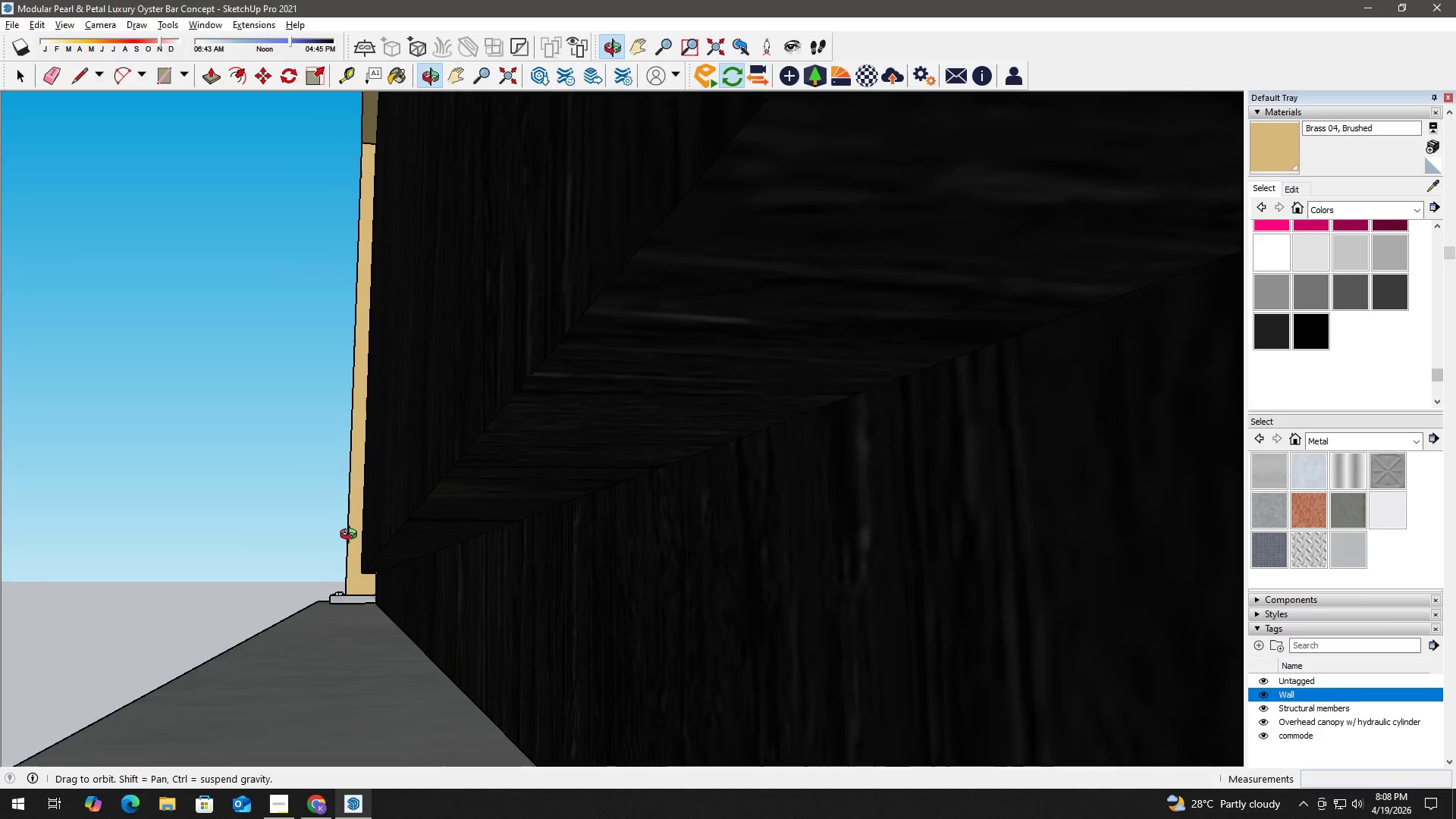 
key(Space)
 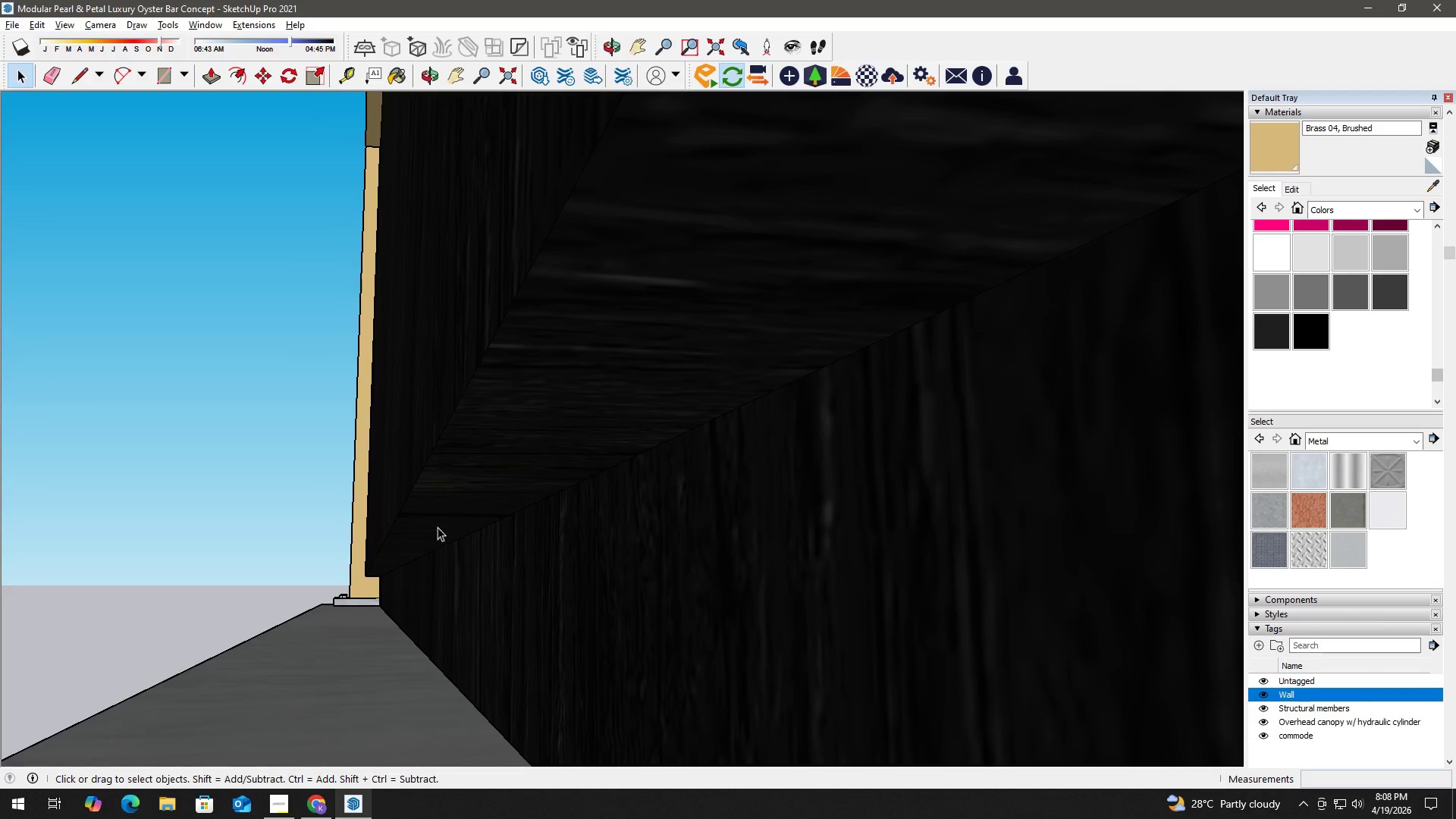 
double_click([438, 527])
 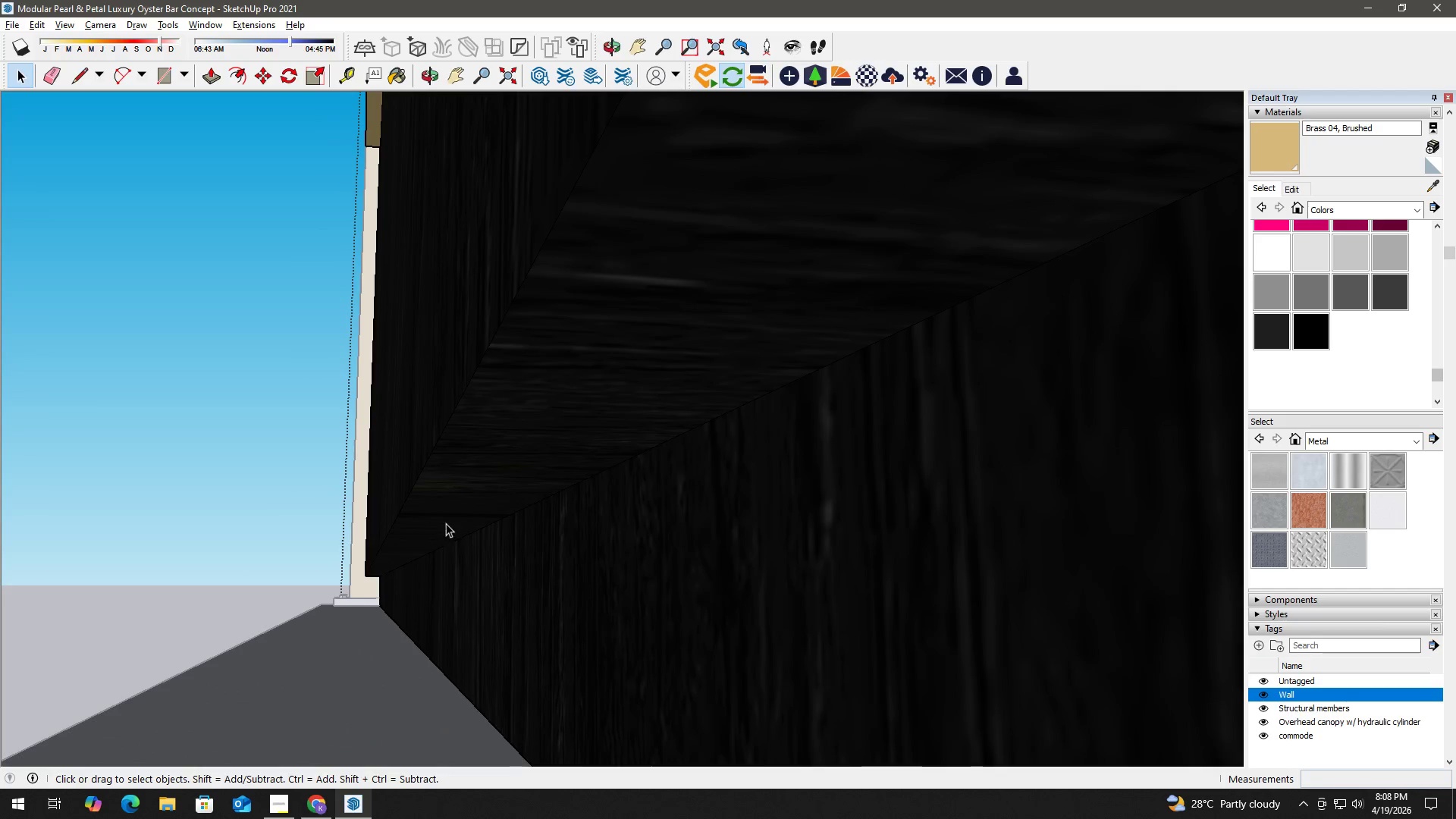 
triple_click([447, 522])
 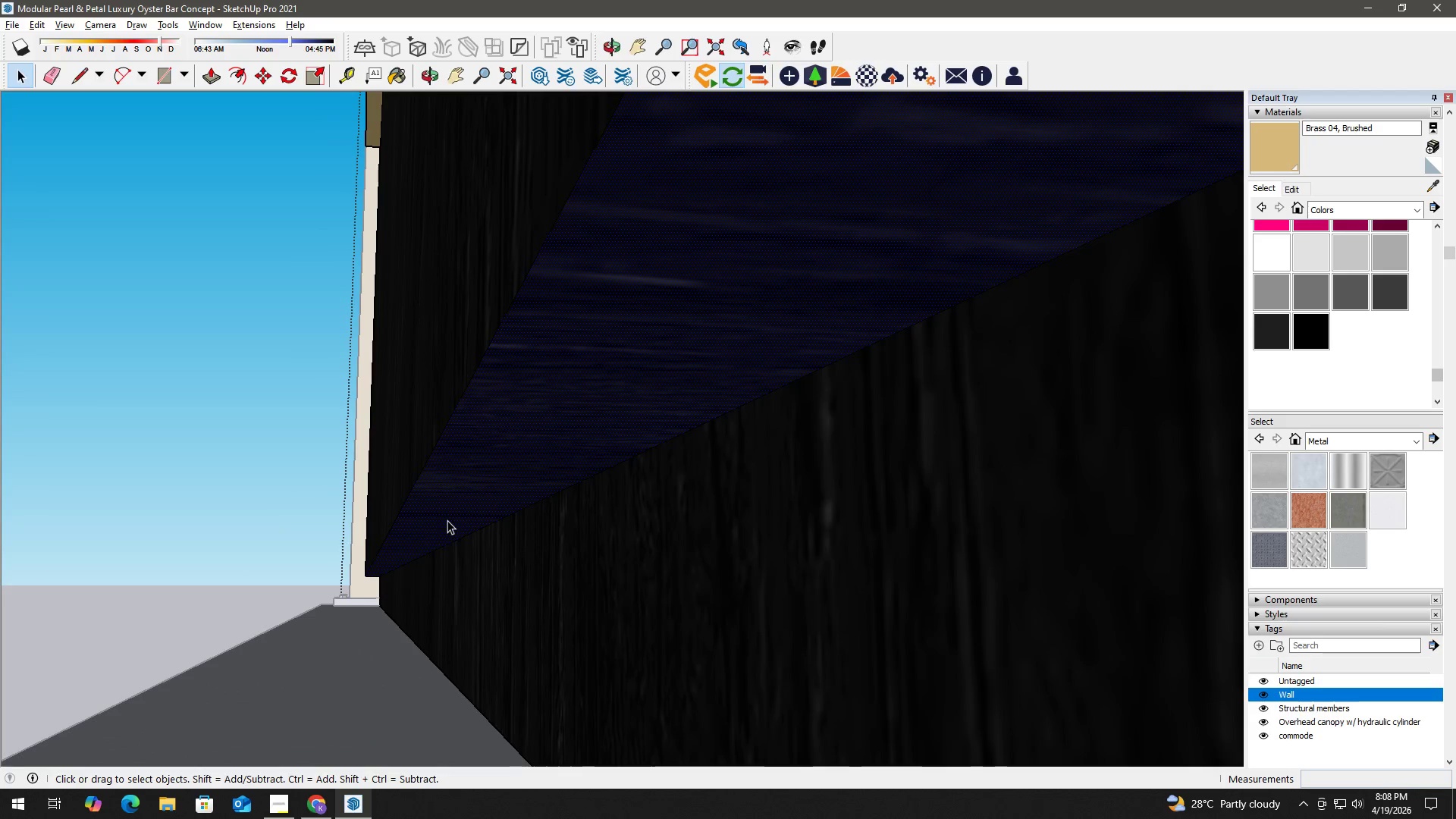 
key(B)
 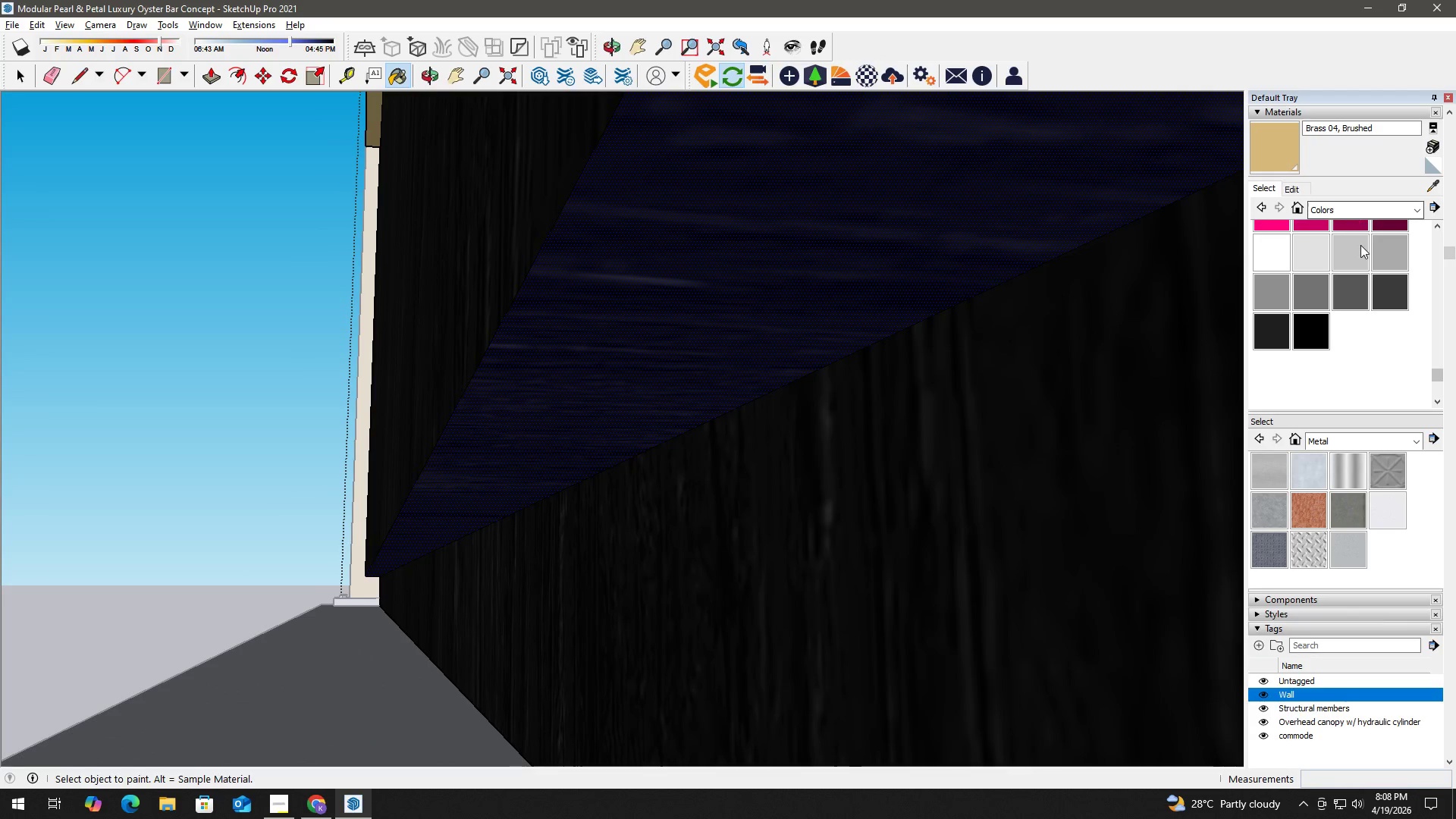 
scroll: coordinate [1327, 319], scroll_direction: up, amount: 7.0
 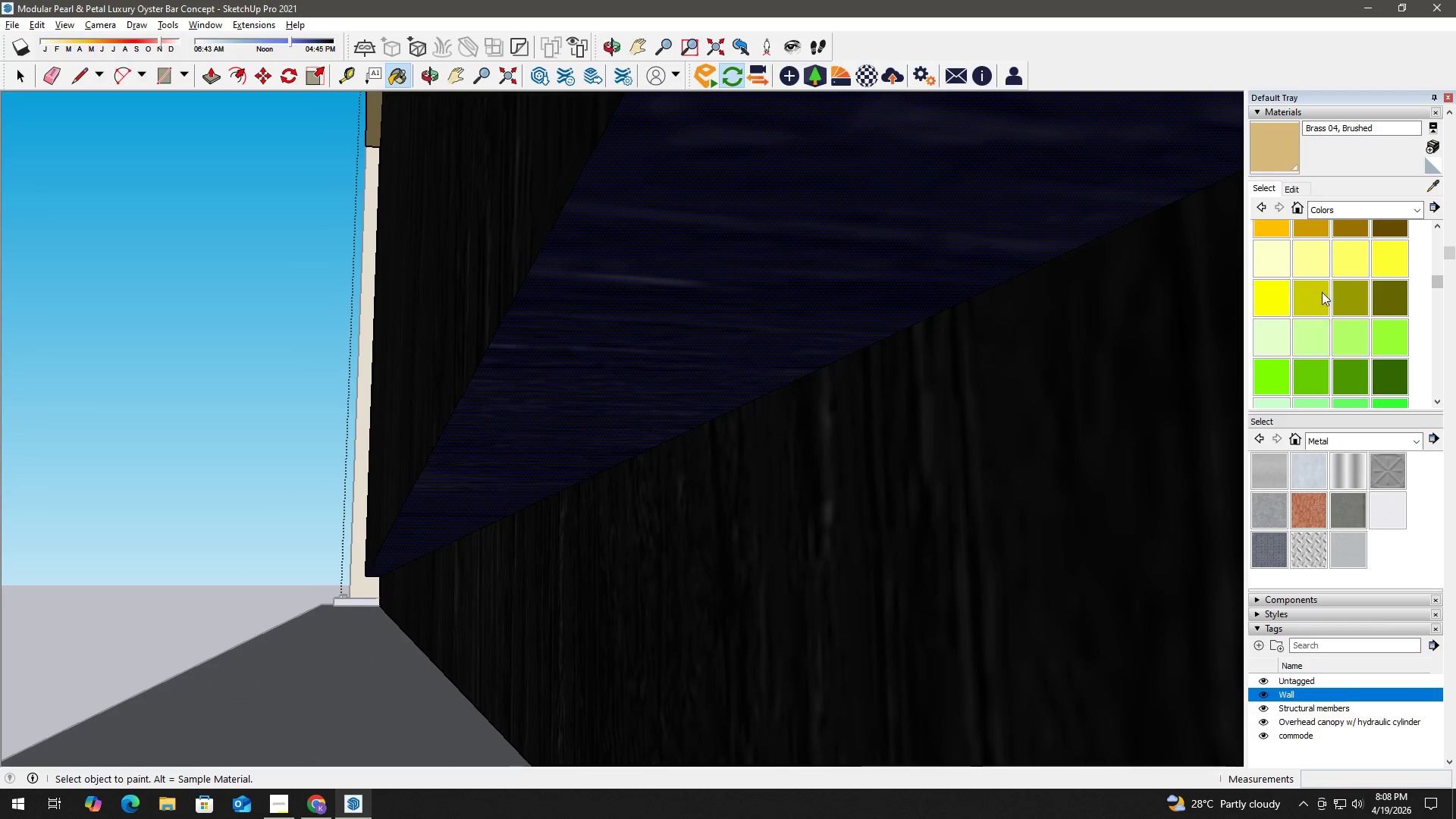 
left_click([1321, 265])
 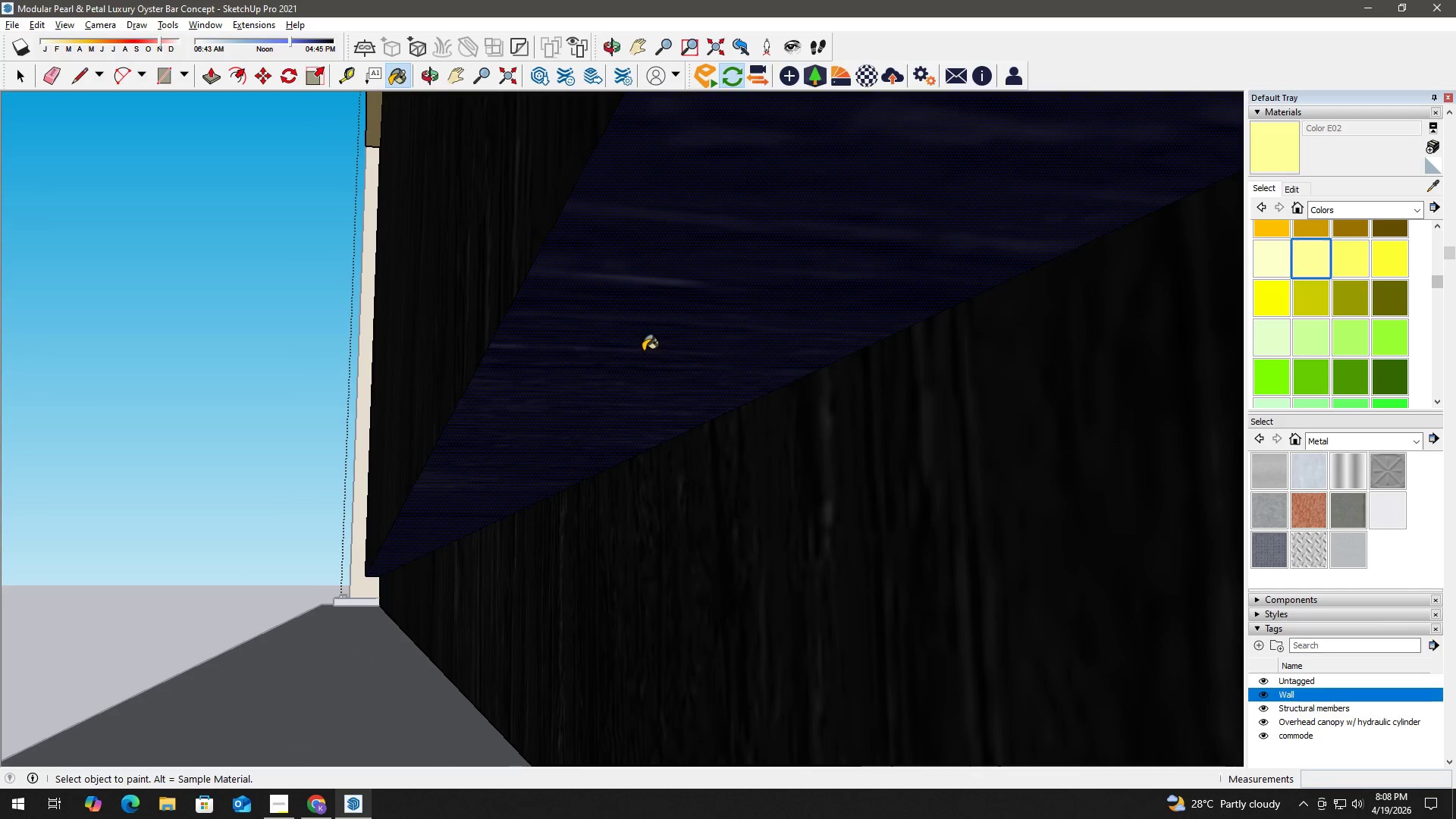 
scroll: coordinate [621, 413], scroll_direction: down, amount: 9.0
 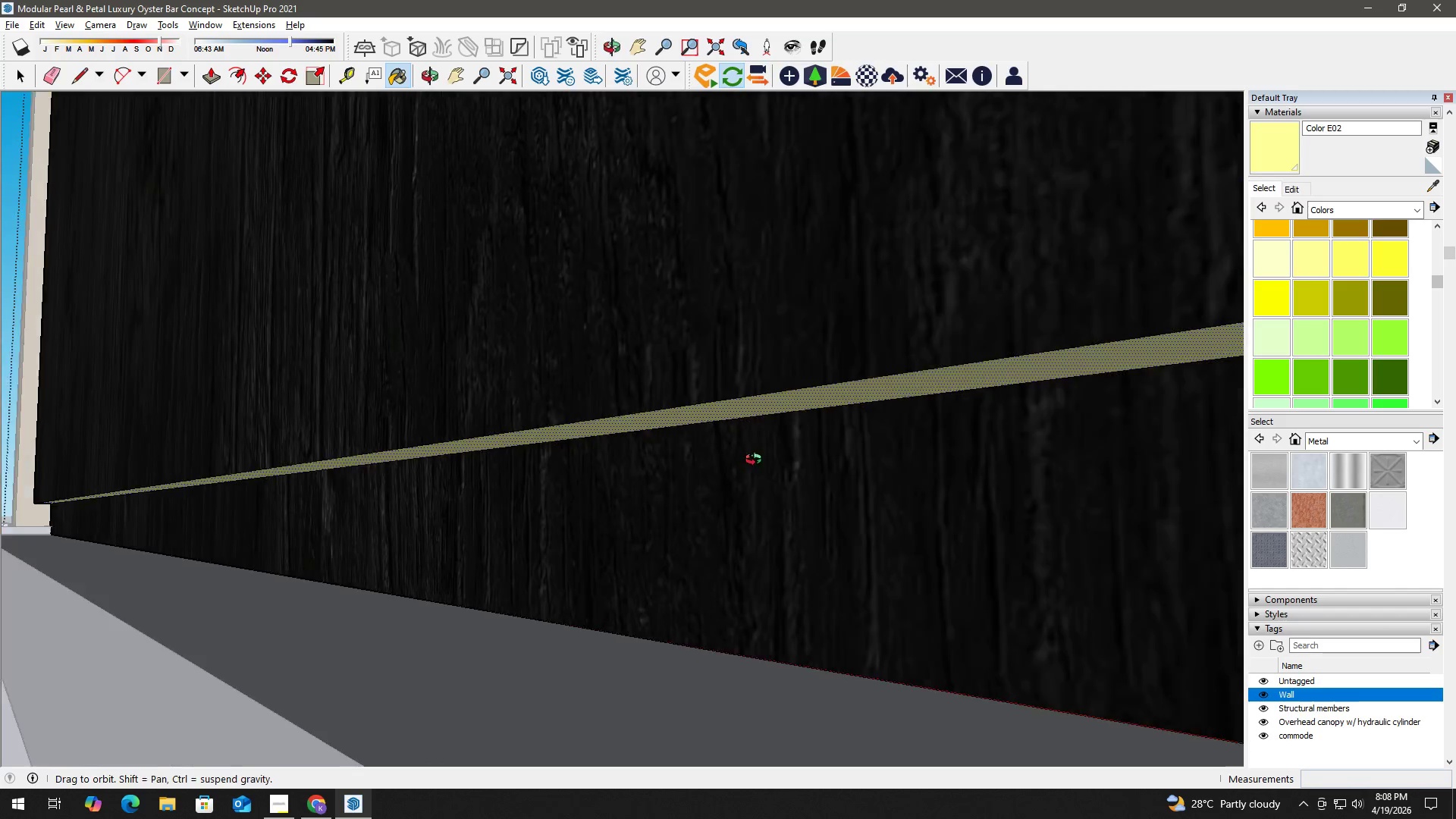 
key(H)
 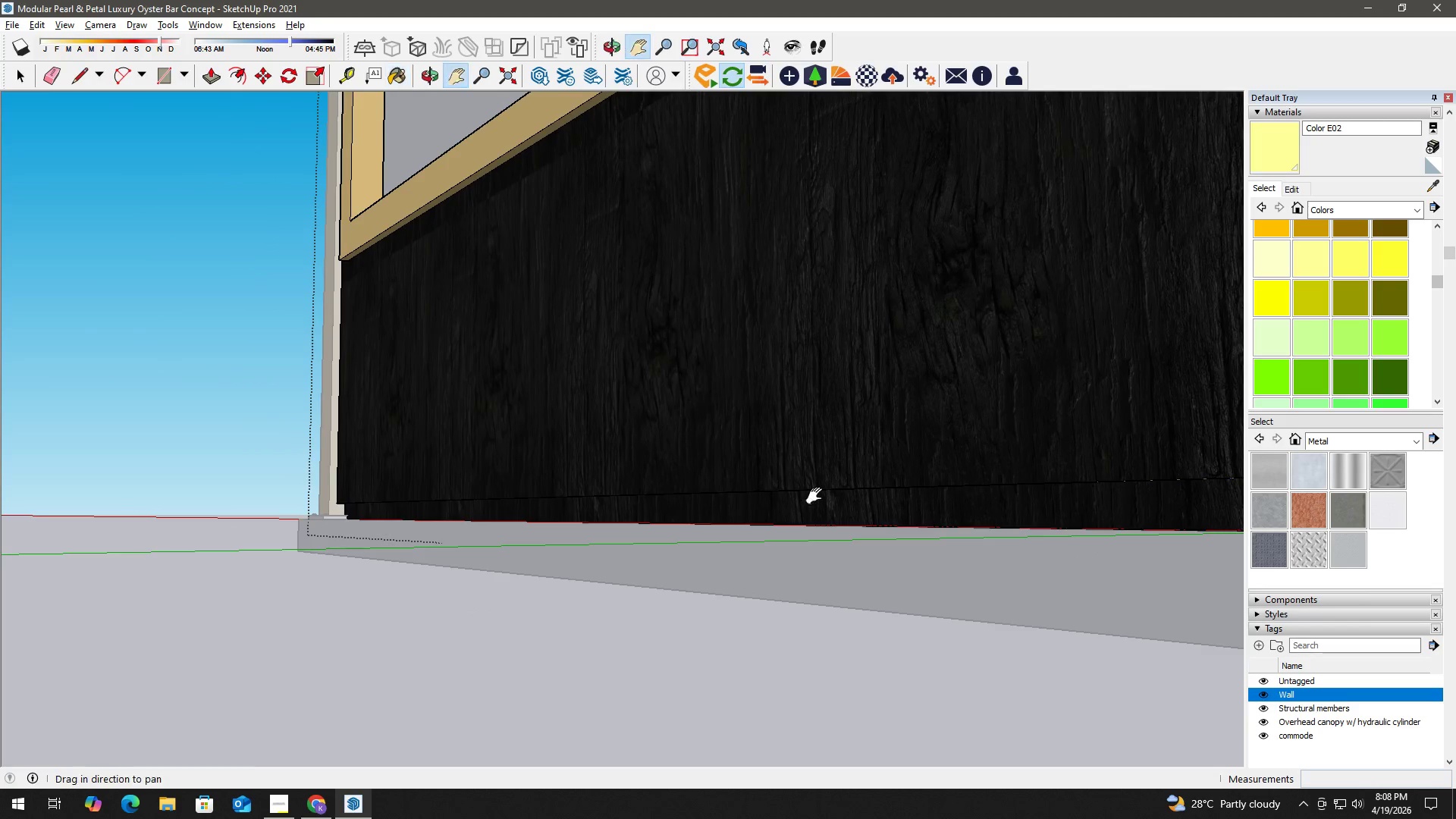 
left_click_drag(start_coordinate=[817, 496], to_coordinate=[414, 528])
 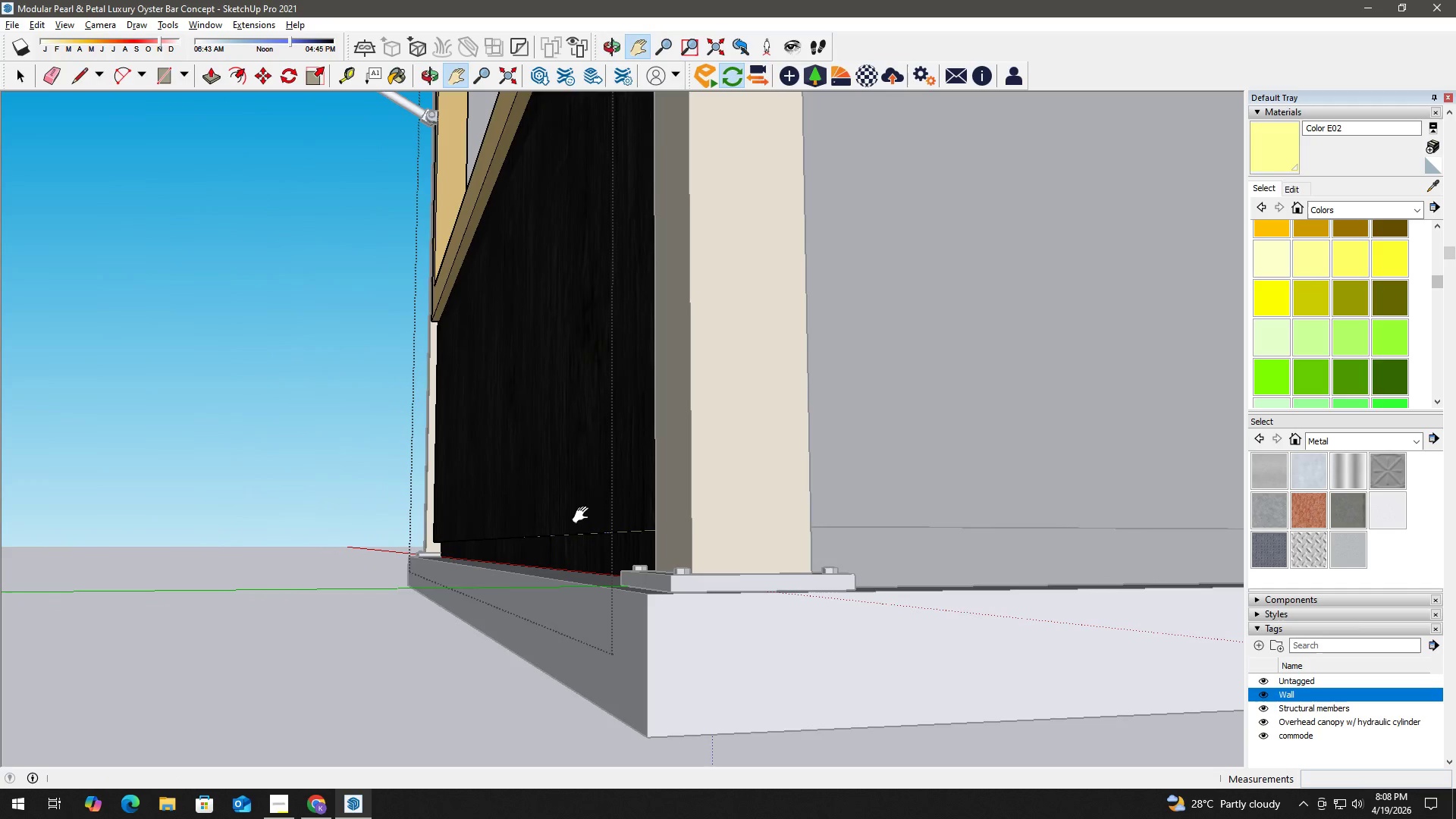 
scroll: coordinate [687, 519], scroll_direction: down, amount: 21.0
 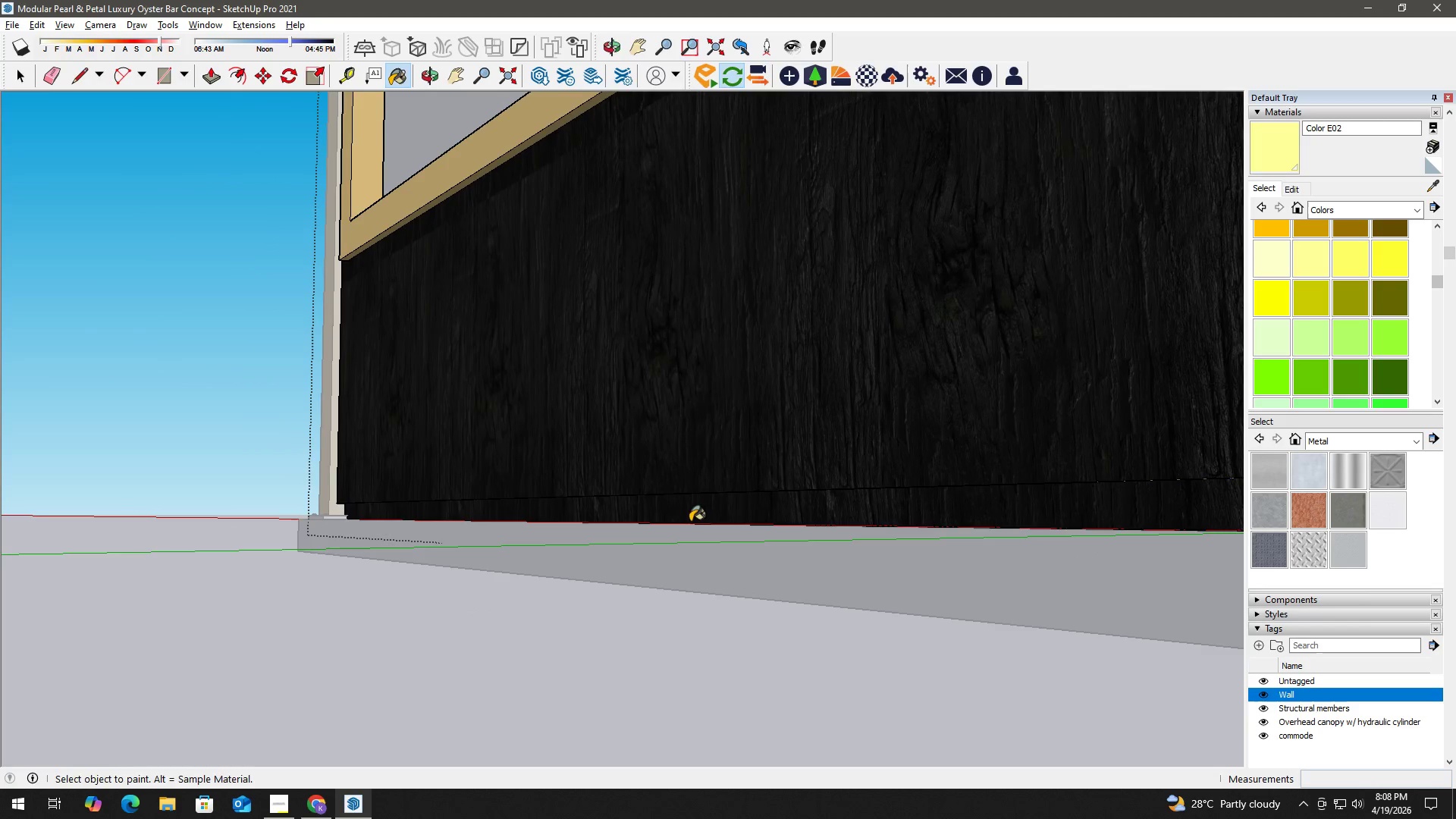 
key(Space)
 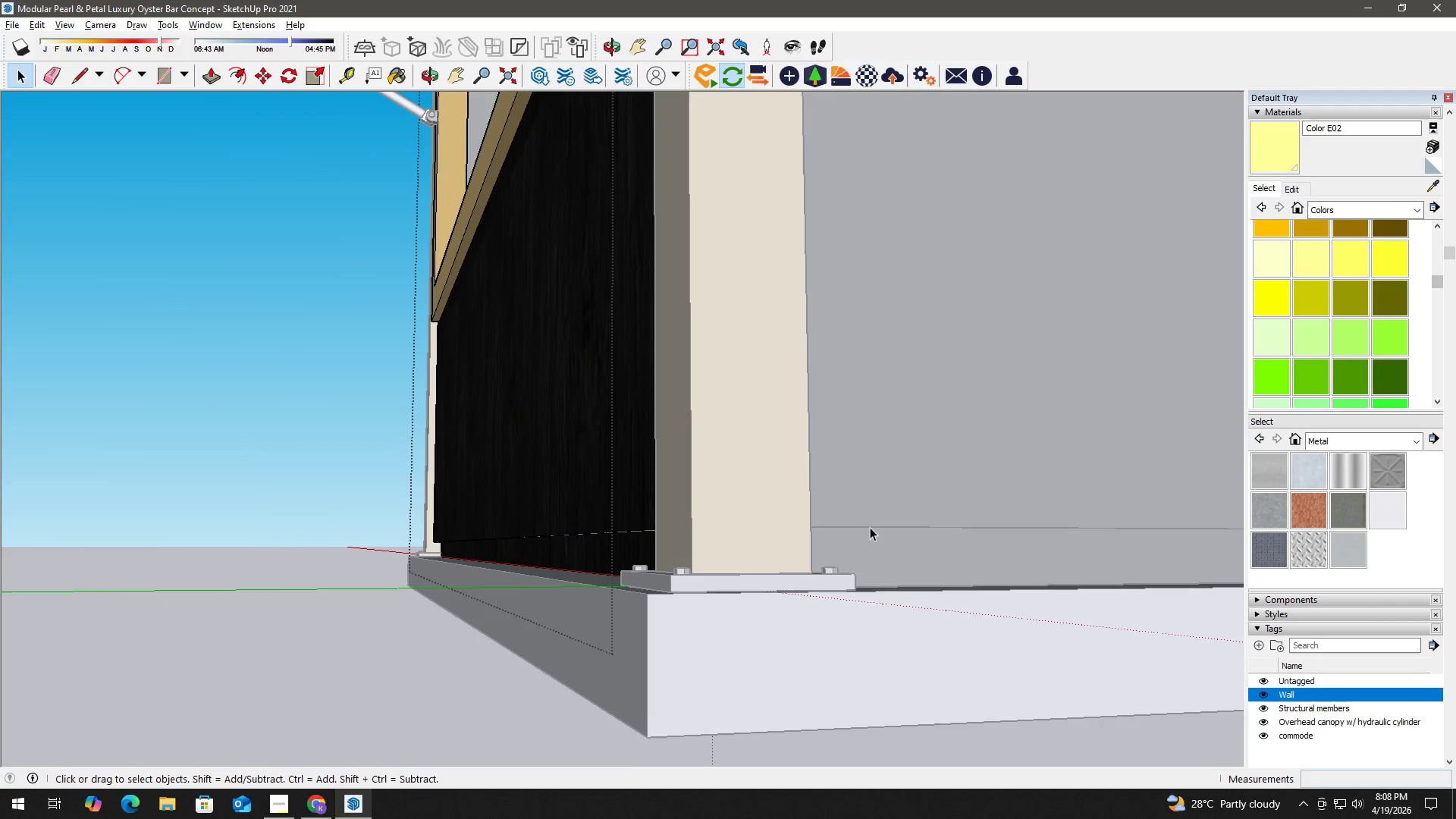 
key(Escape)
 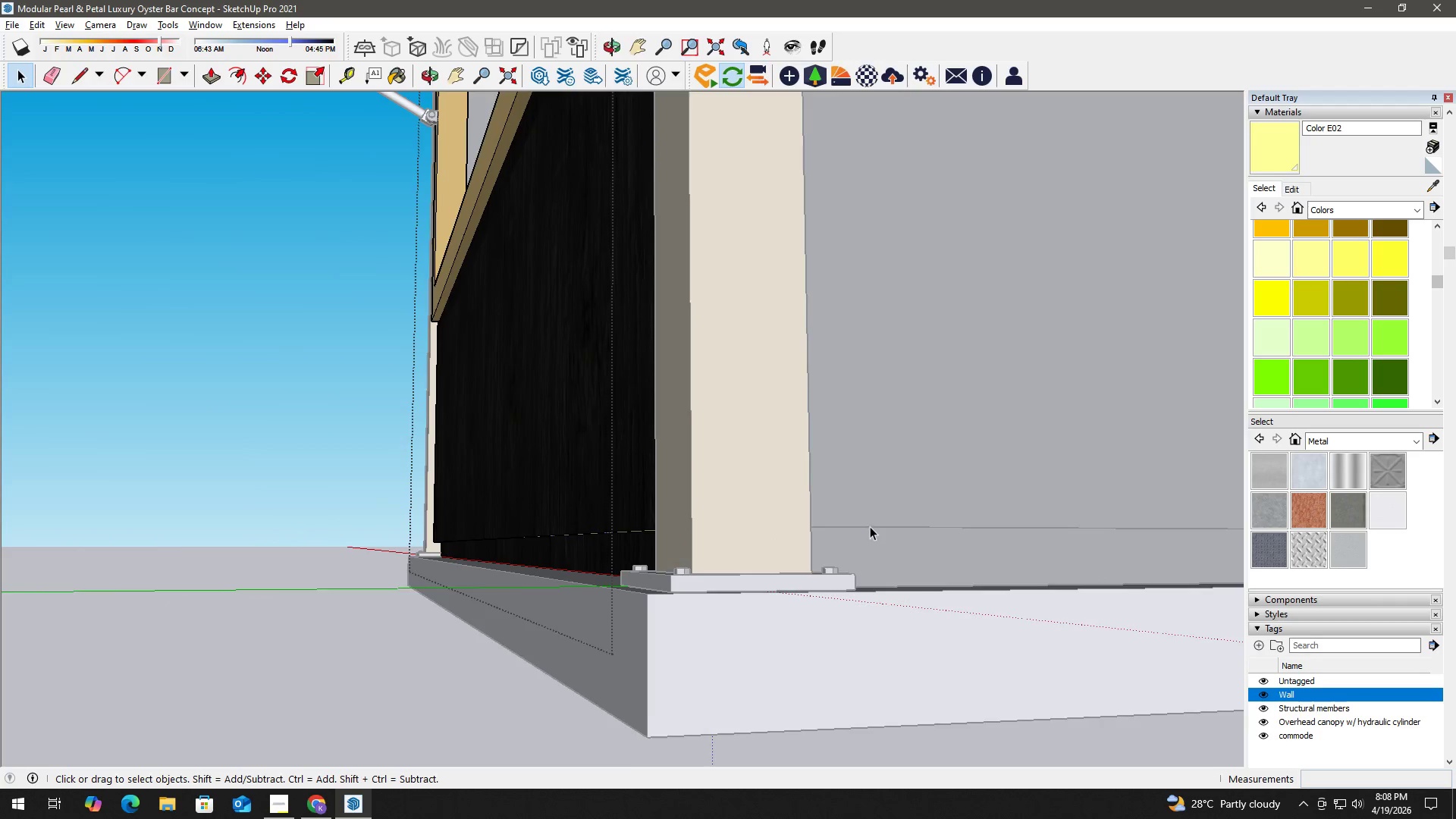 
key(H)
 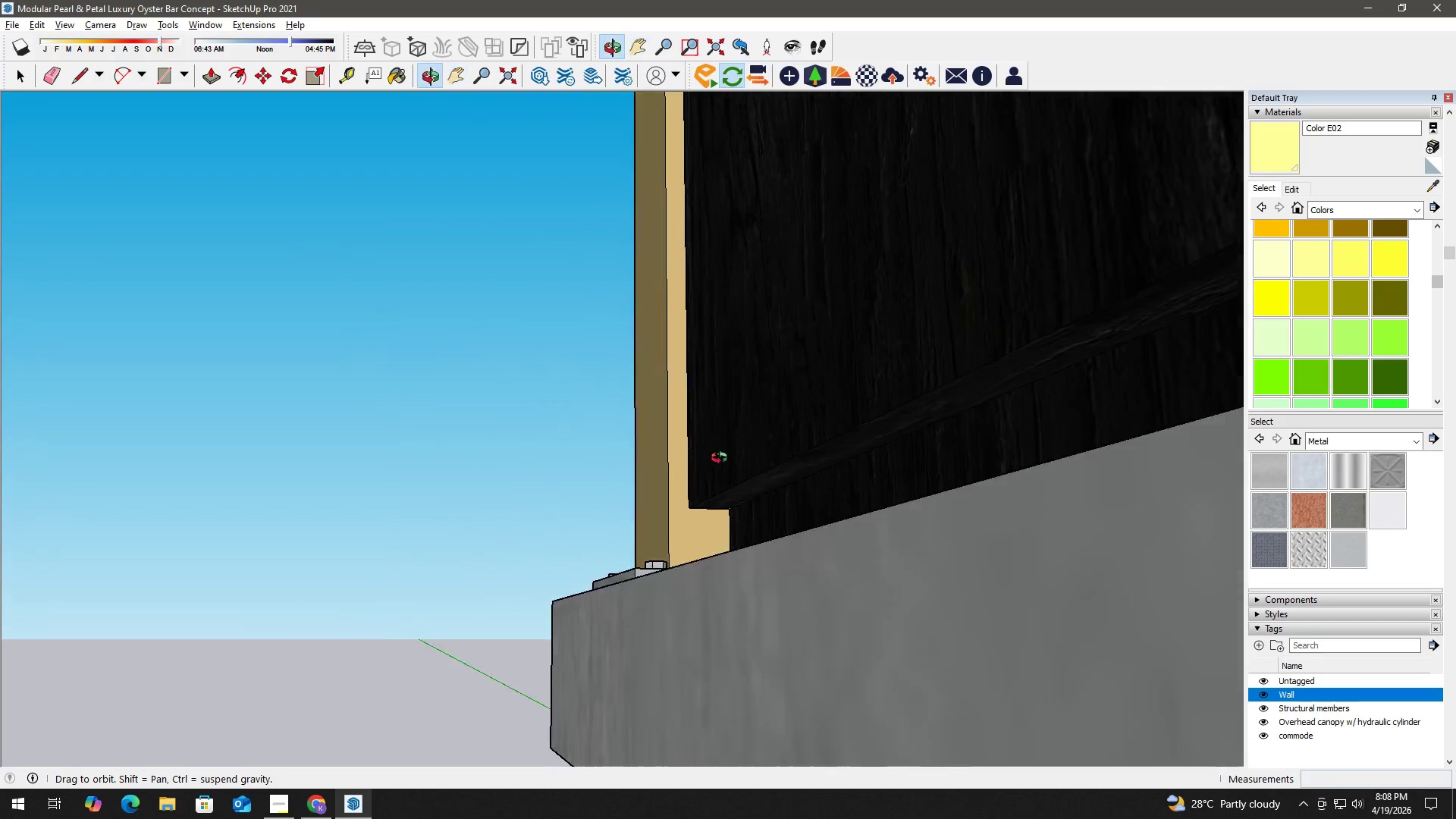 
scroll: coordinate [870, 526], scroll_direction: up, amount: 1.0
 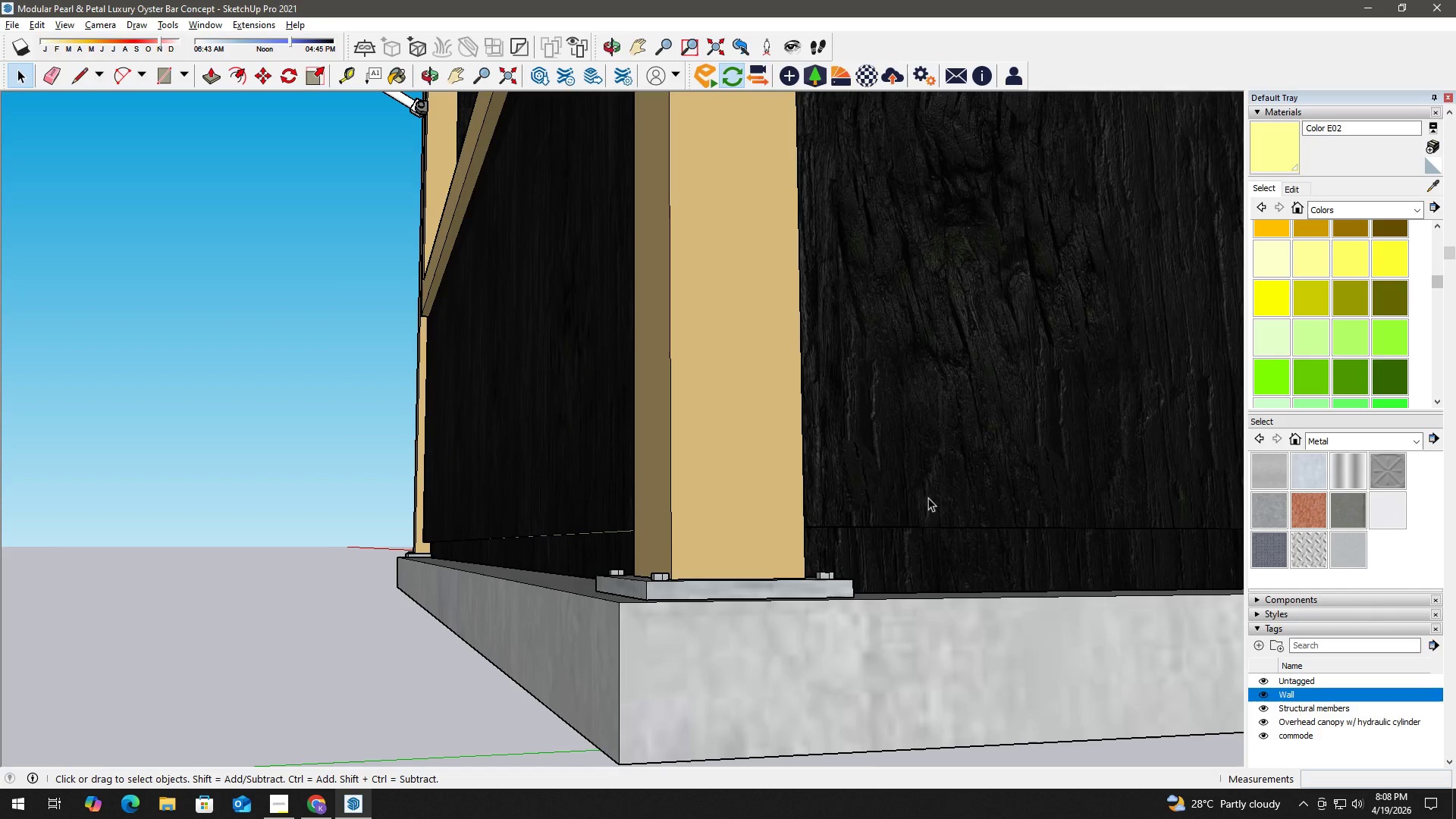 
key(Space)
 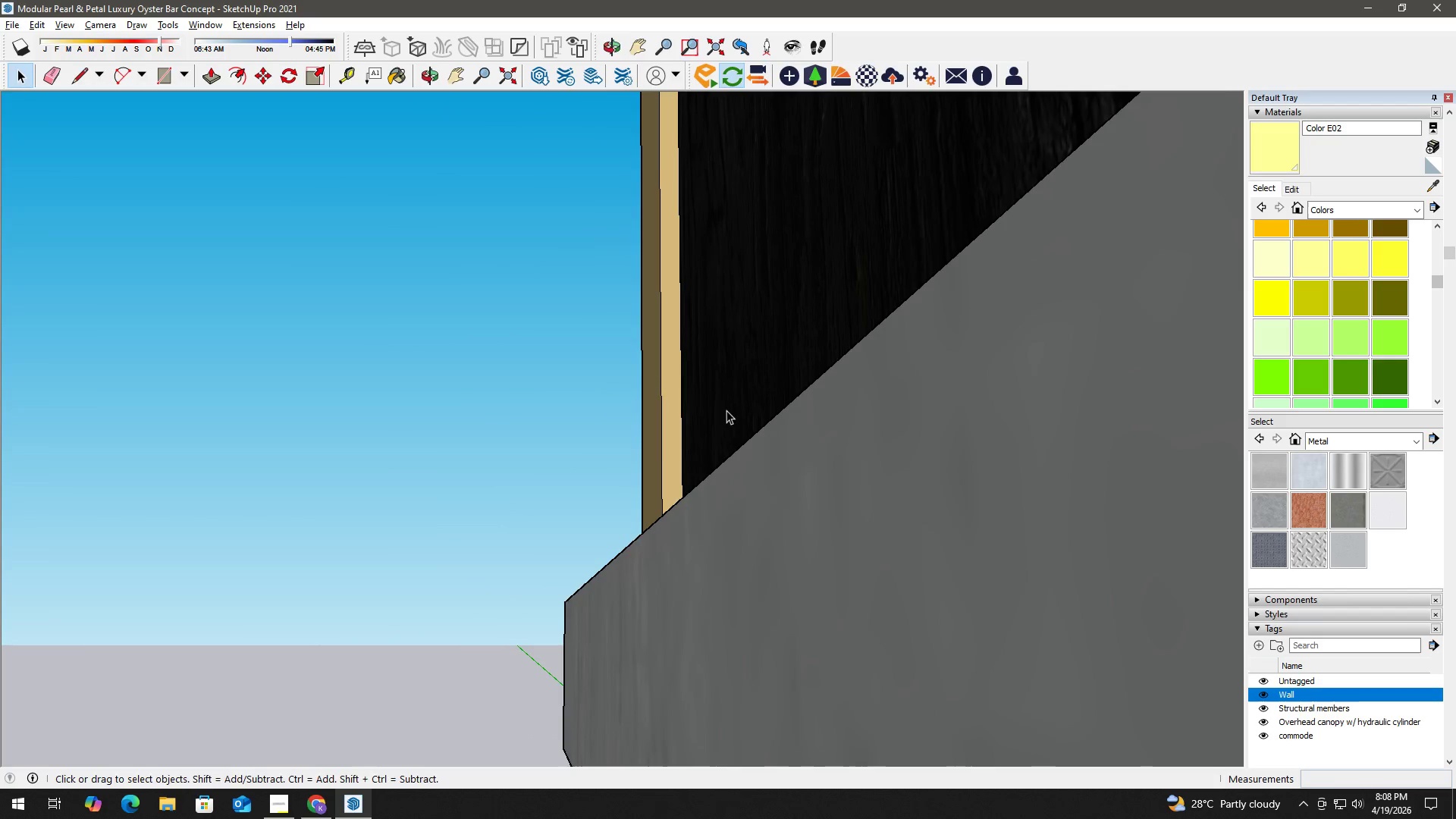 
key(H)
 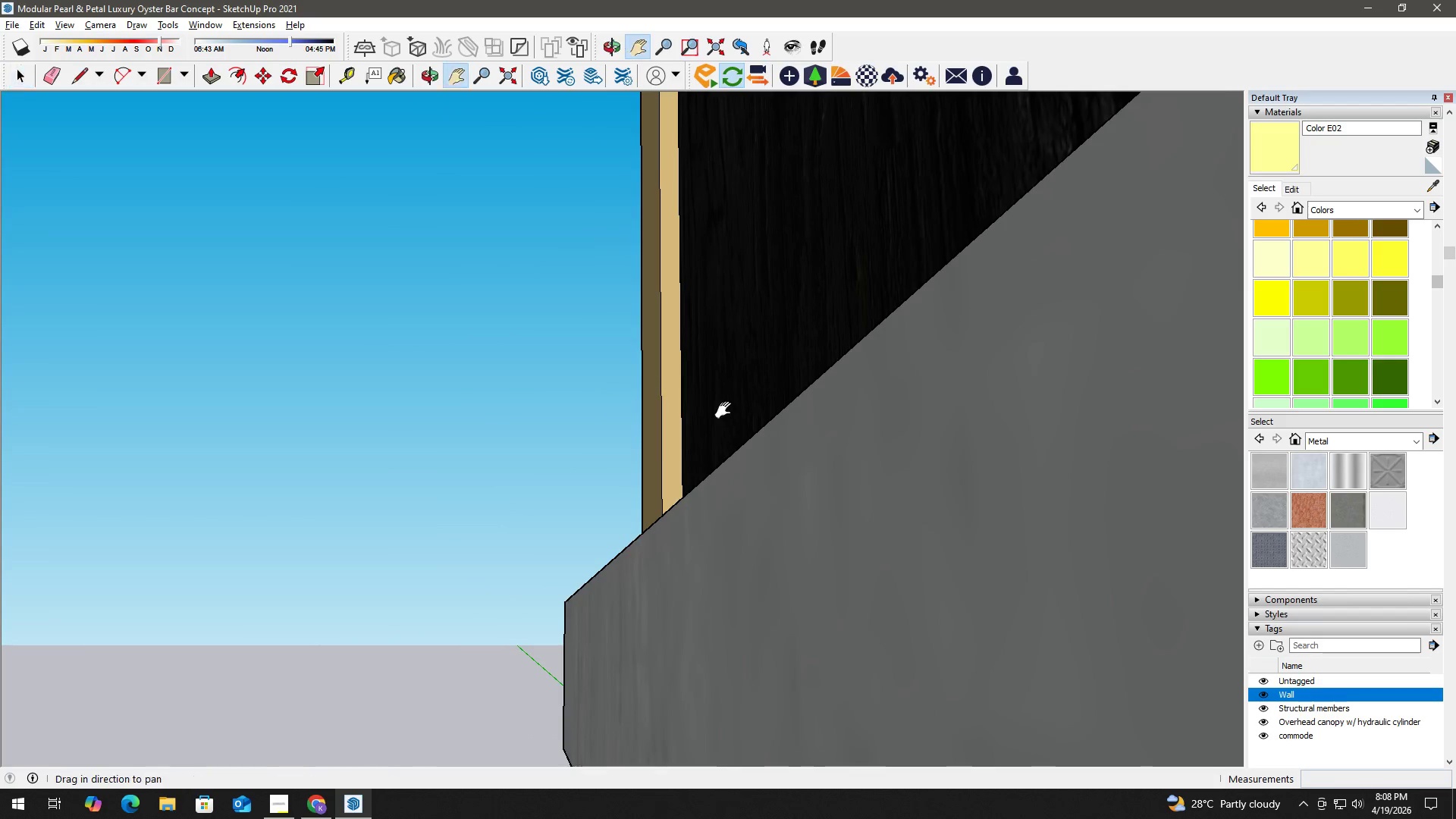 
left_click_drag(start_coordinate=[726, 412], to_coordinate=[714, 469])
 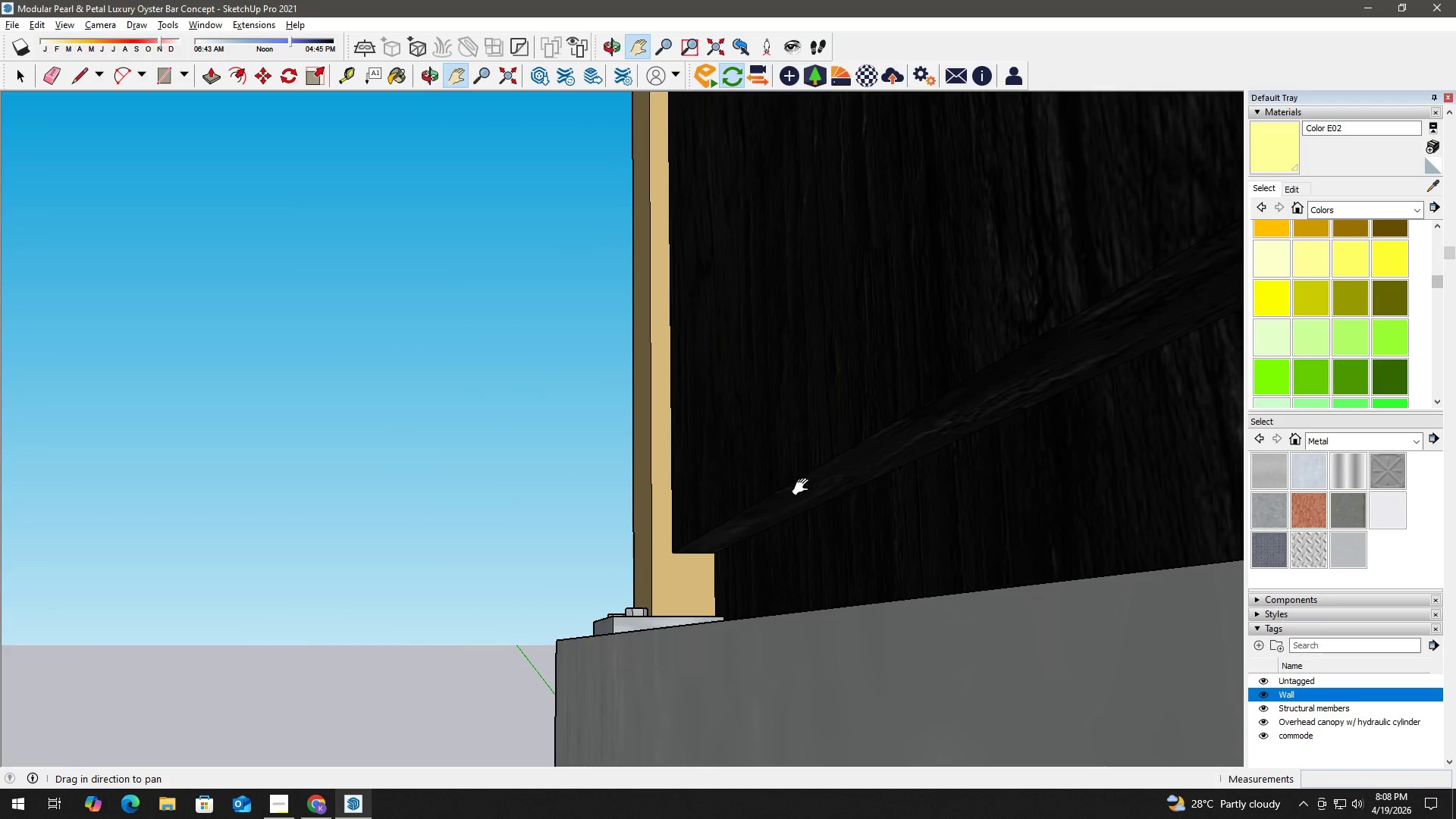 
key(Space)
 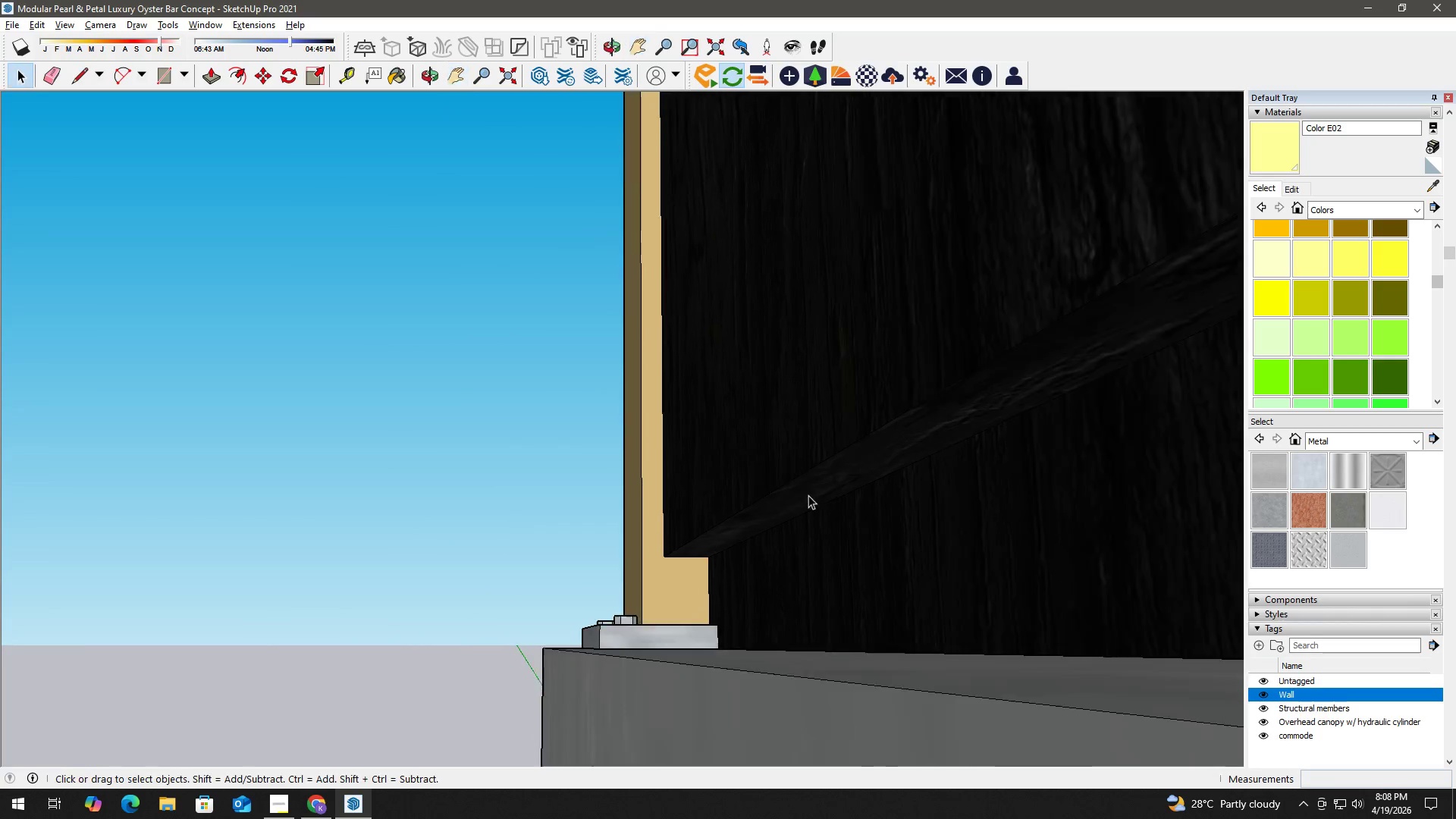 
double_click([804, 476])
 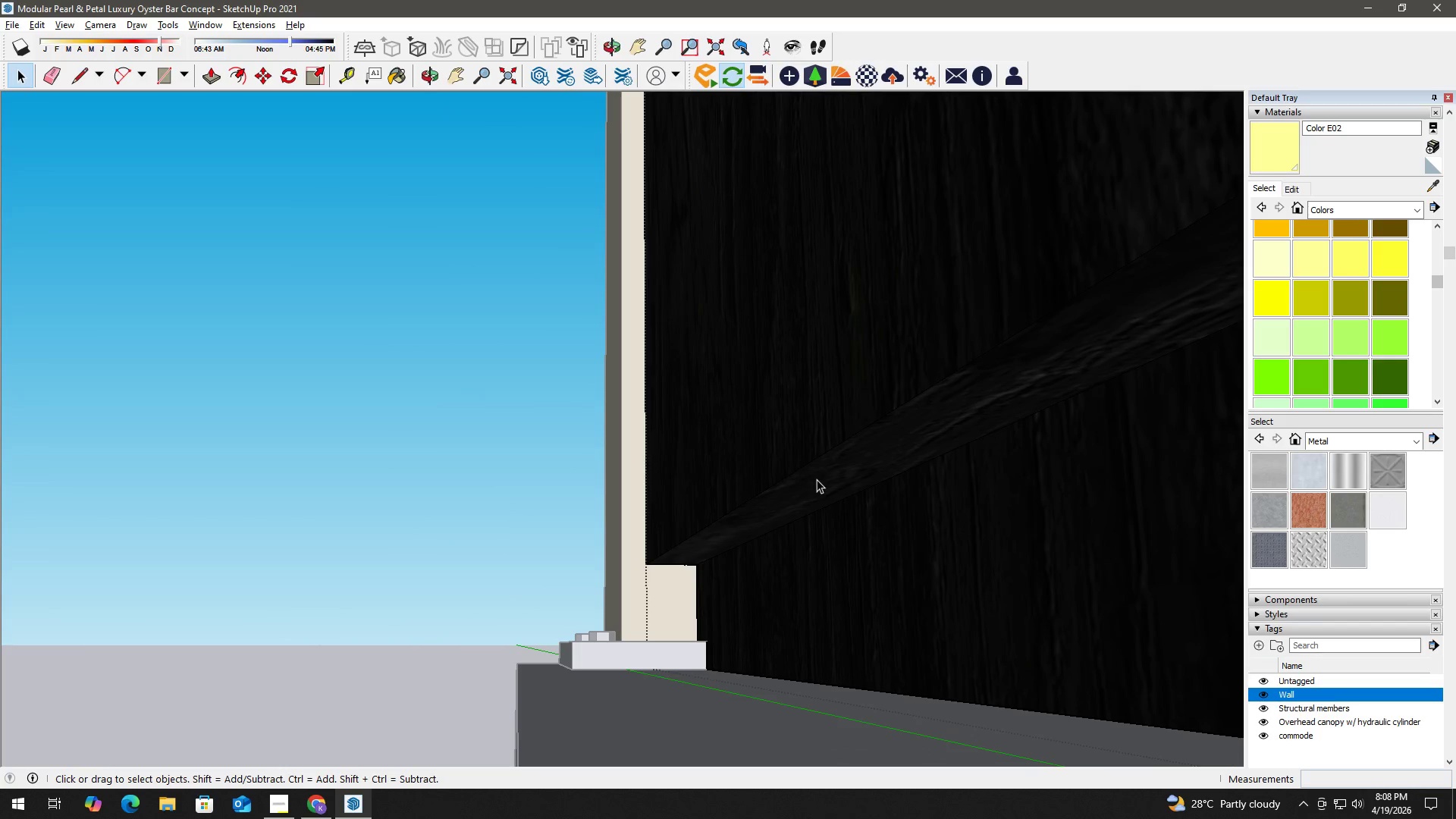 
scroll: coordinate [808, 495], scroll_direction: up, amount: 3.0
 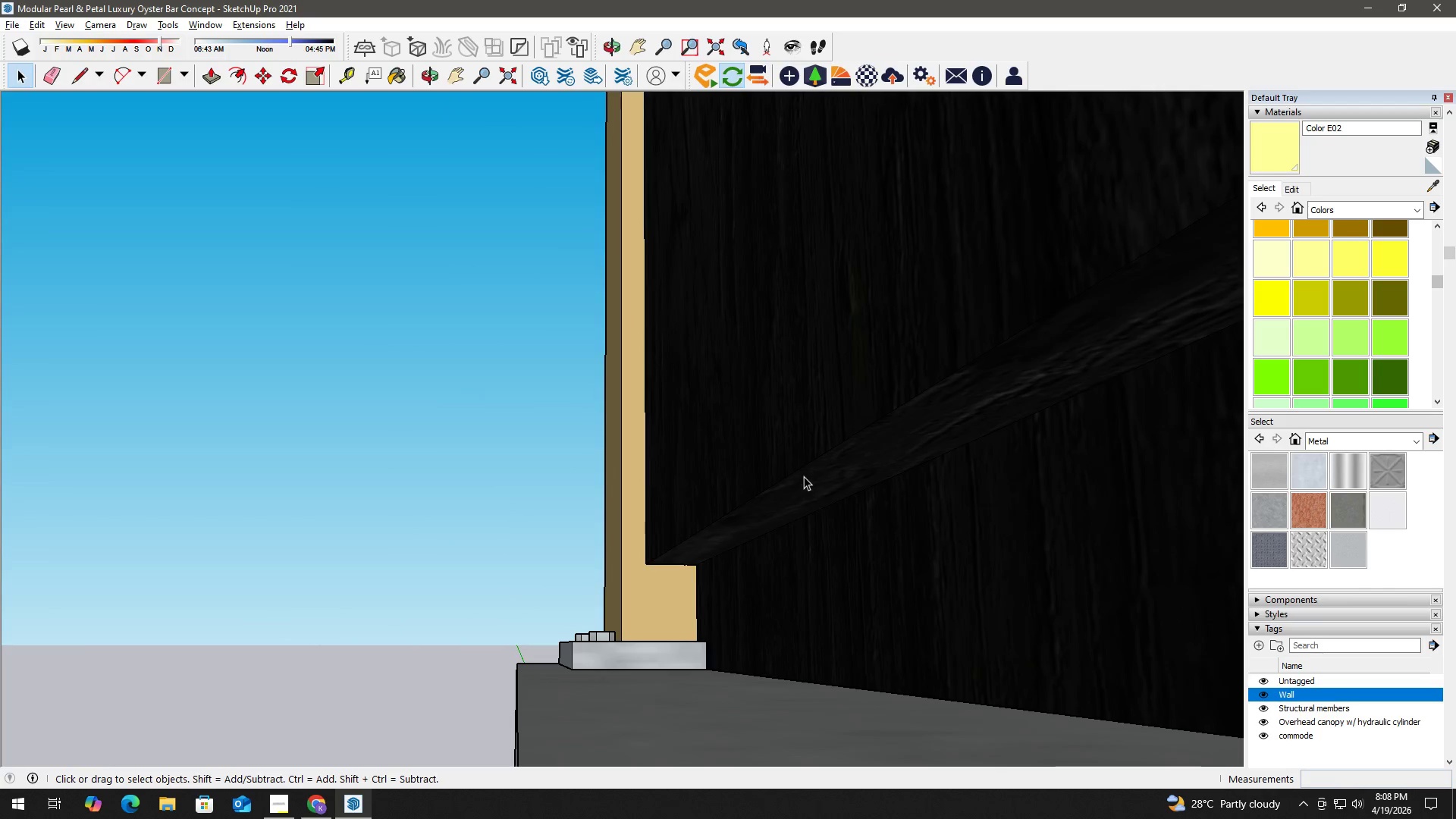 
key(B)
 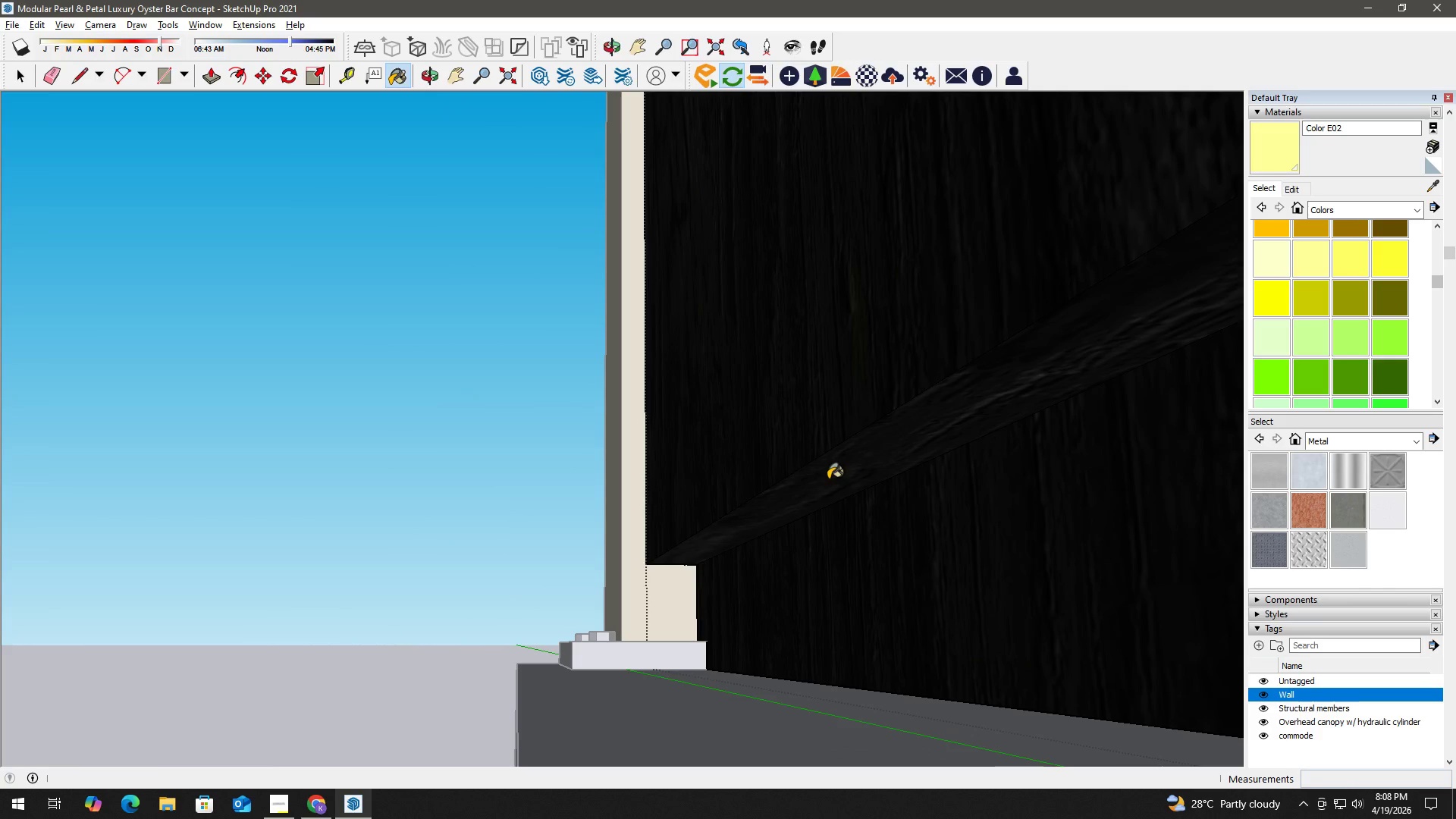 
key(Space)
 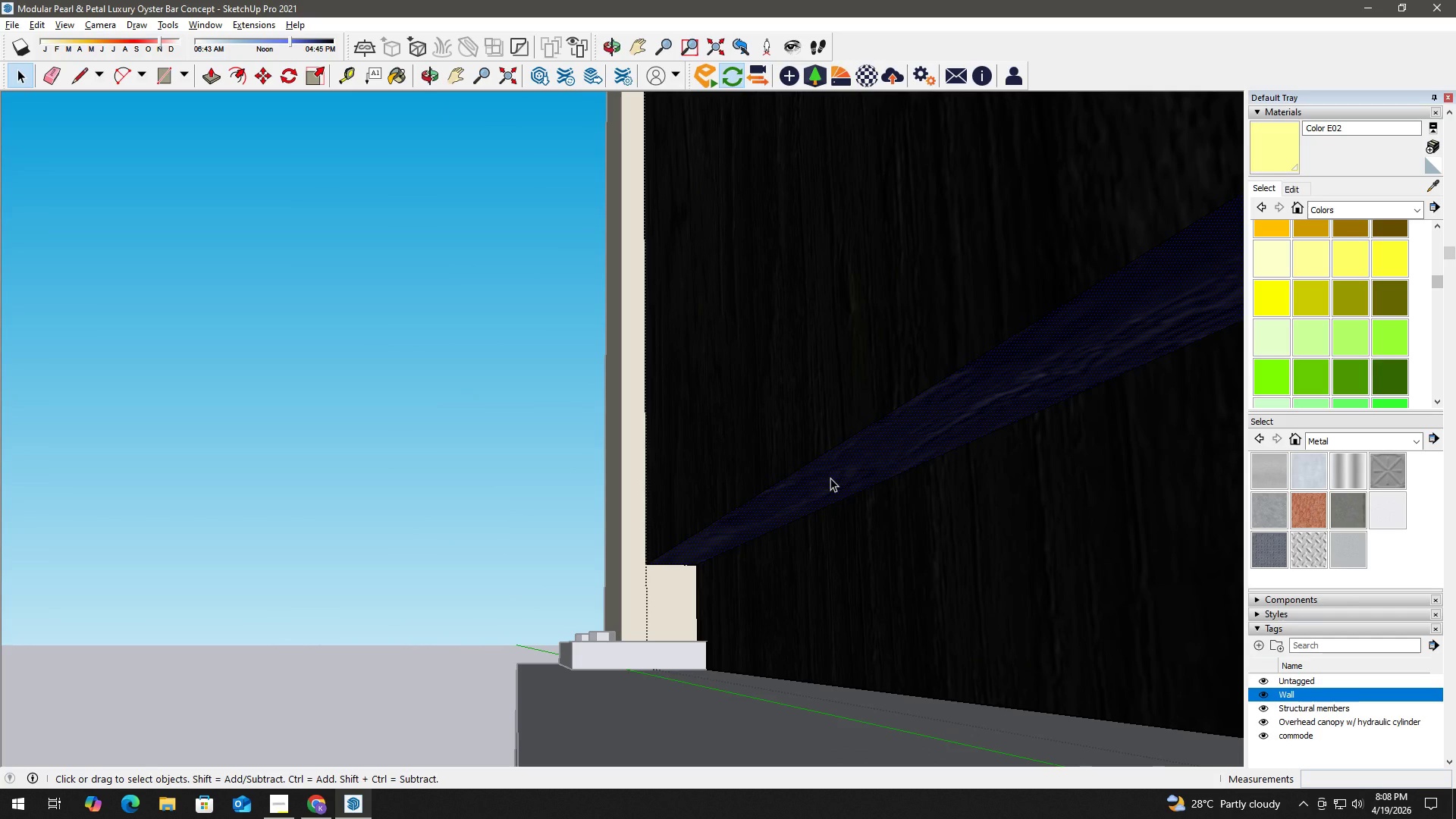 
key(B)
 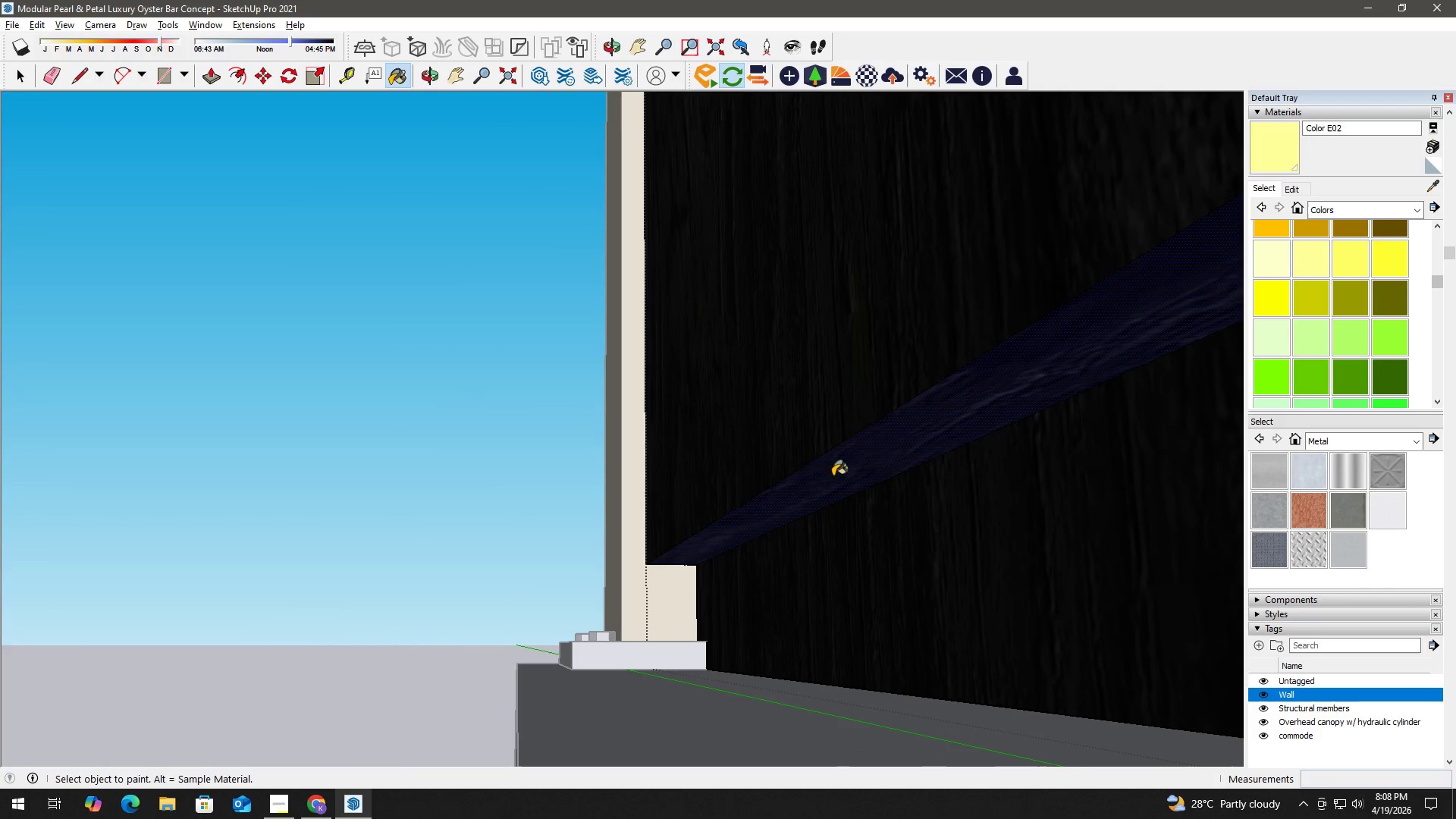 
left_click([833, 476])
 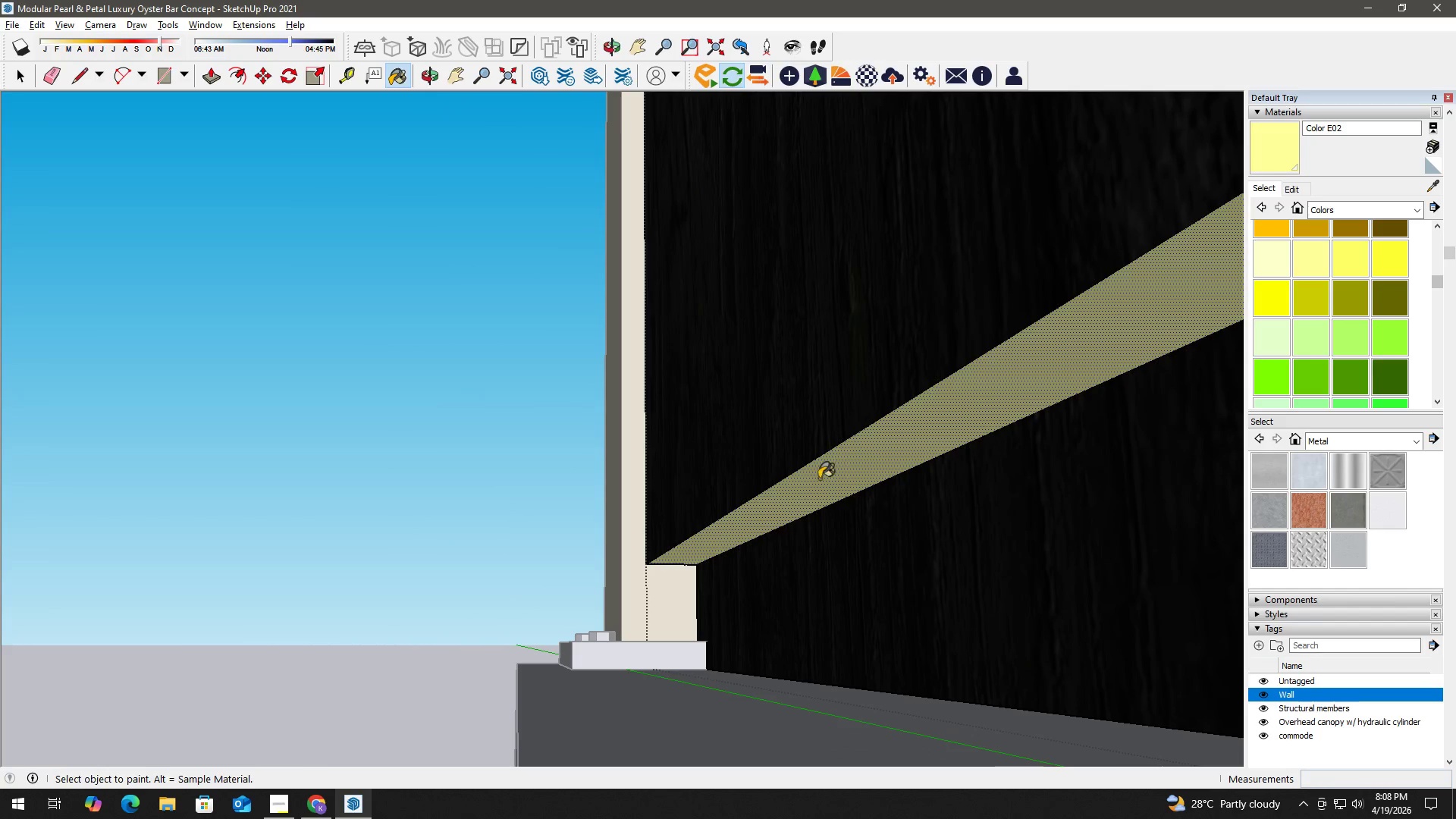 
key(Space)
 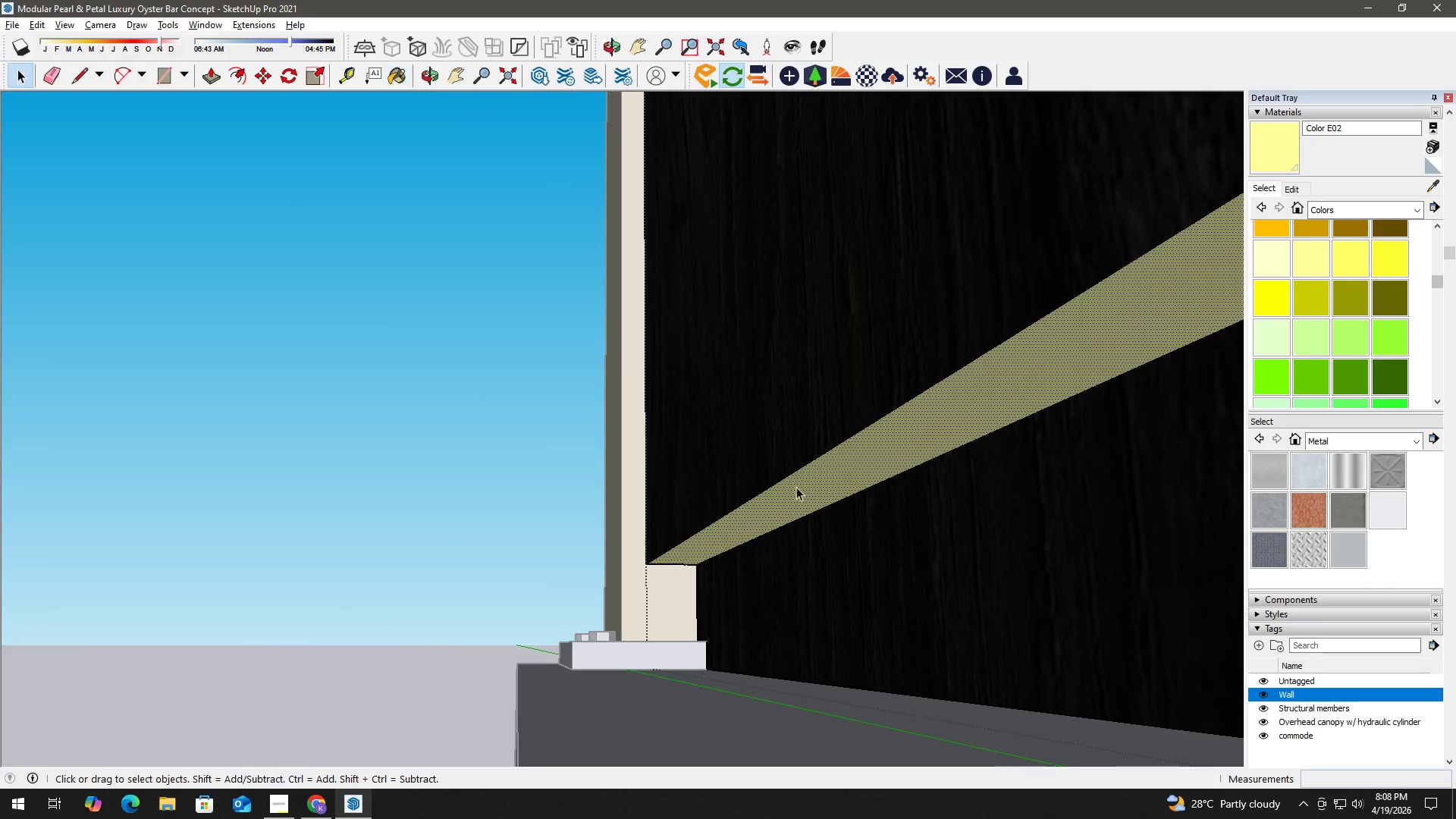 
scroll: coordinate [669, 513], scroll_direction: down, amount: 8.0
 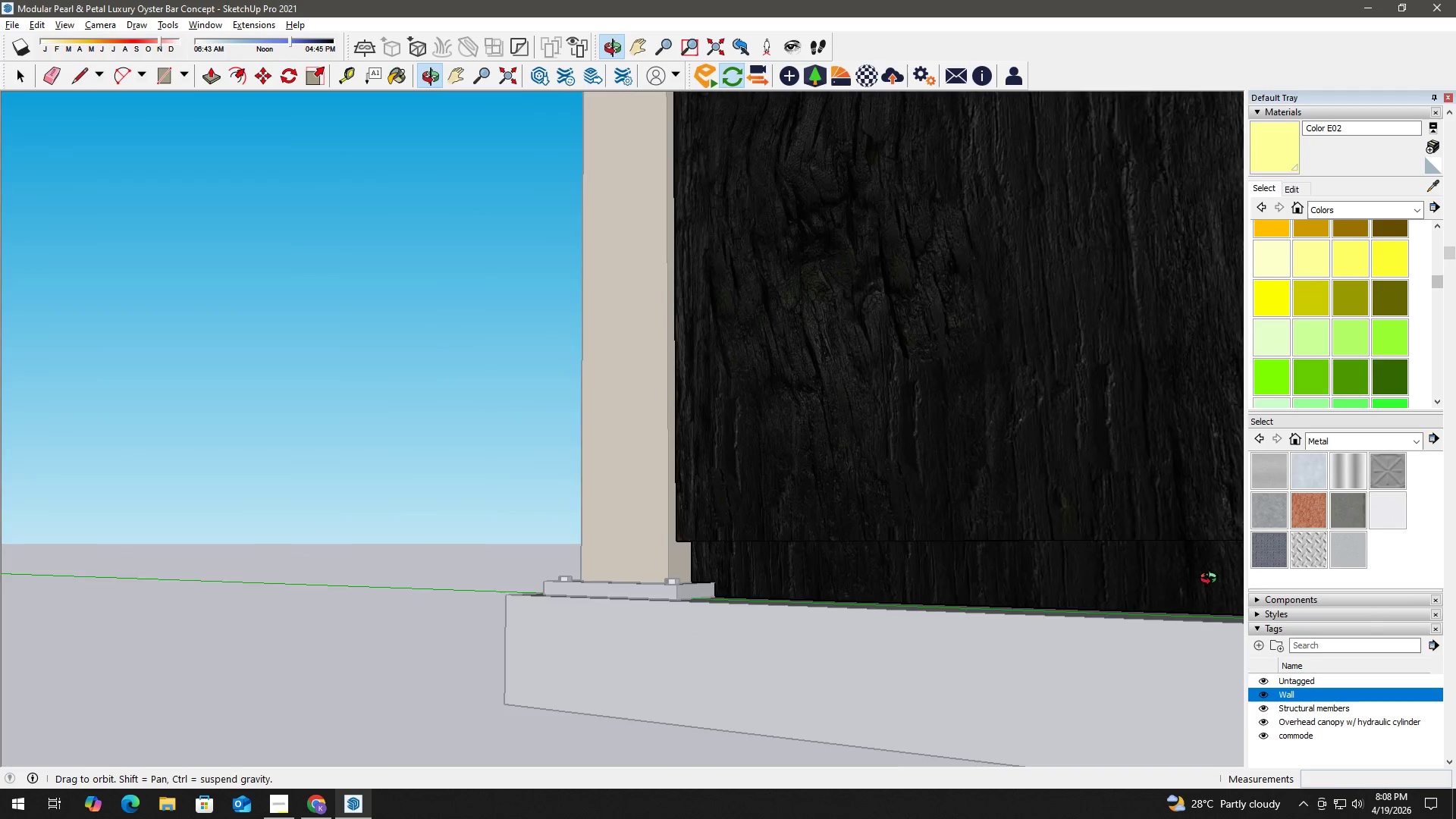 
type(hh)
 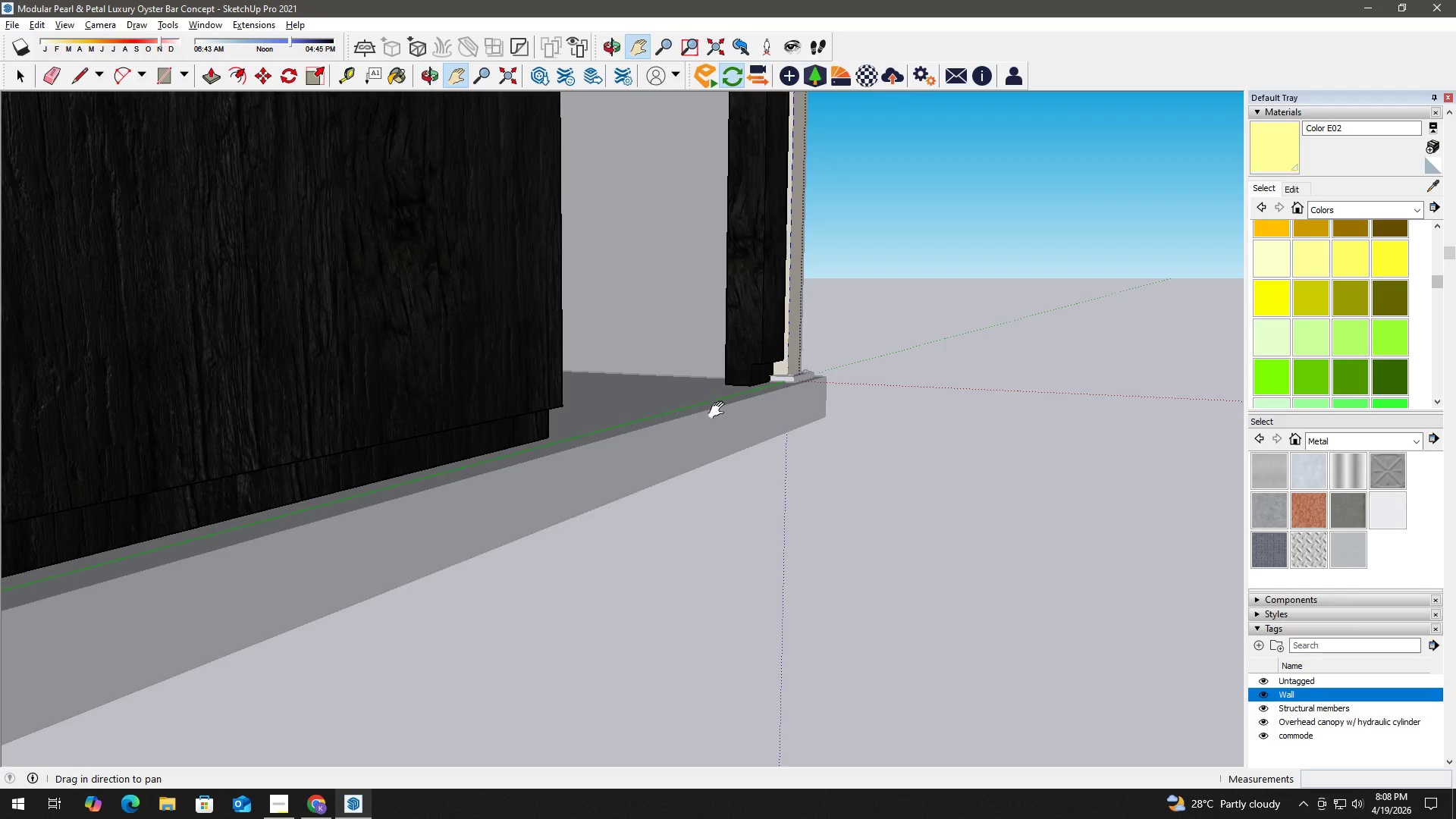 
left_click_drag(start_coordinate=[989, 519], to_coordinate=[450, 470])
 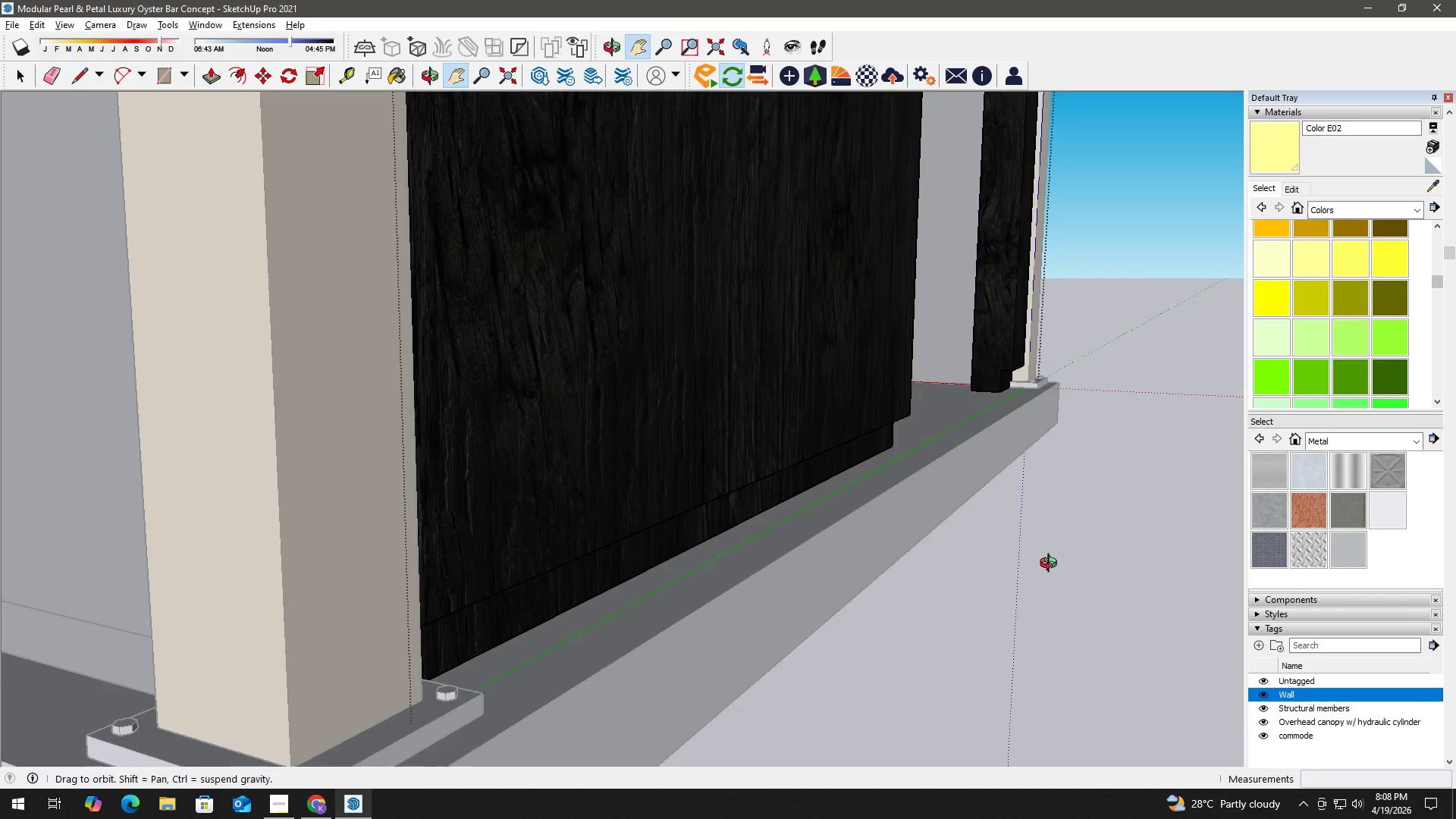 
left_click_drag(start_coordinate=[1007, 545], to_coordinate=[632, 537])
 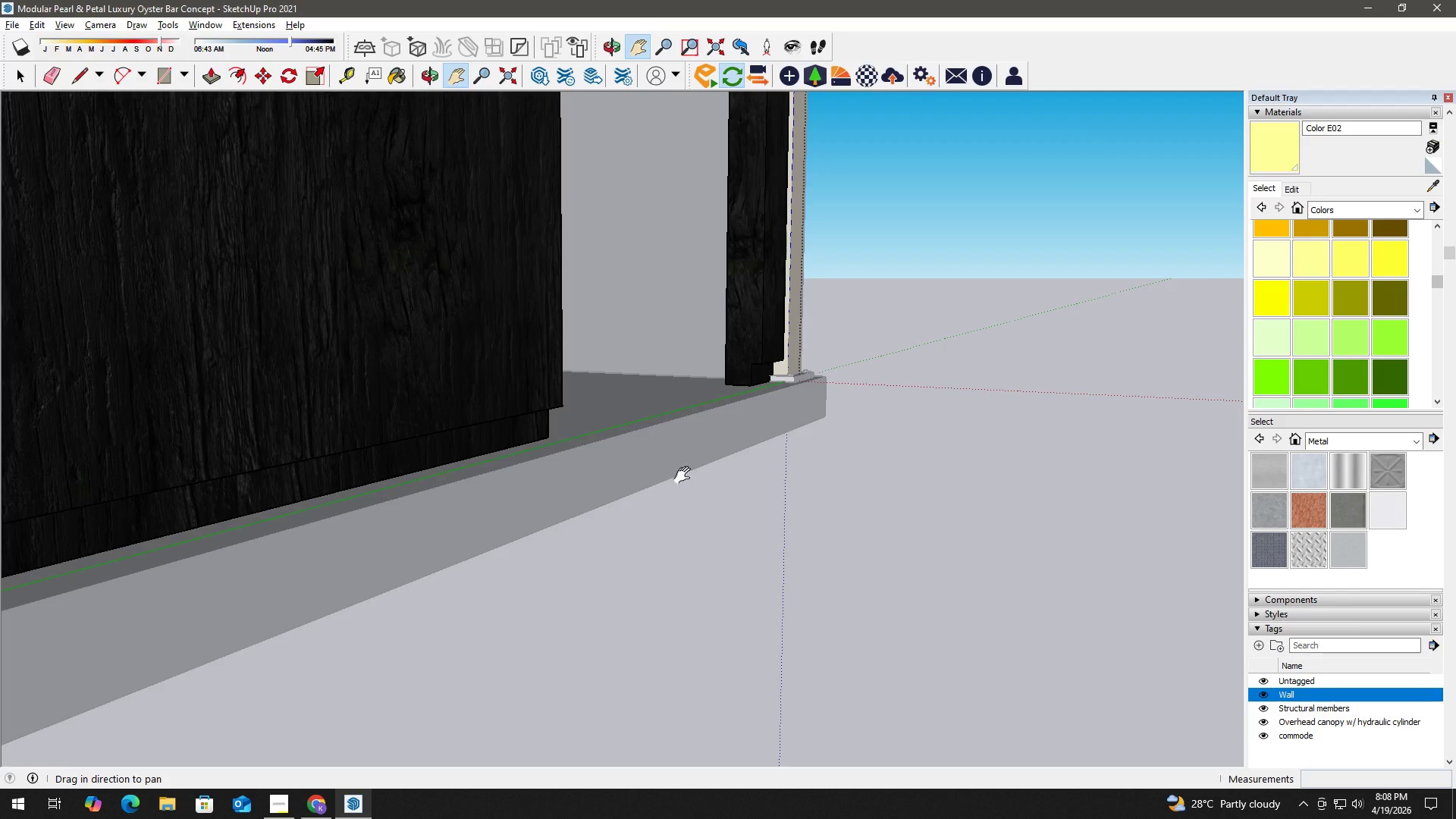 
scroll: coordinate [824, 309], scroll_direction: up, amount: 13.0
 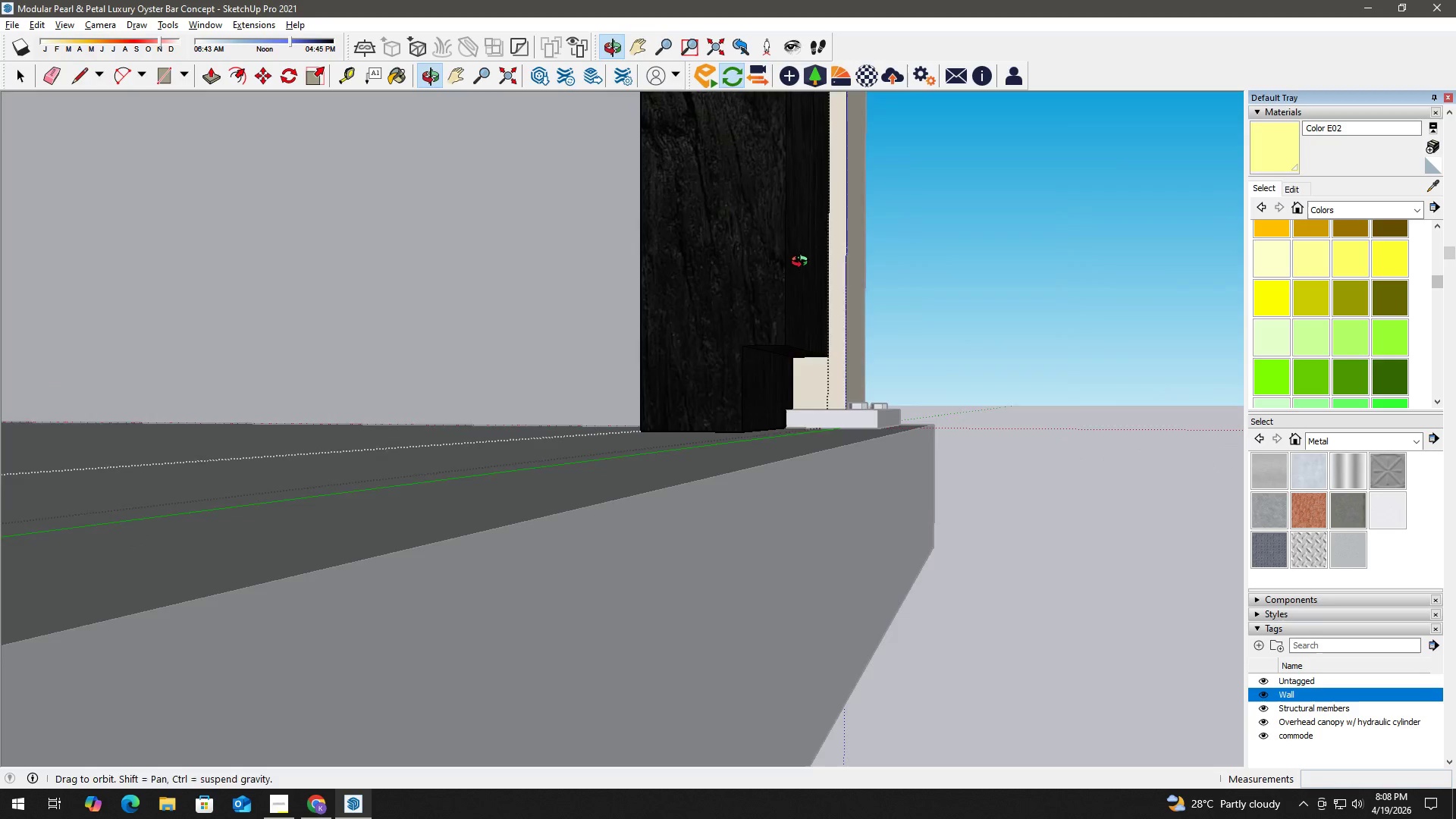 
key(B)
 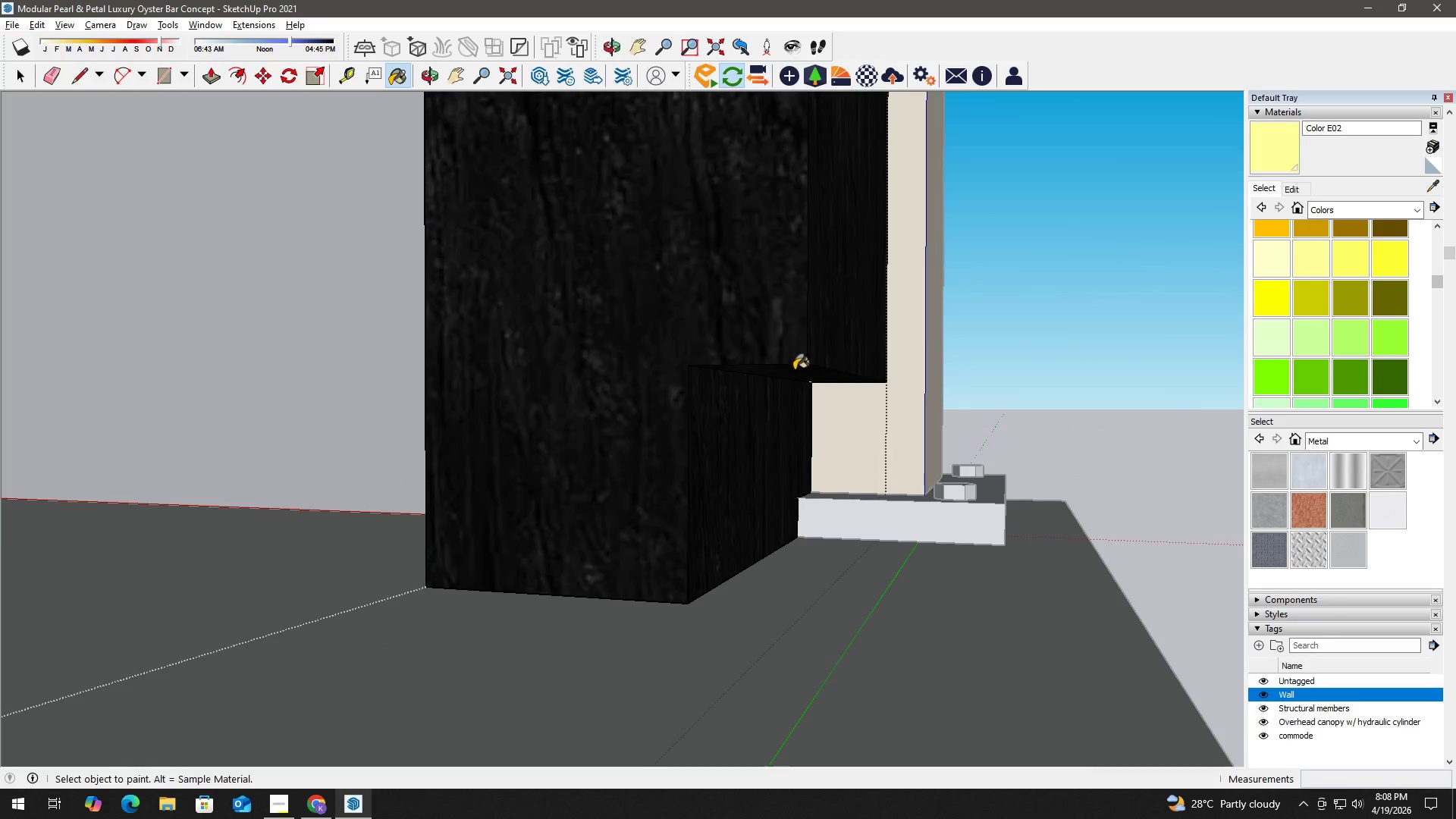 
left_click([792, 372])
 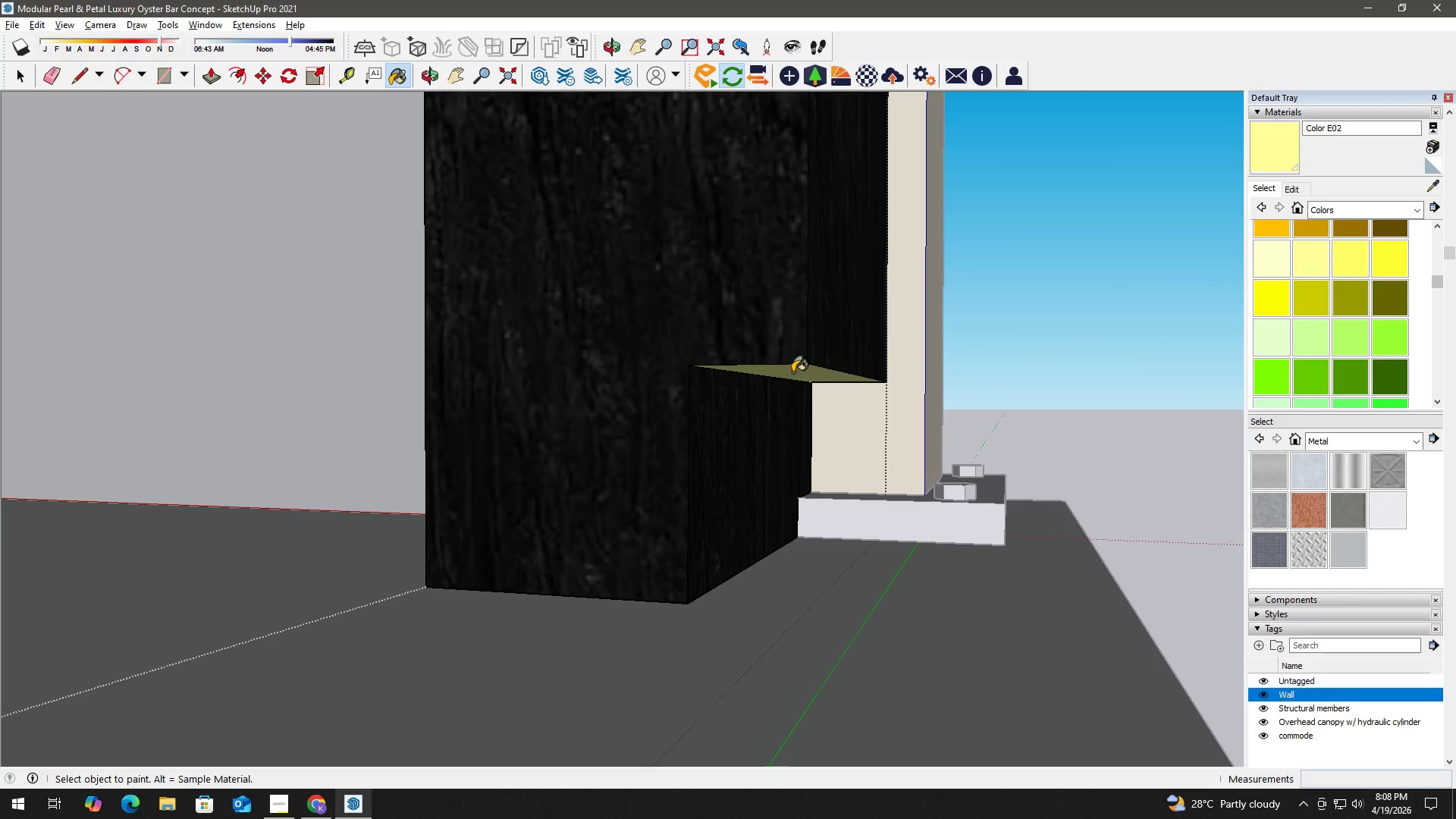 
scroll: coordinate [782, 366], scroll_direction: up, amount: 10.0
 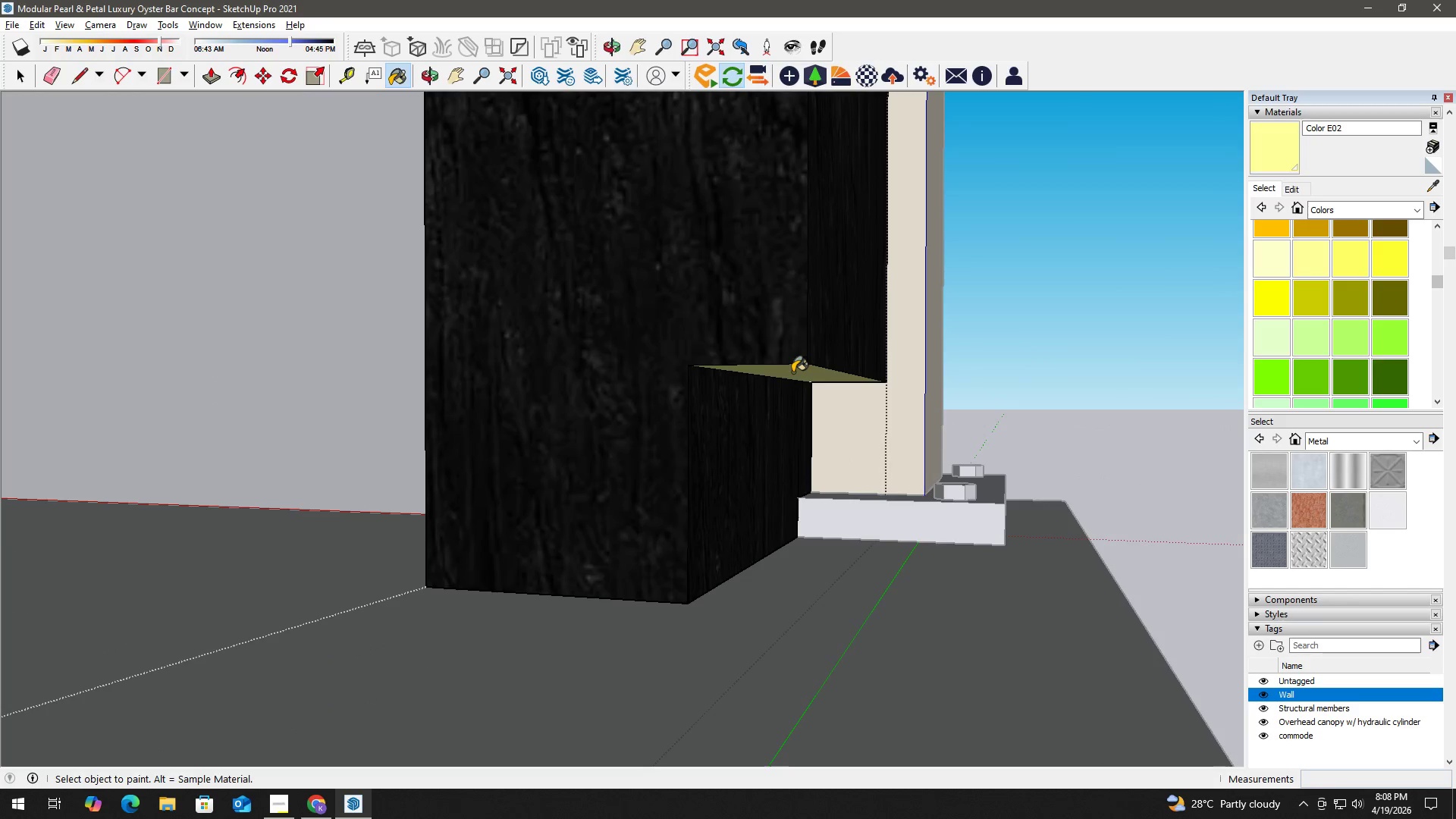 
key(Space)
 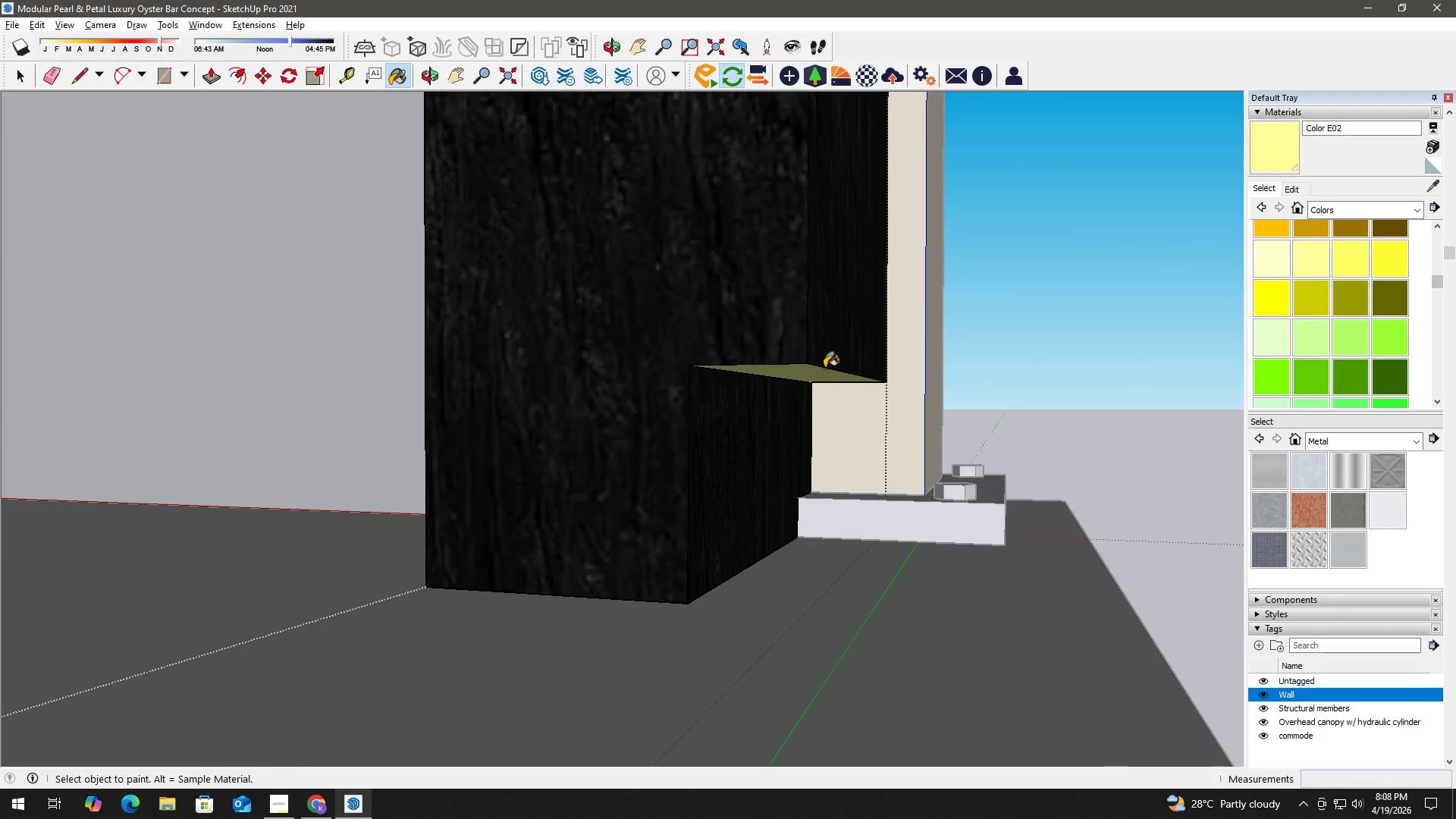 
key(Escape)
 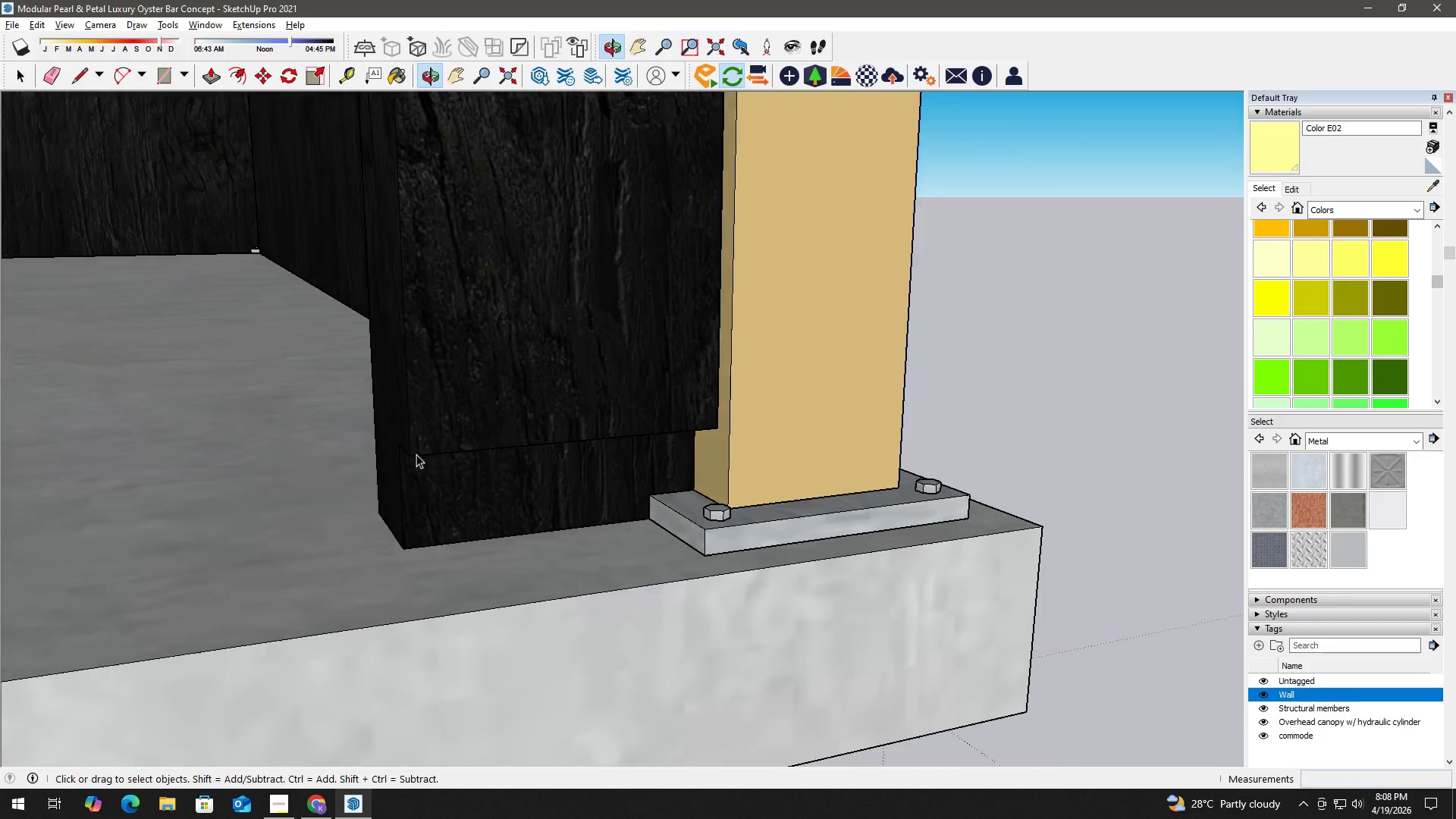 
scroll: coordinate [704, 425], scroll_direction: down, amount: 10.0
 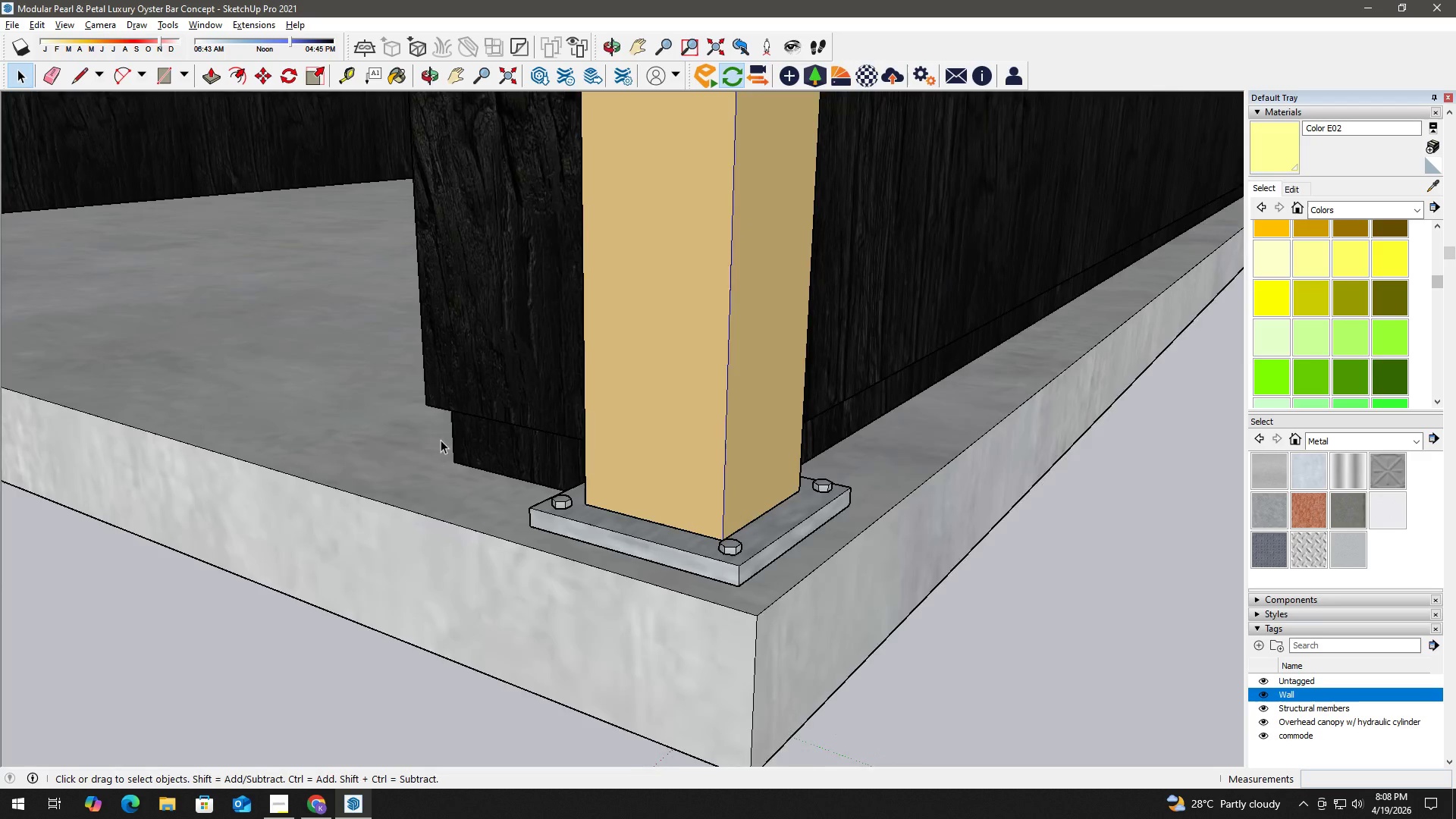 
key(H)
 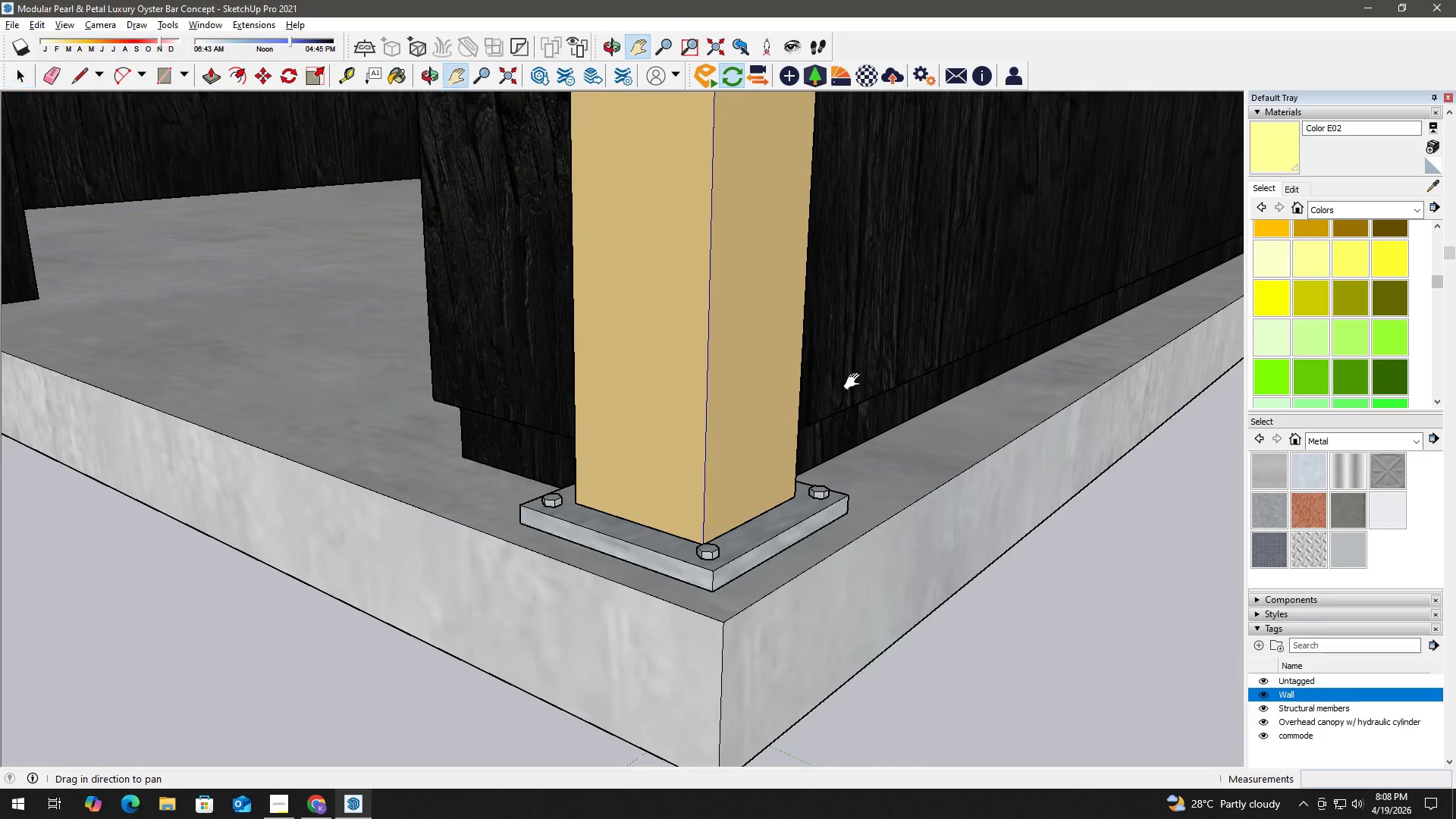 
left_click_drag(start_coordinate=[860, 378], to_coordinate=[454, 457])
 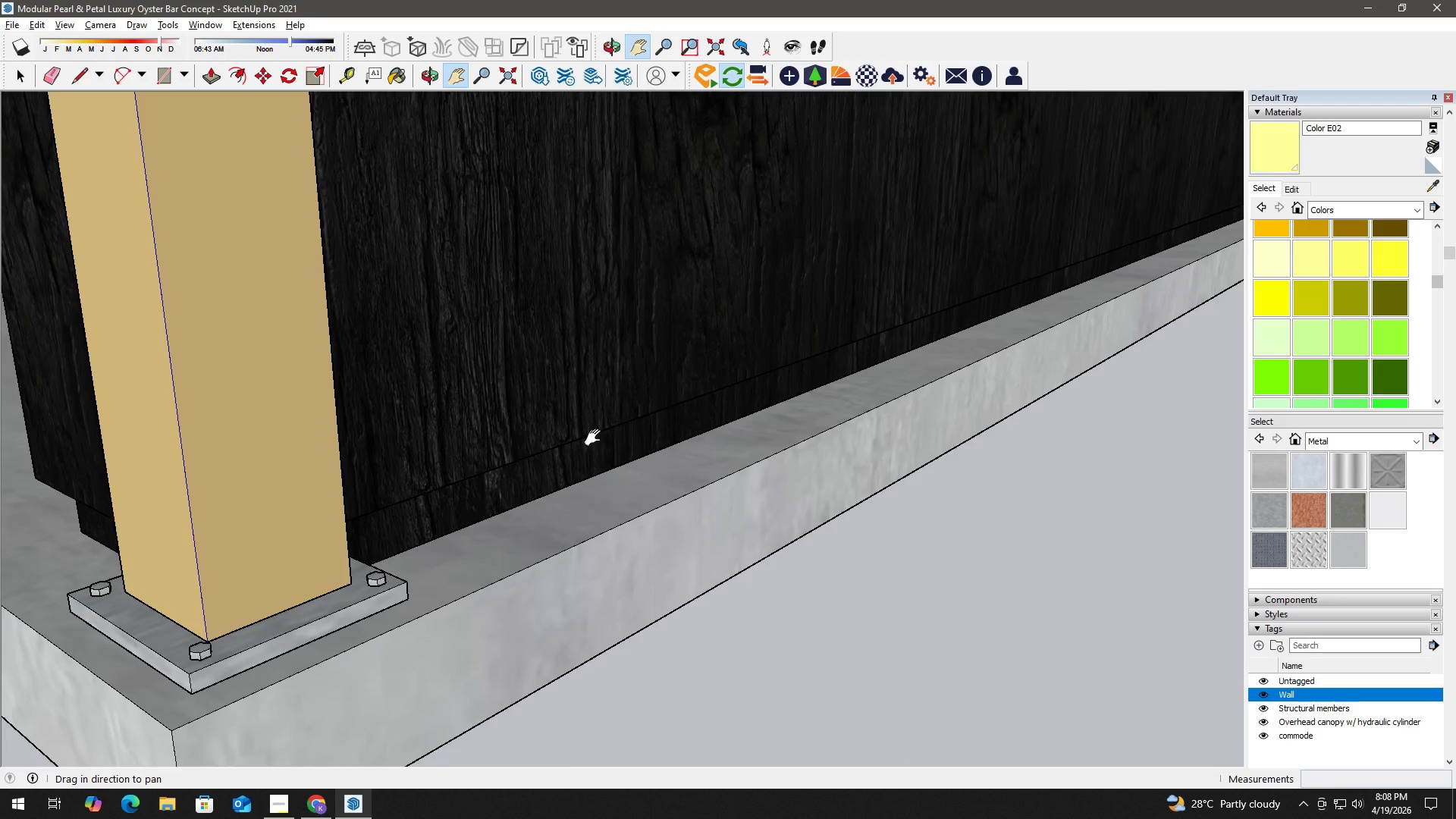 
scroll: coordinate [671, 402], scroll_direction: up, amount: 4.0
 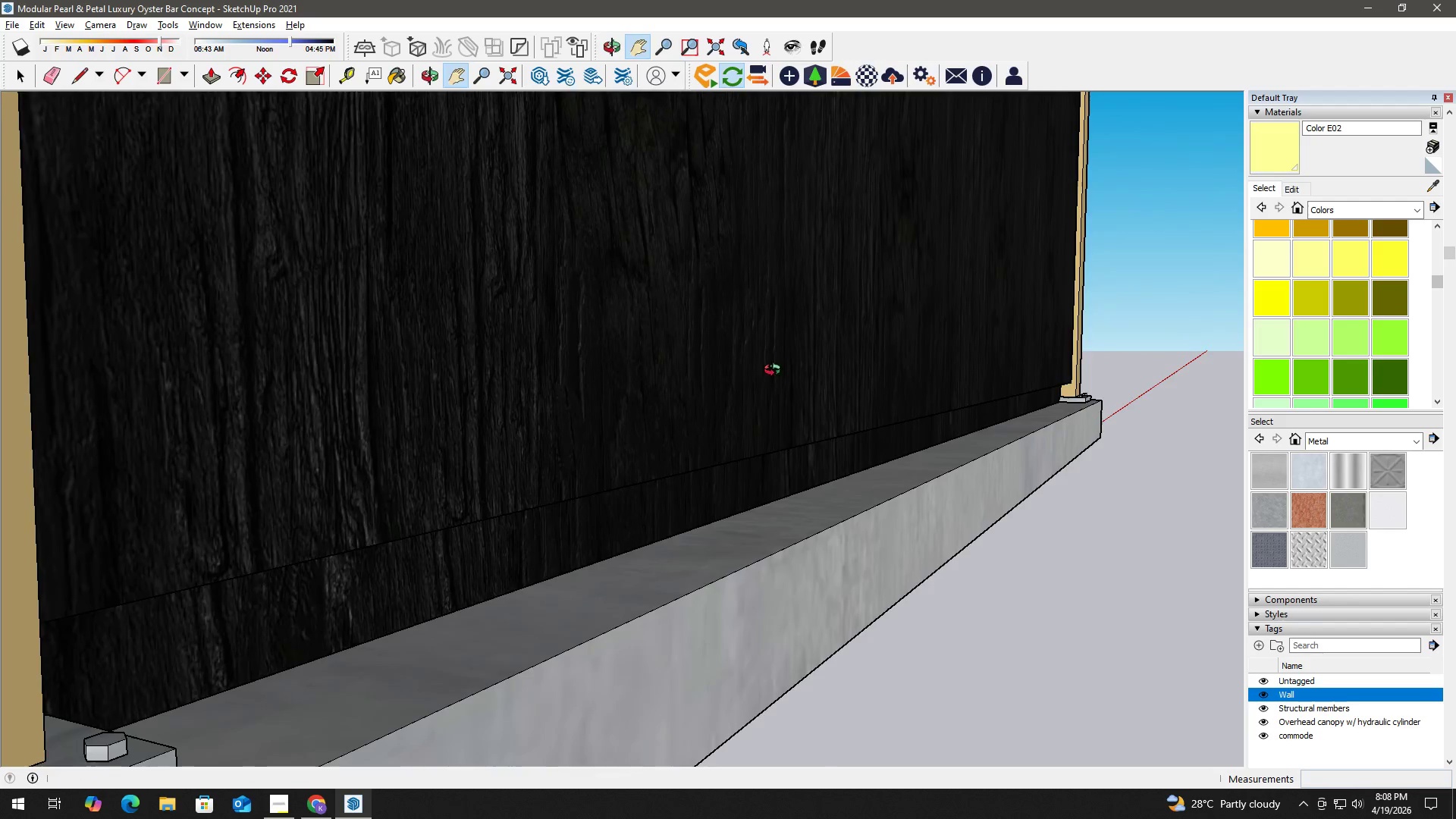 
key(H)
 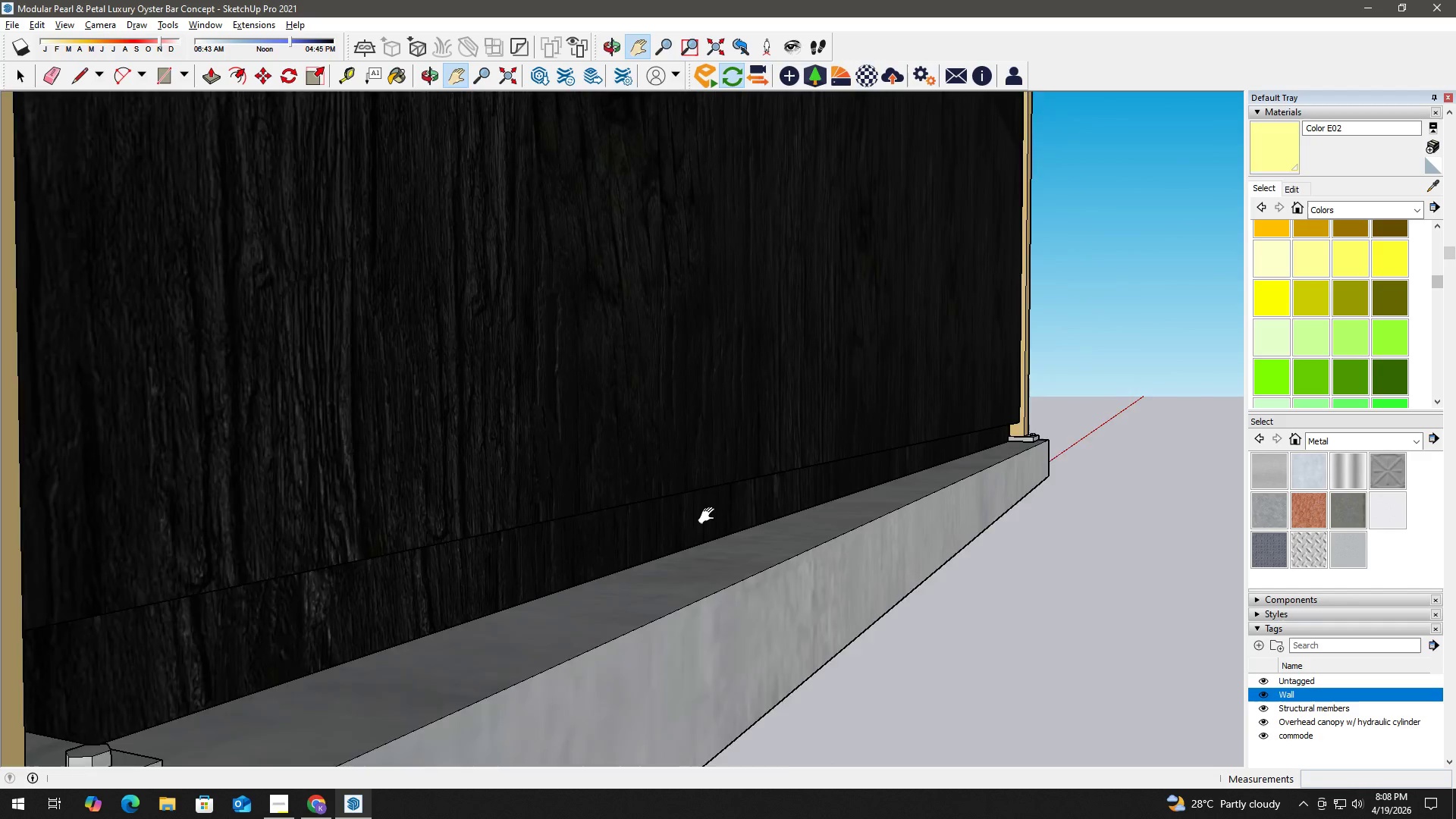 
scroll: coordinate [714, 506], scroll_direction: up, amount: 6.0
 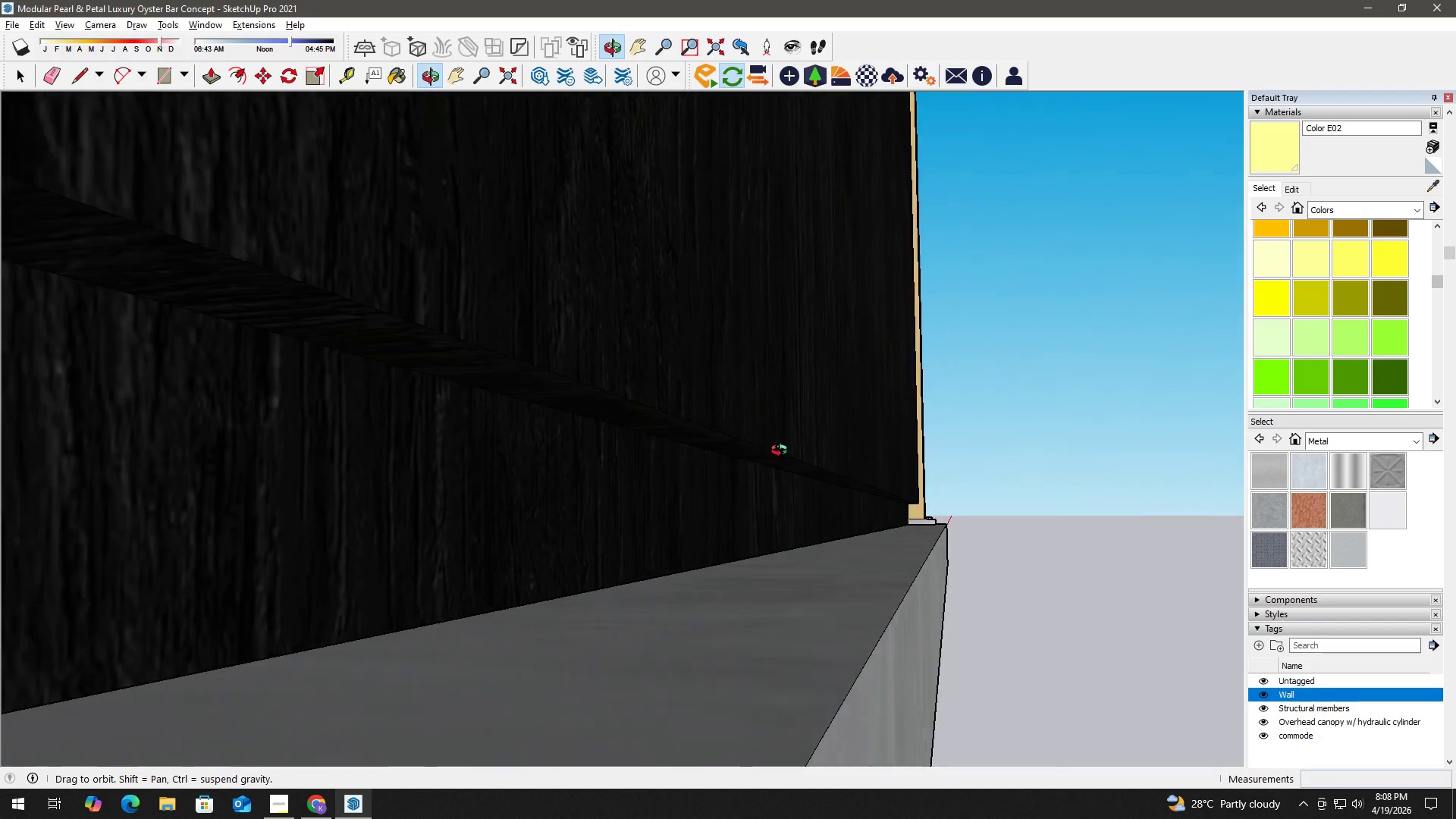 
key(Space)
 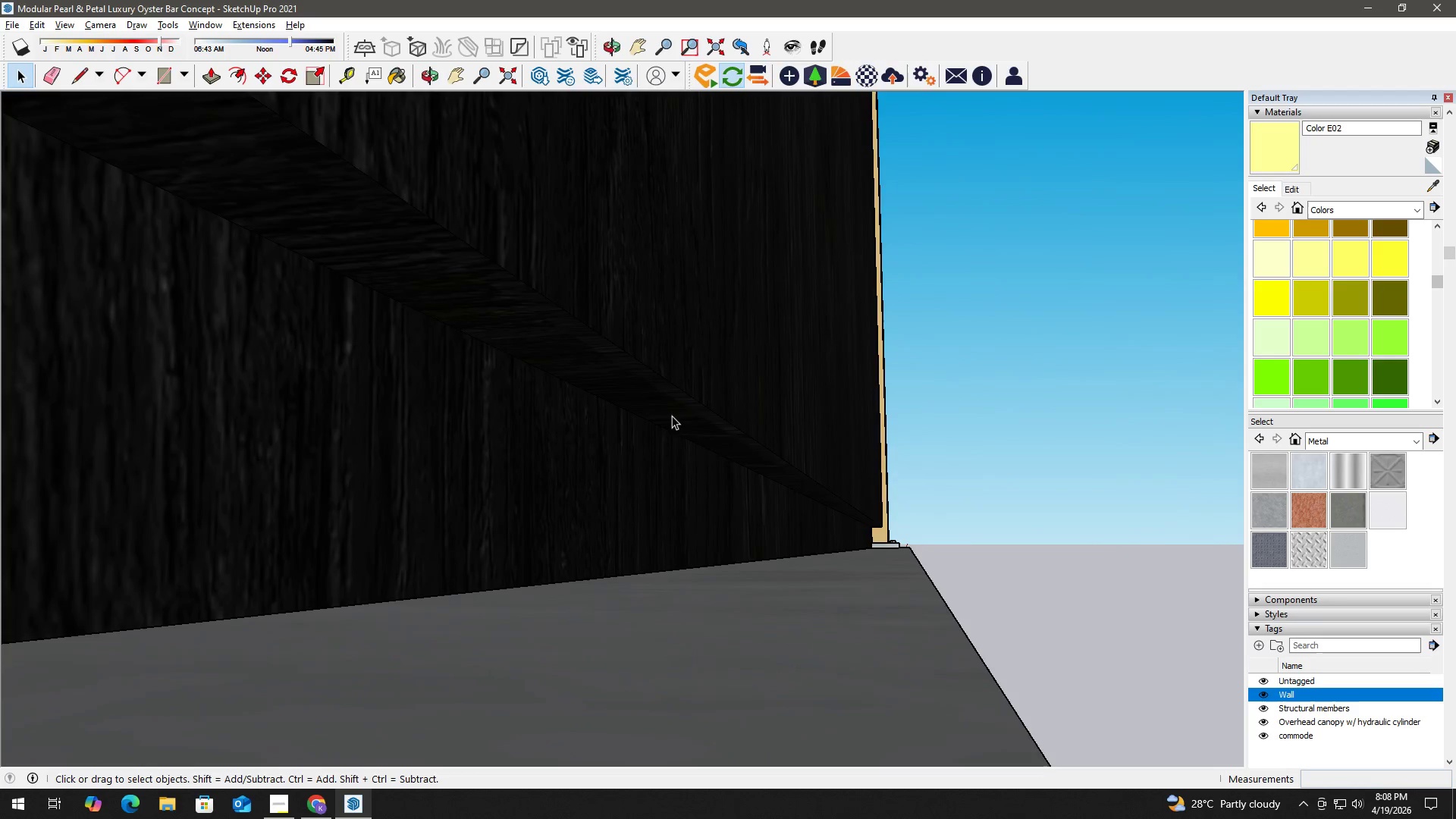 
left_click([669, 413])
 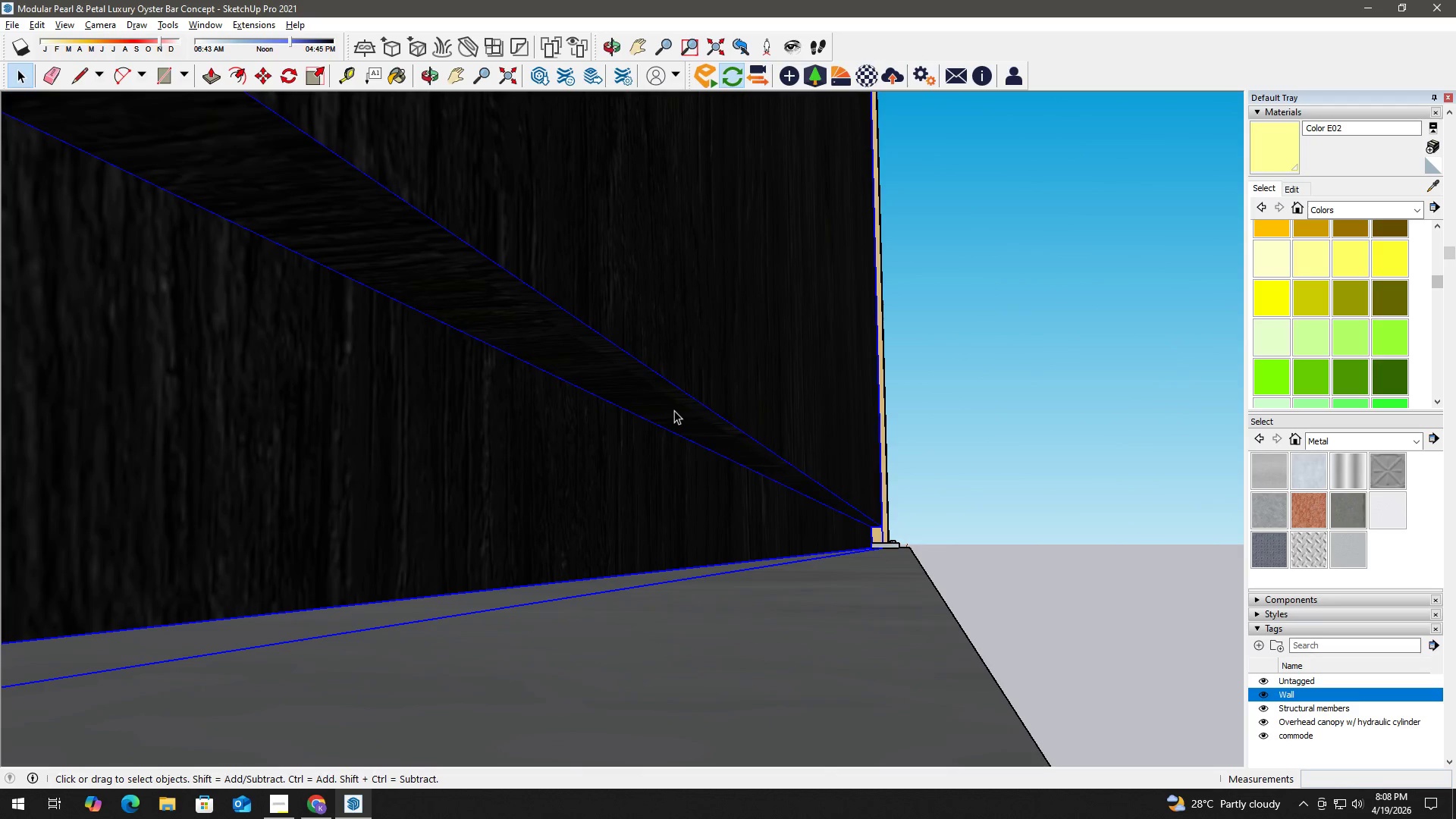 
triple_click([673, 410])
 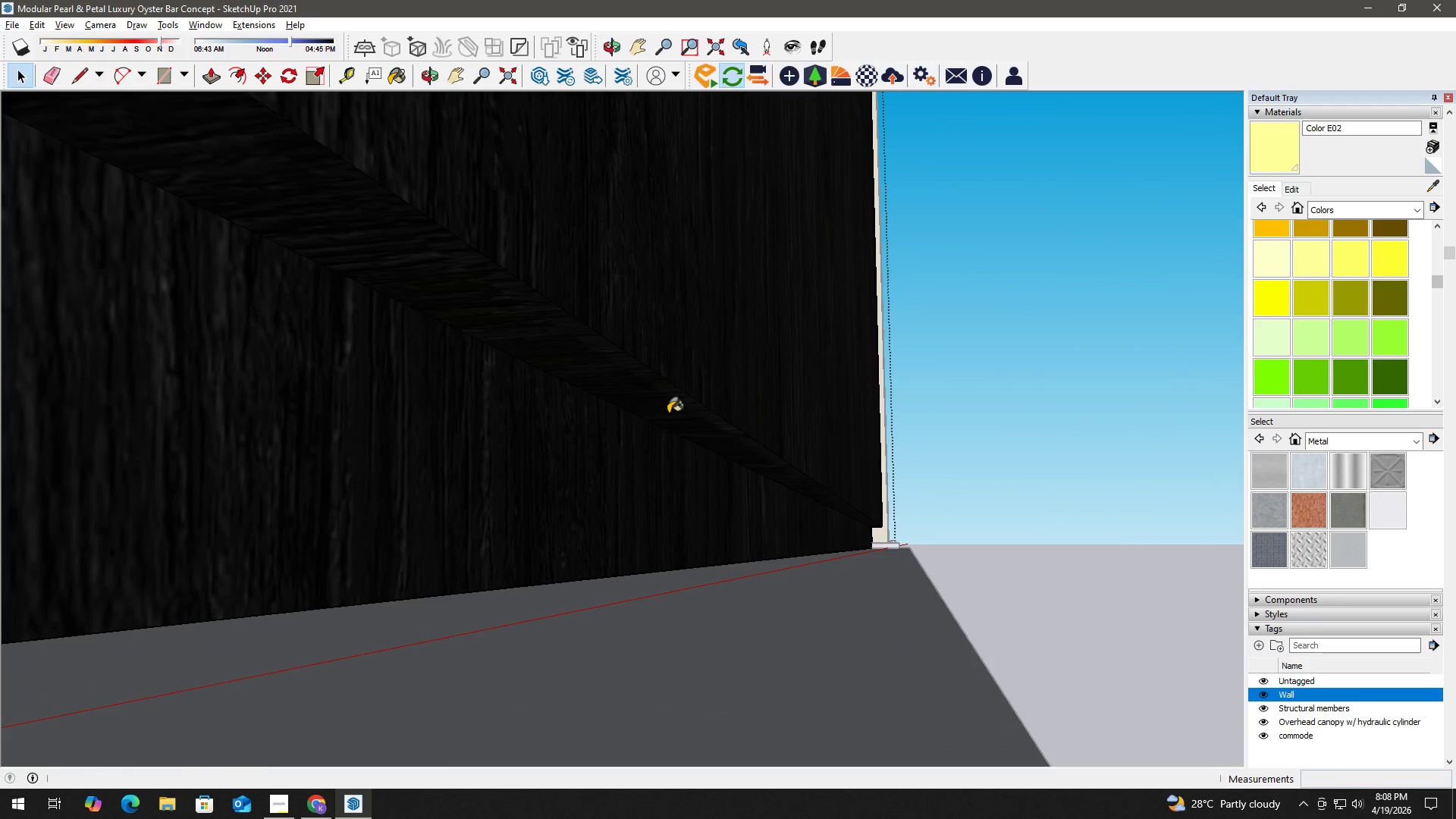 
hold_key(key=B, duration=20.09)
 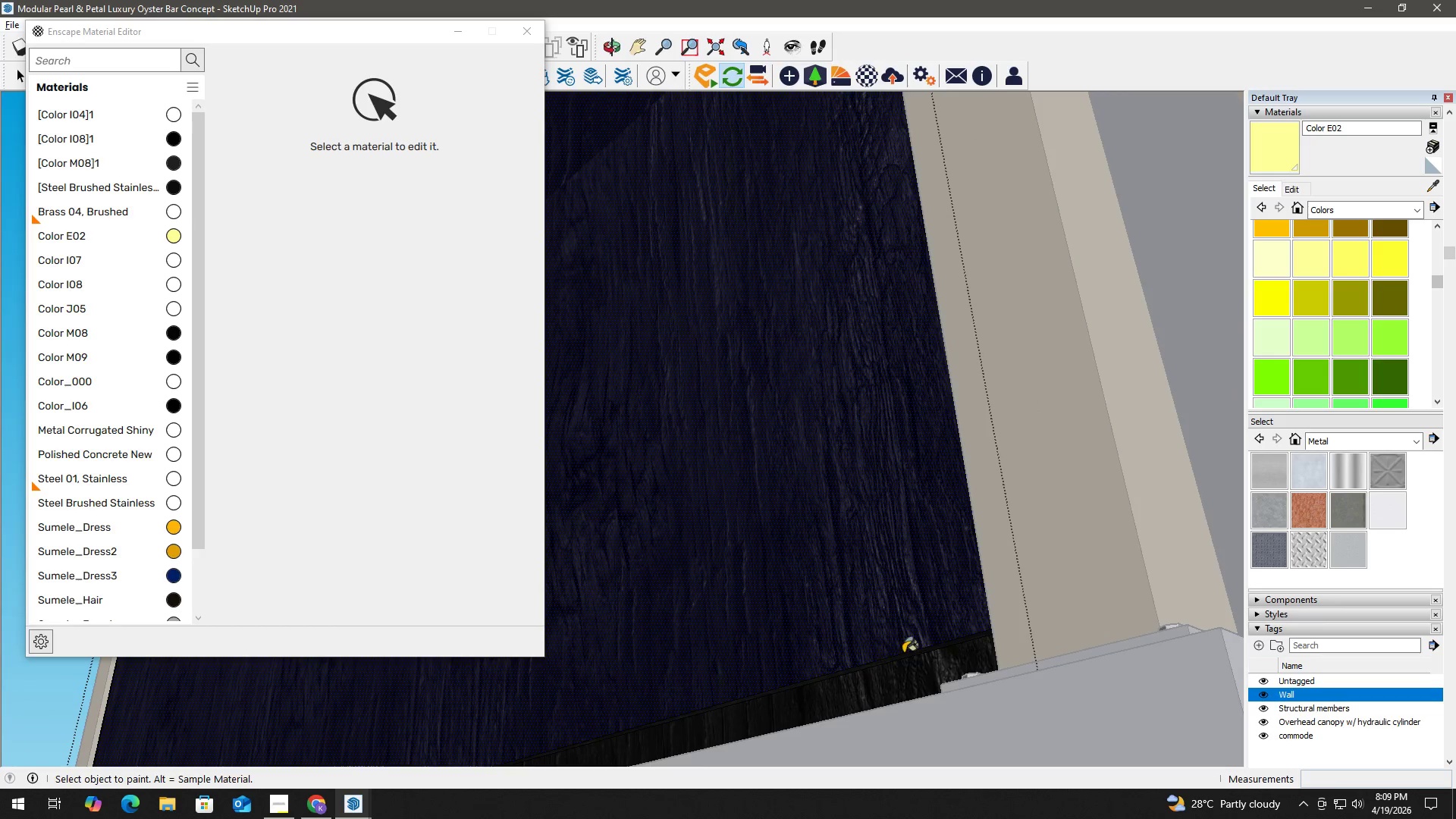 
left_click([666, 416])
 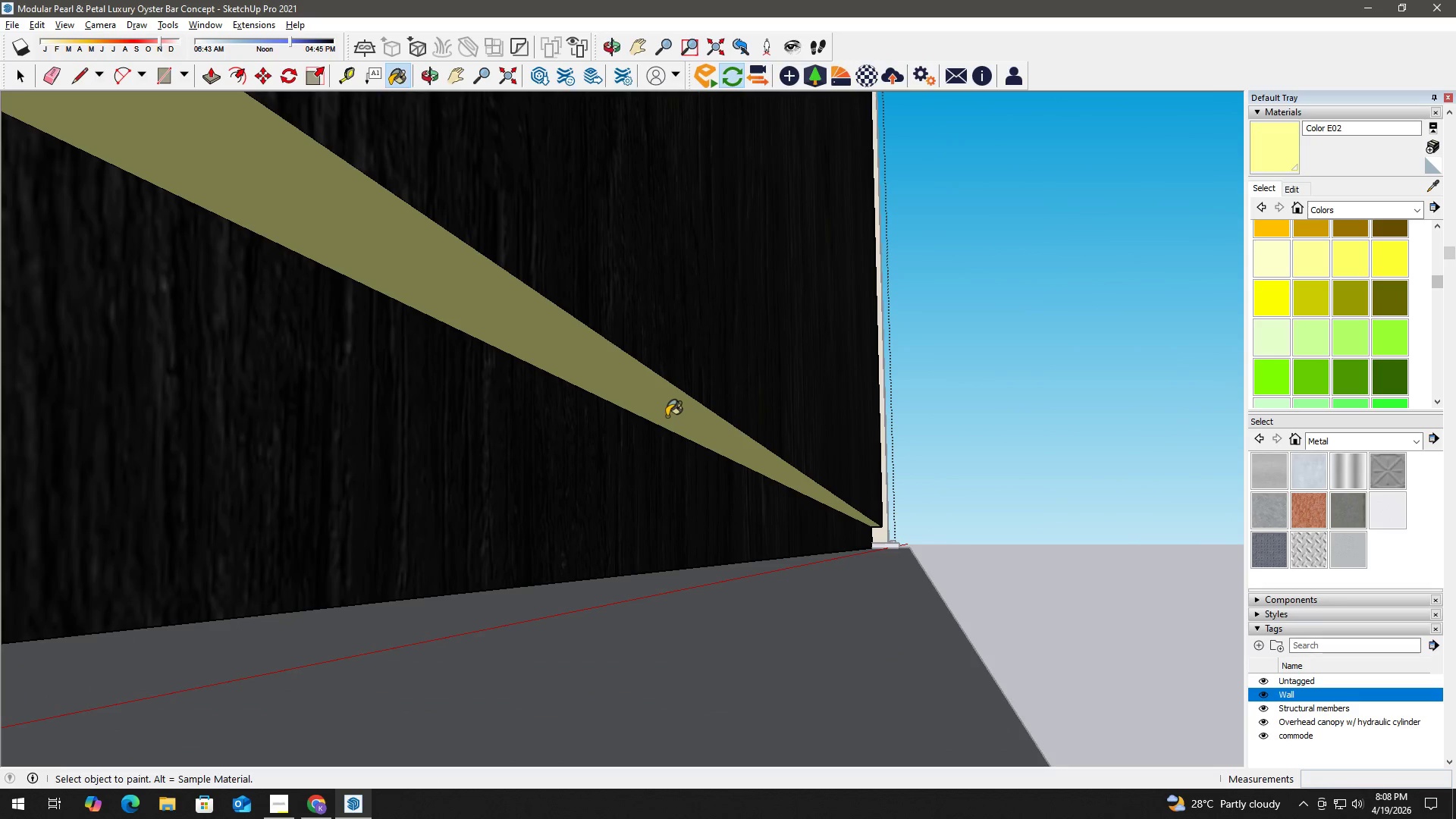 
key(Space)
 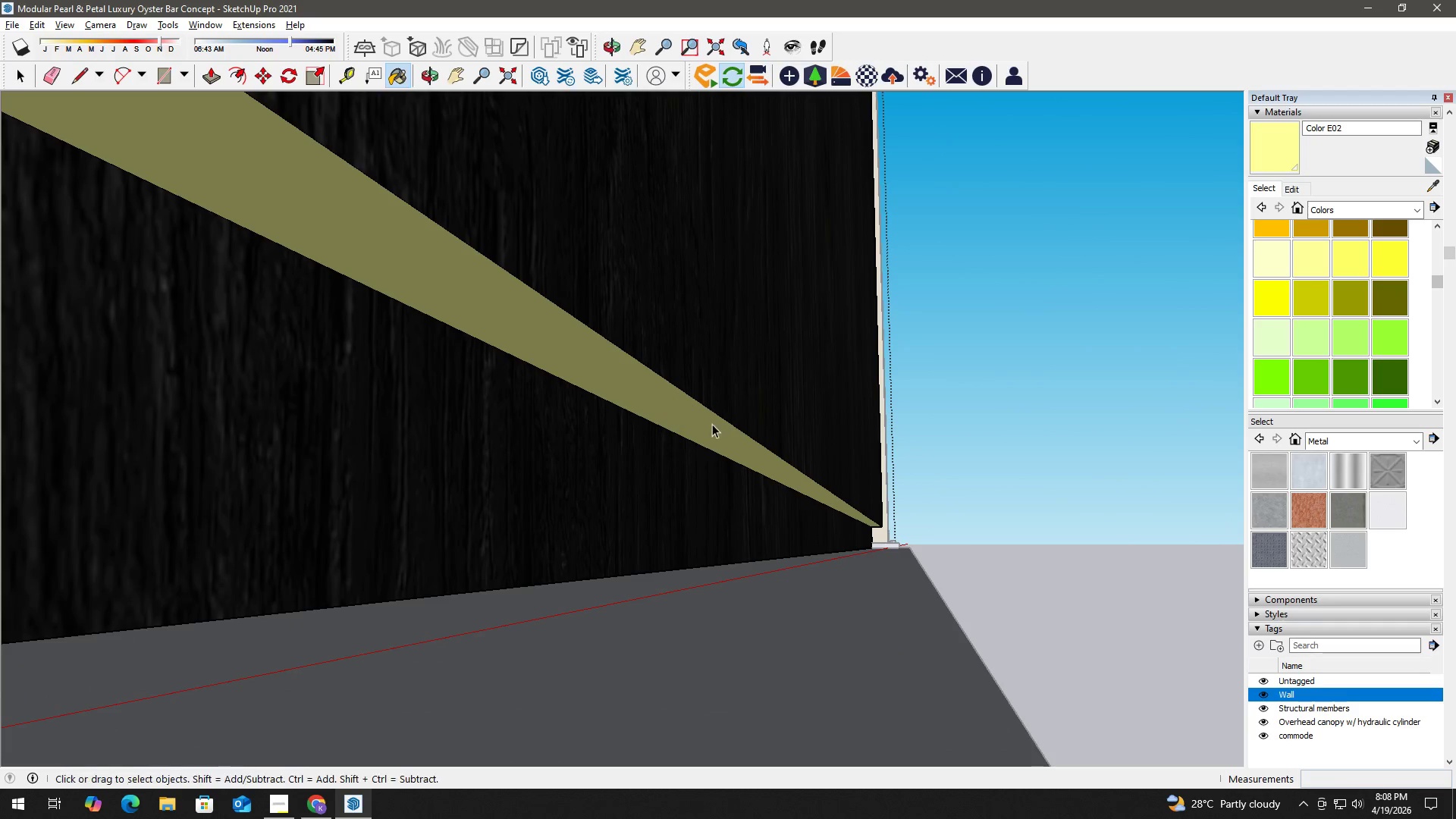 
key(Escape)
 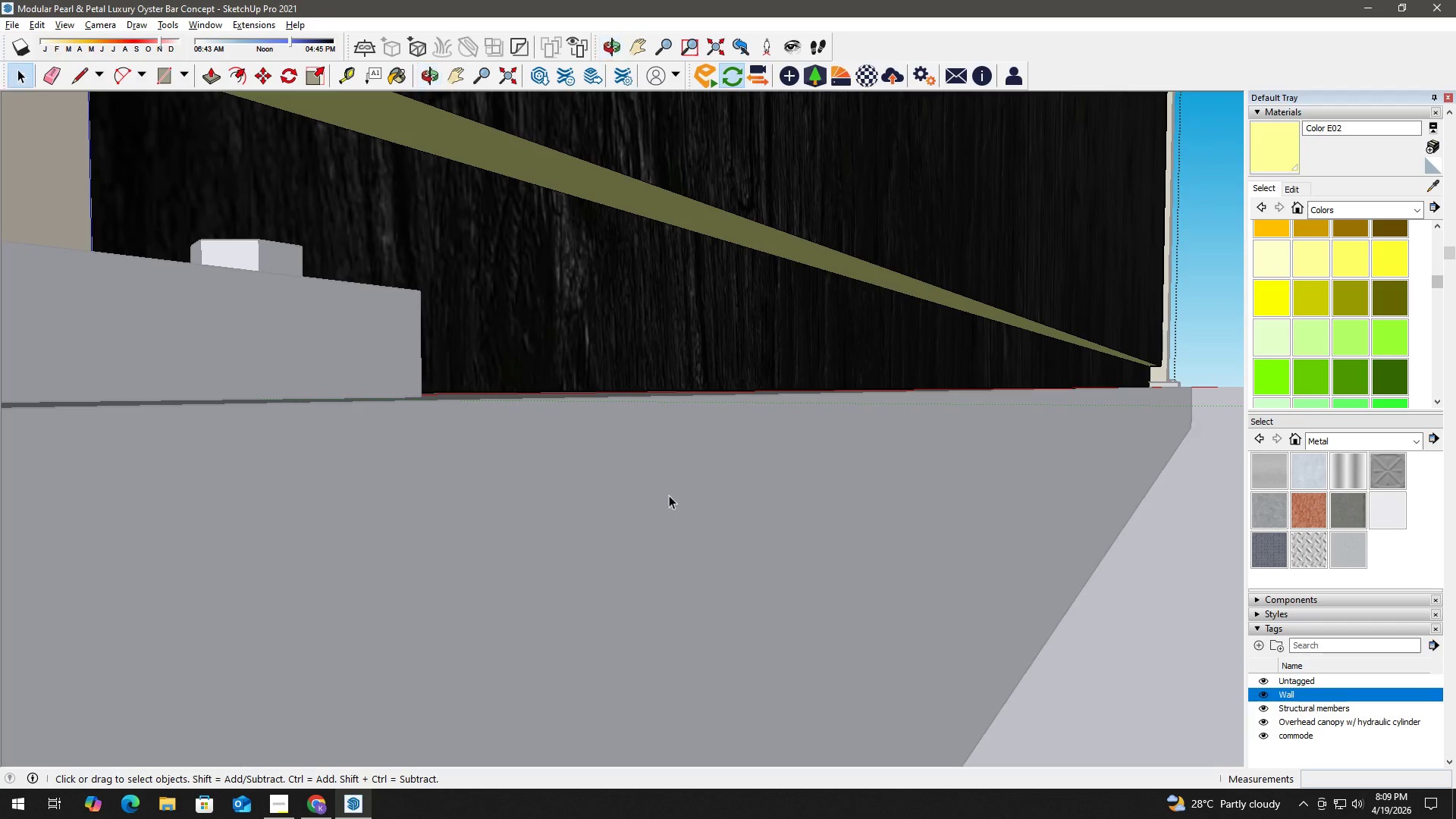 
scroll: coordinate [758, 441], scroll_direction: down, amount: 5.0
 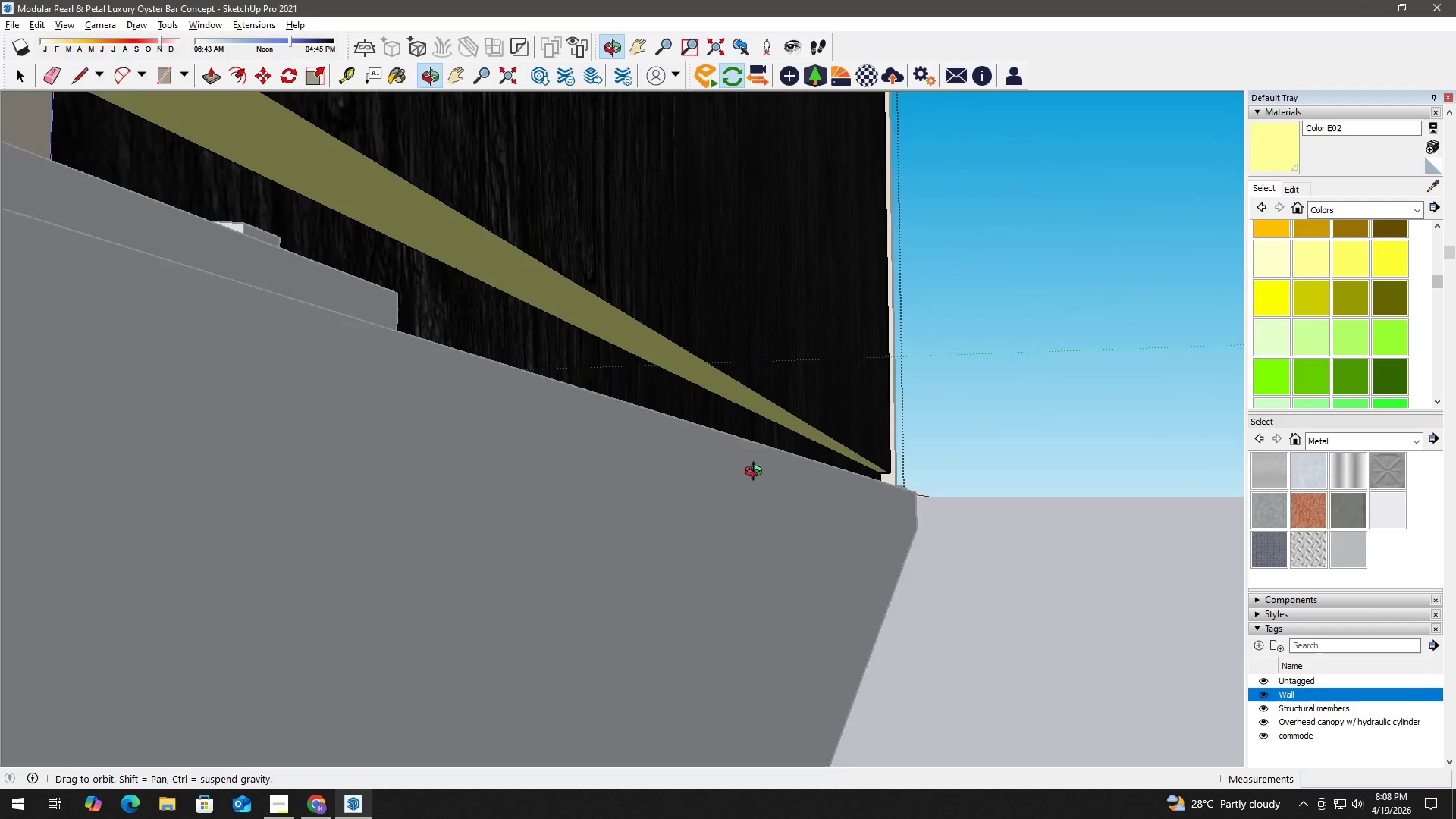 
key(H)
 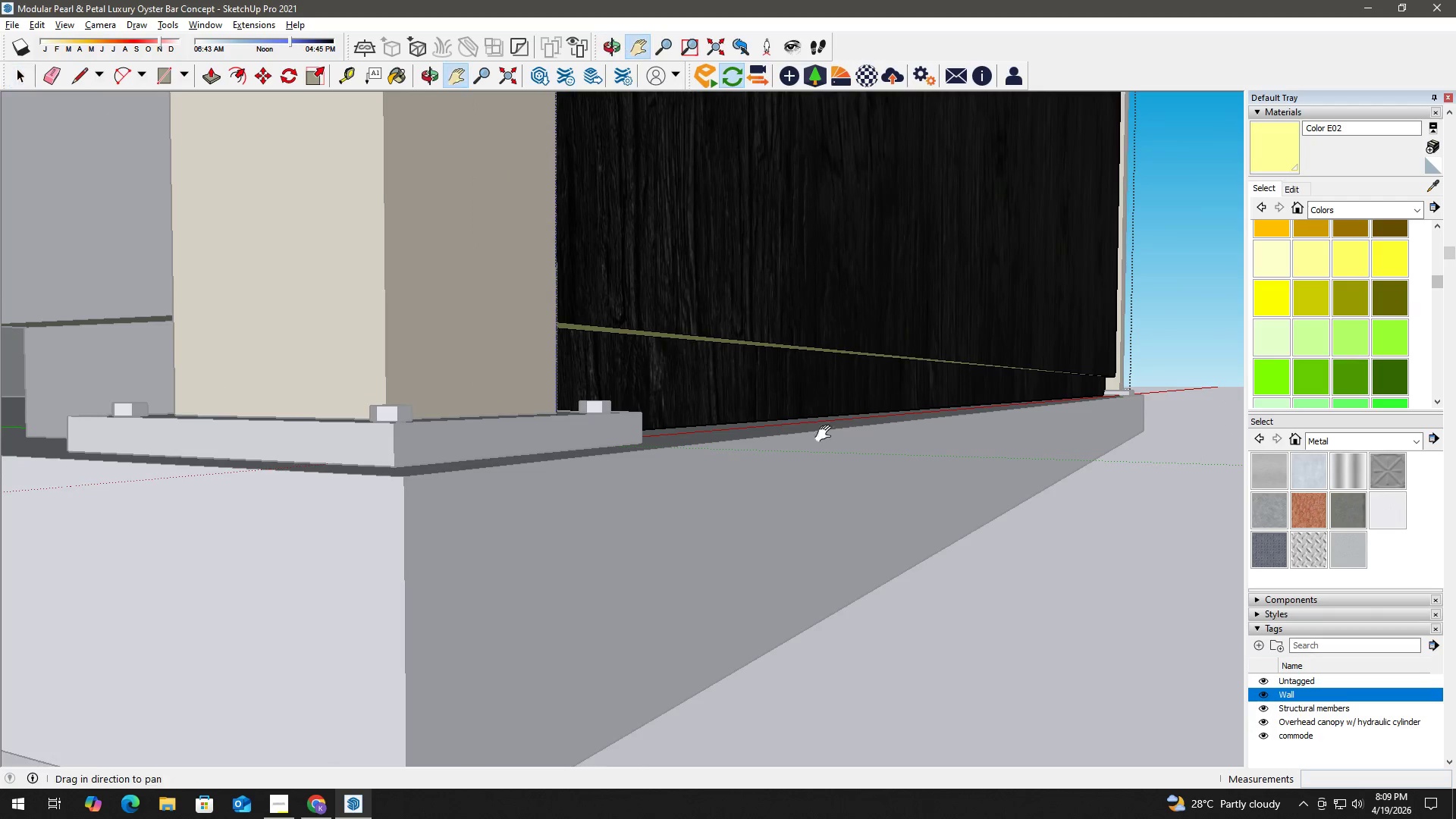 
key(Space)
 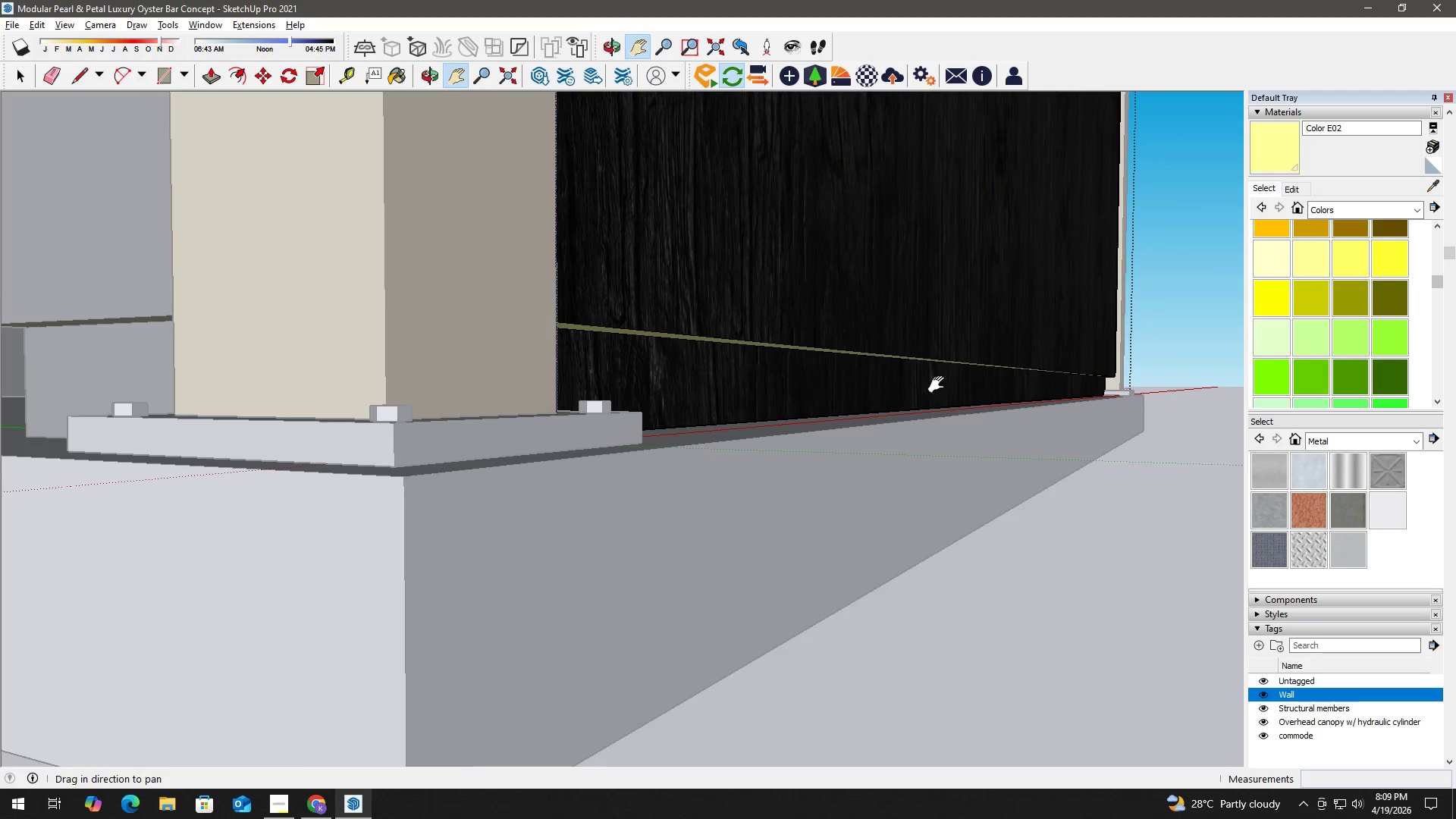 
key(Escape)
 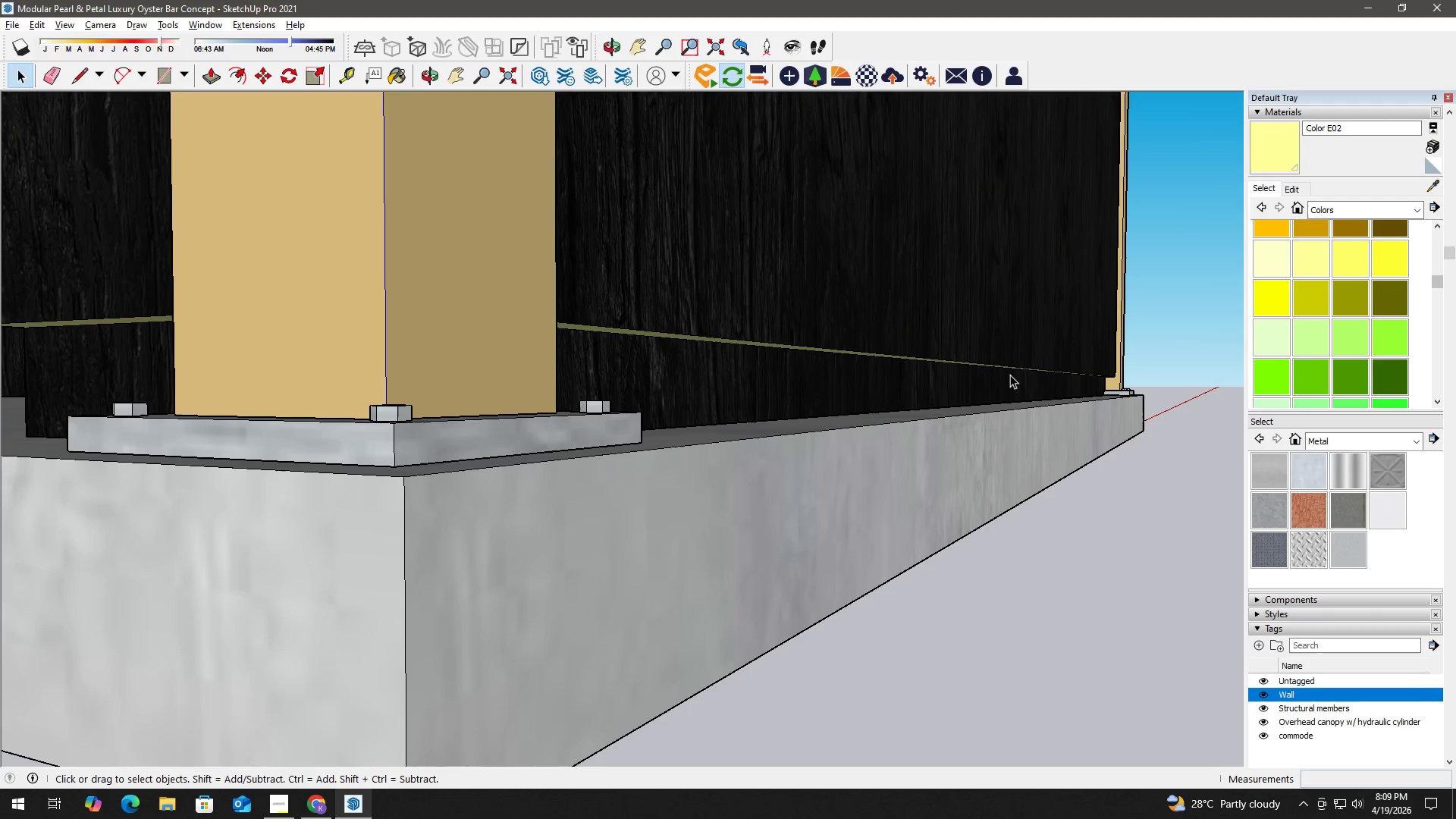 
scroll: coordinate [745, 458], scroll_direction: down, amount: 12.0
 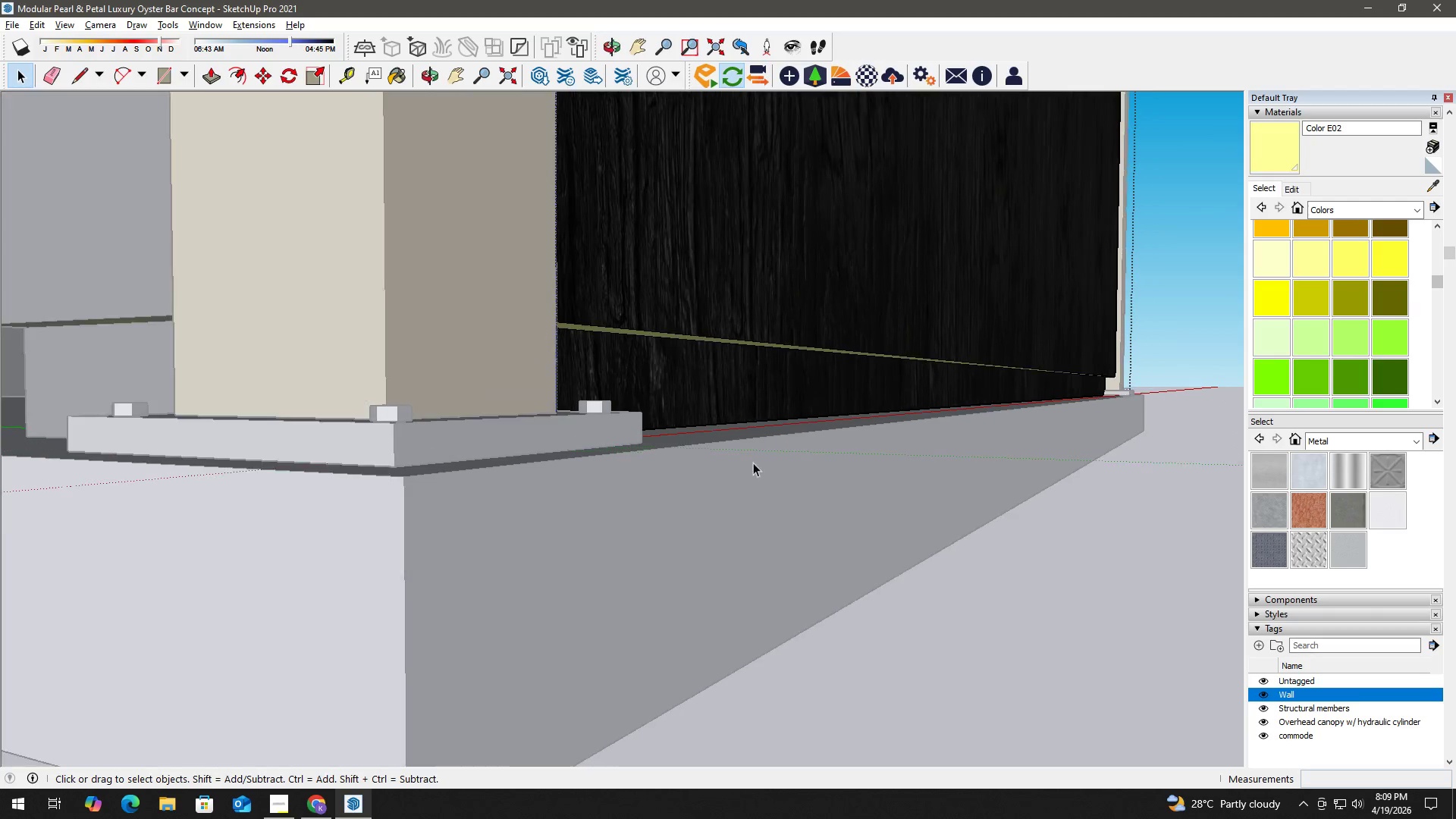 
key(H)
 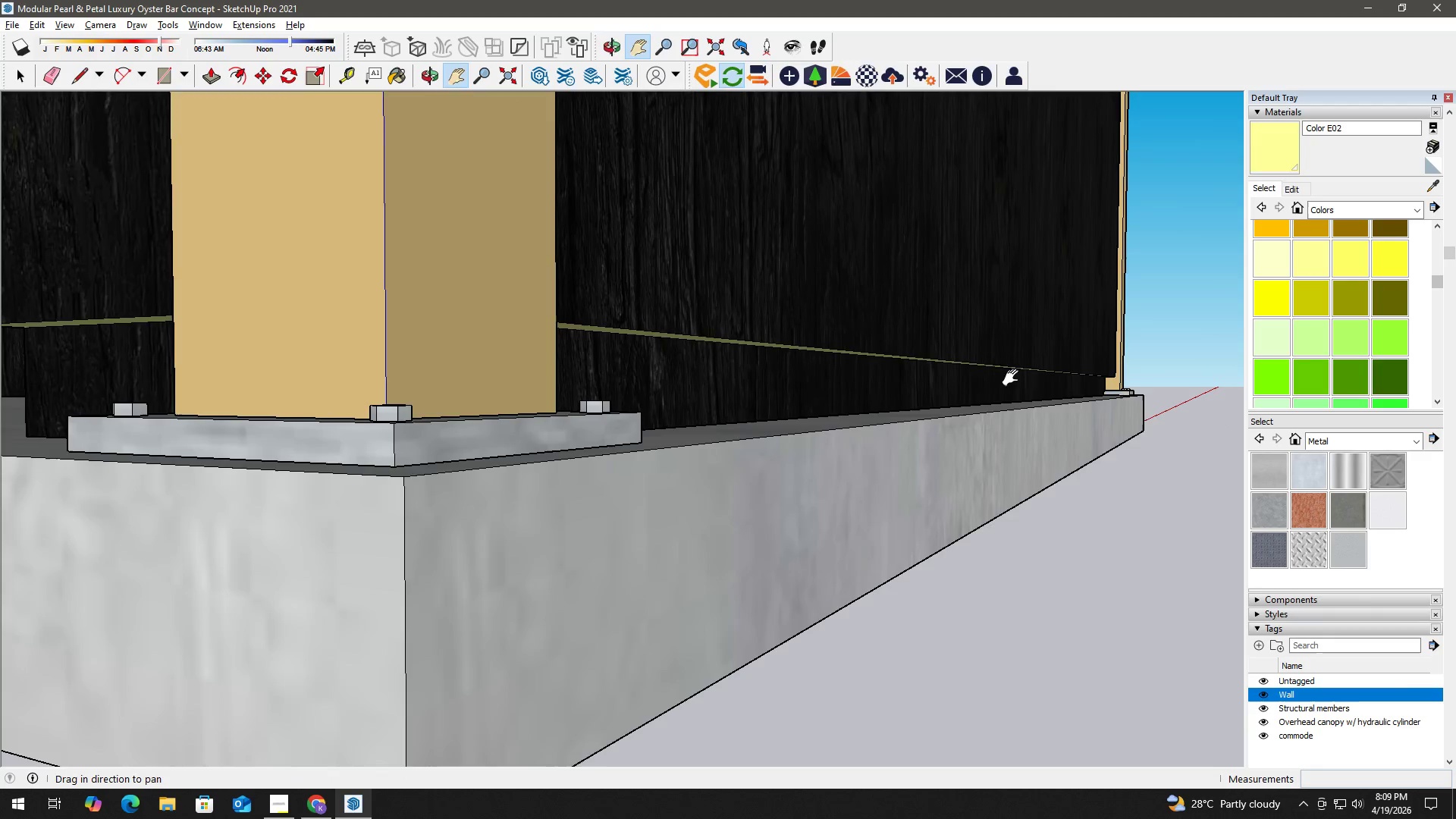 
left_click_drag(start_coordinate=[1007, 384], to_coordinate=[683, 540])
 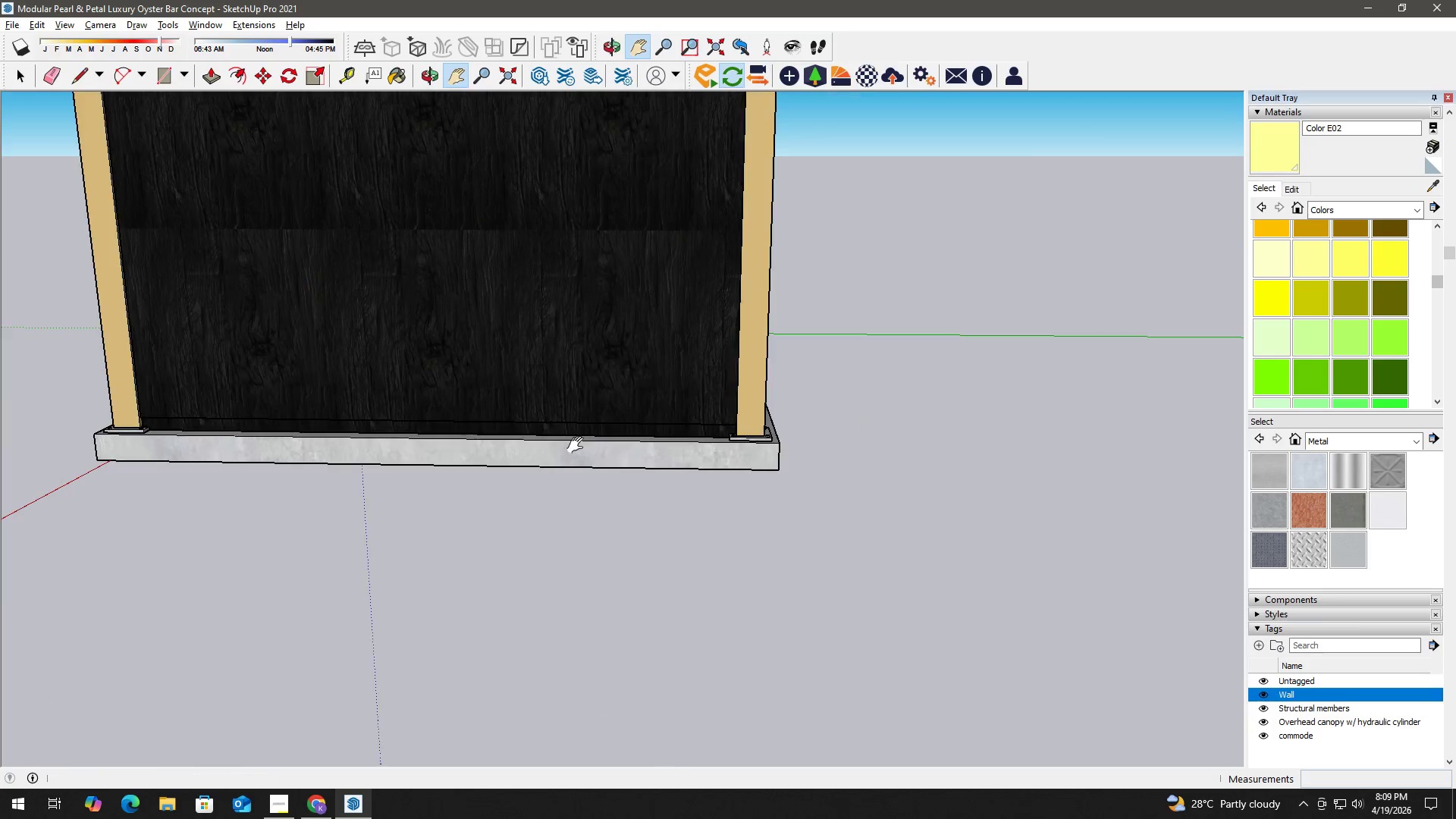 
scroll: coordinate [785, 496], scroll_direction: up, amount: 18.0
 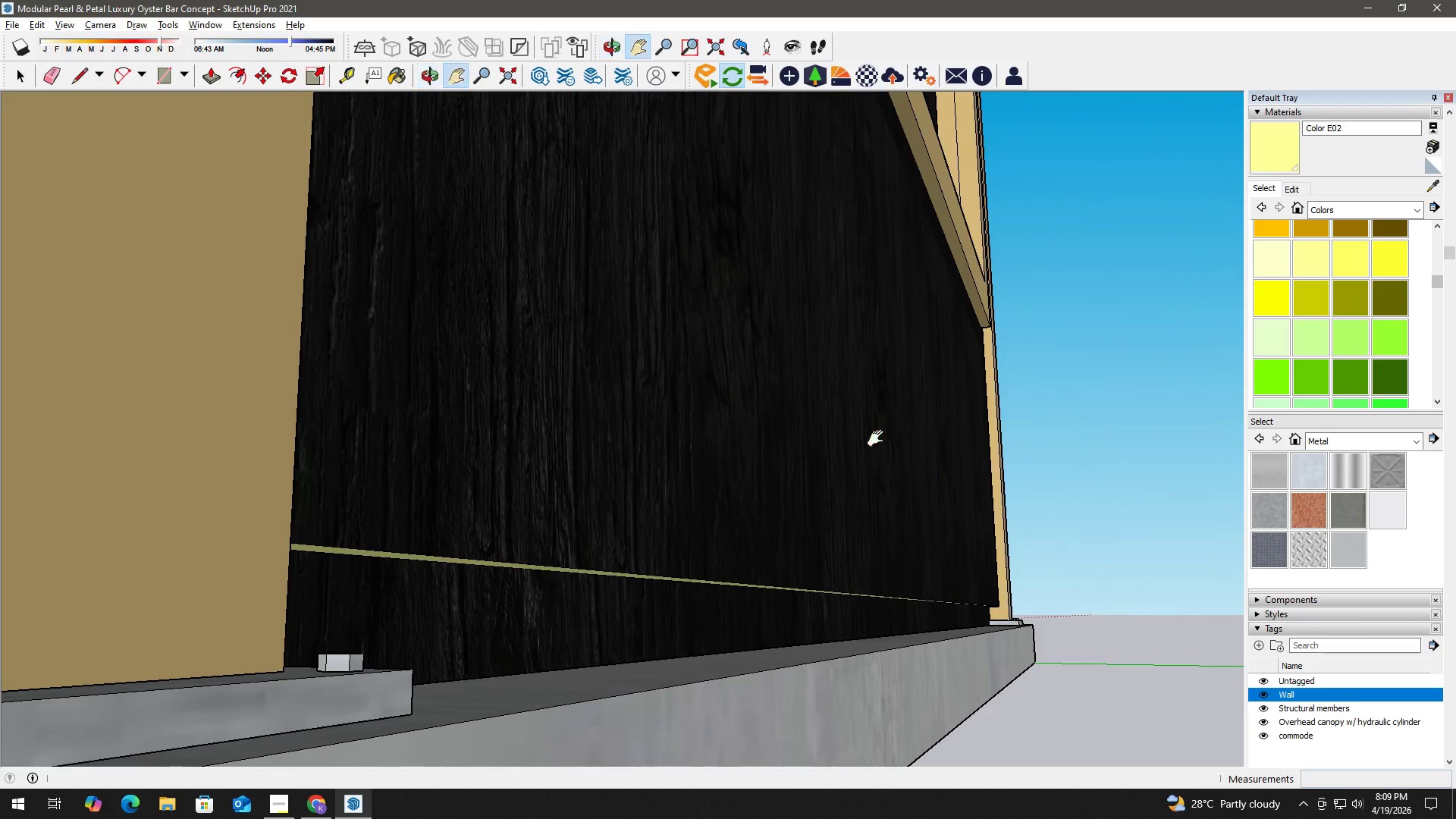 
key(H)
 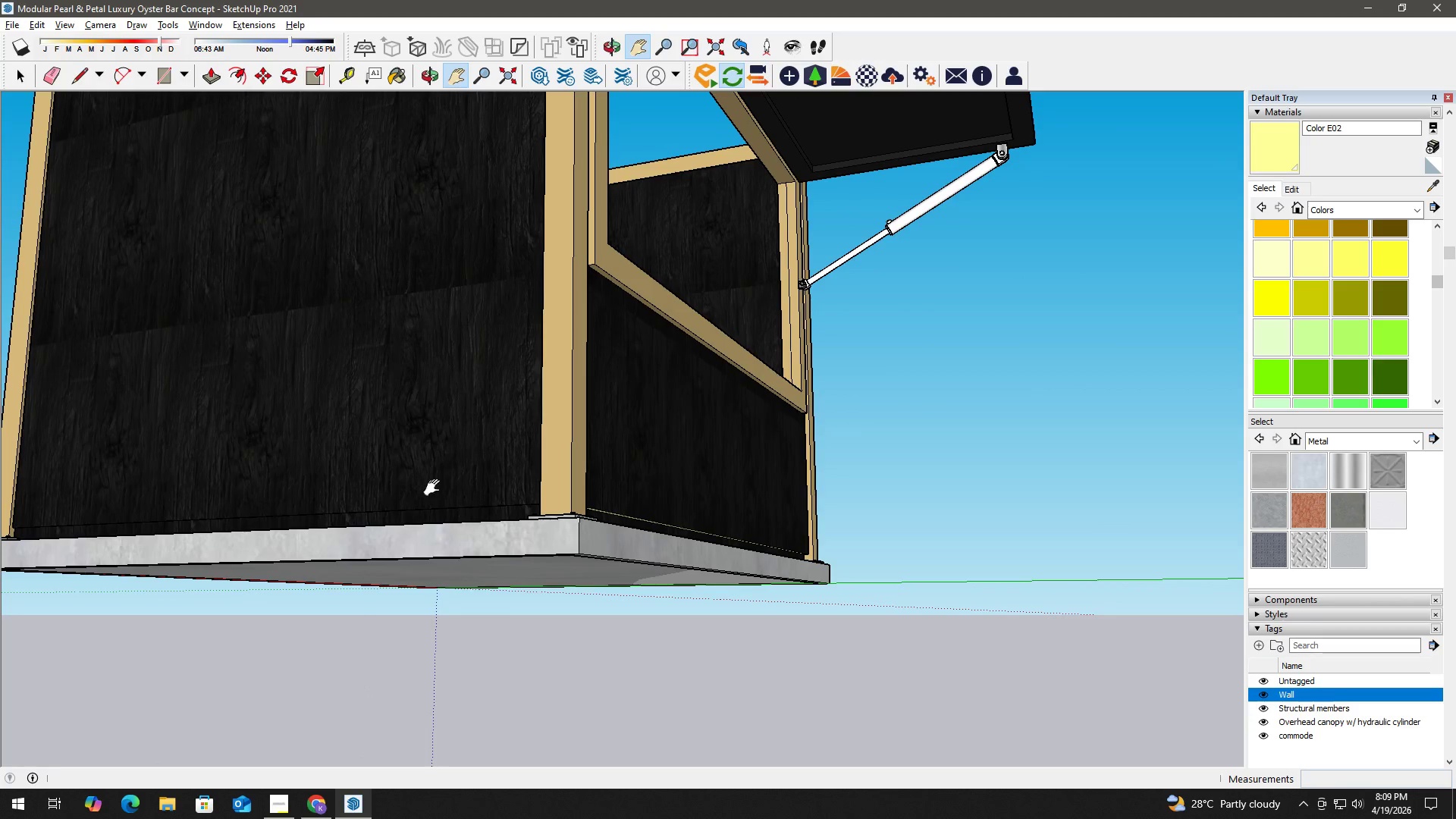 
left_click_drag(start_coordinate=[435, 487], to_coordinate=[629, 597])
 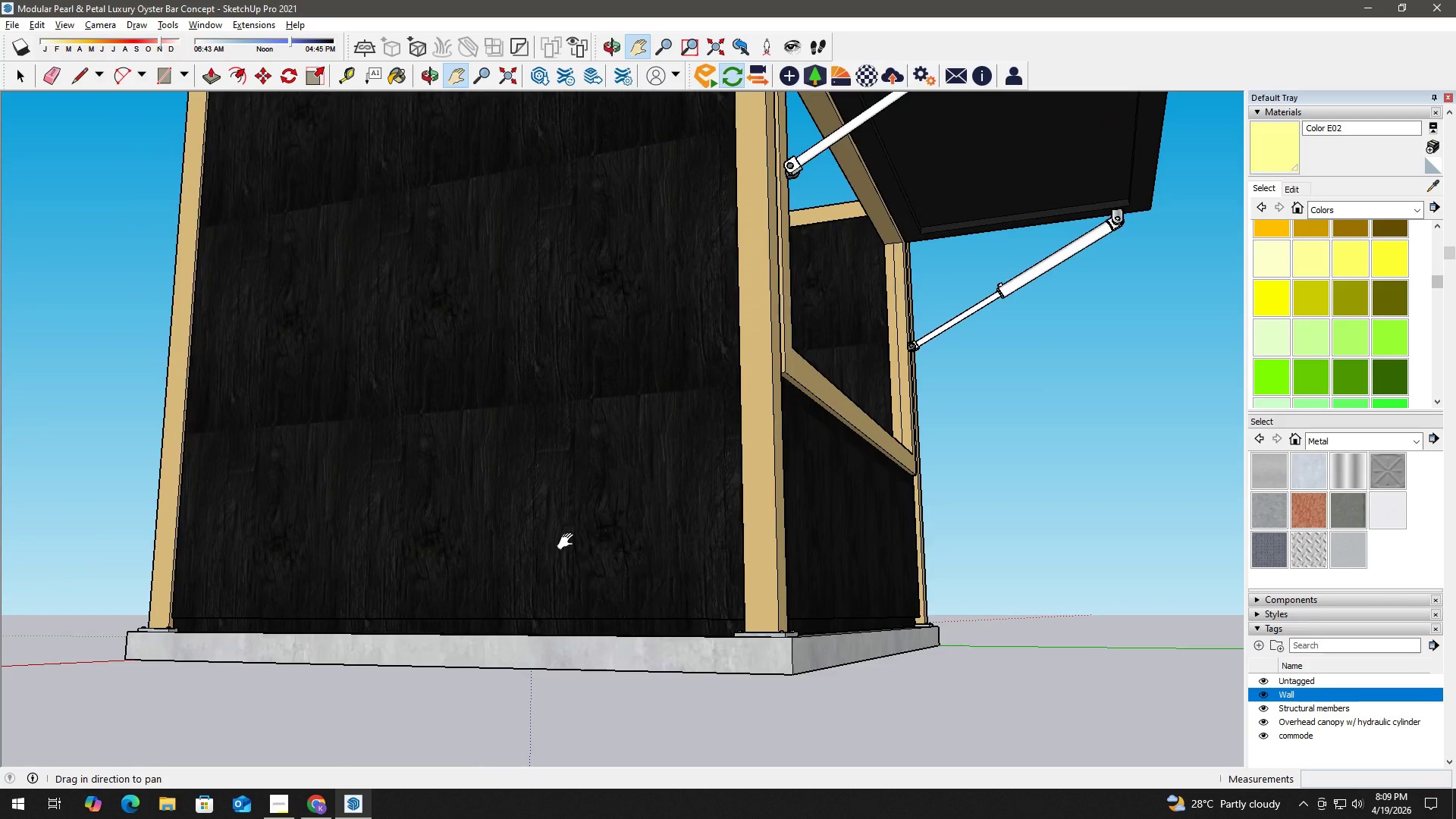 
scroll: coordinate [566, 538], scroll_direction: down, amount: 21.0
 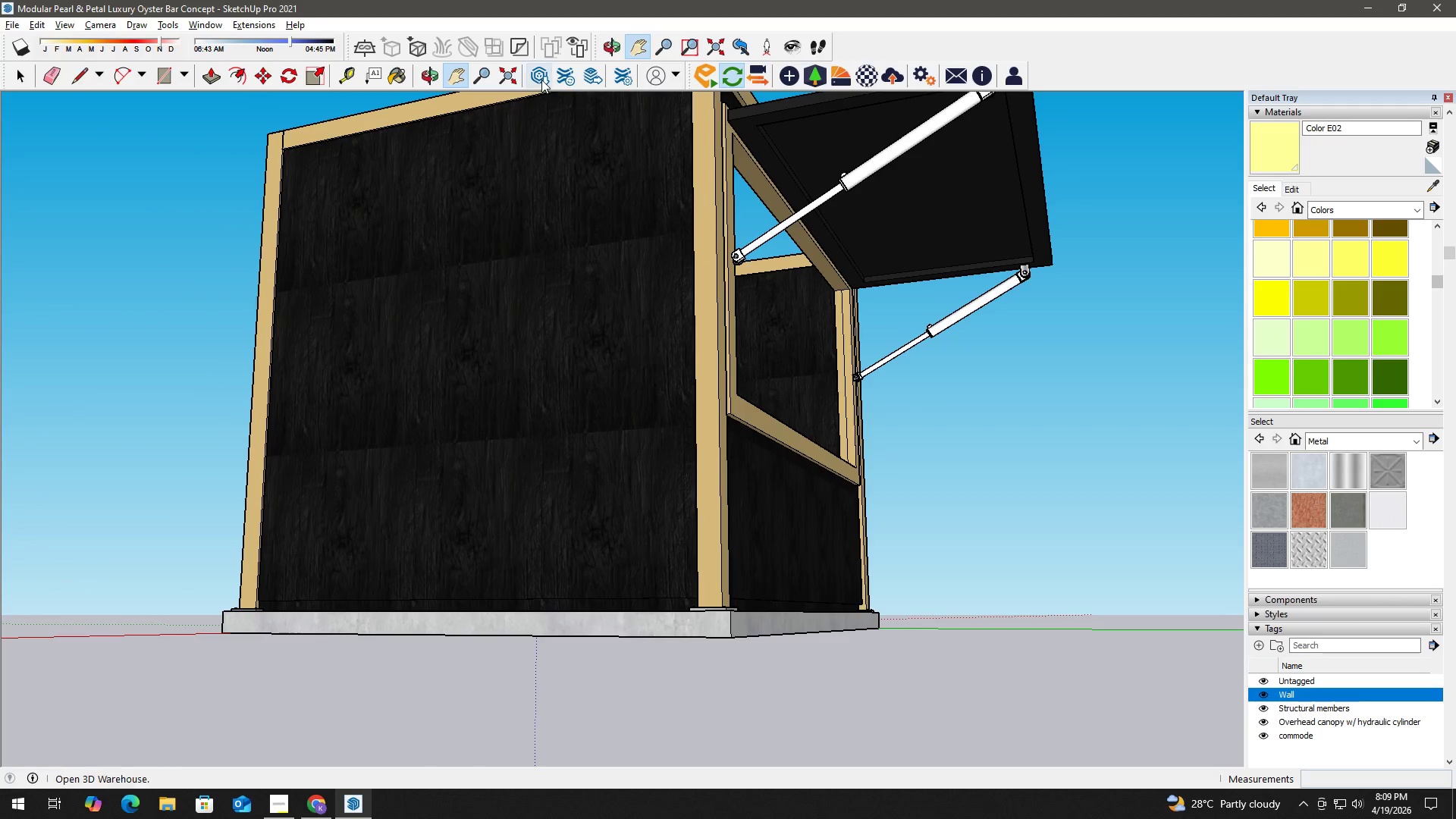 
key(Space)
 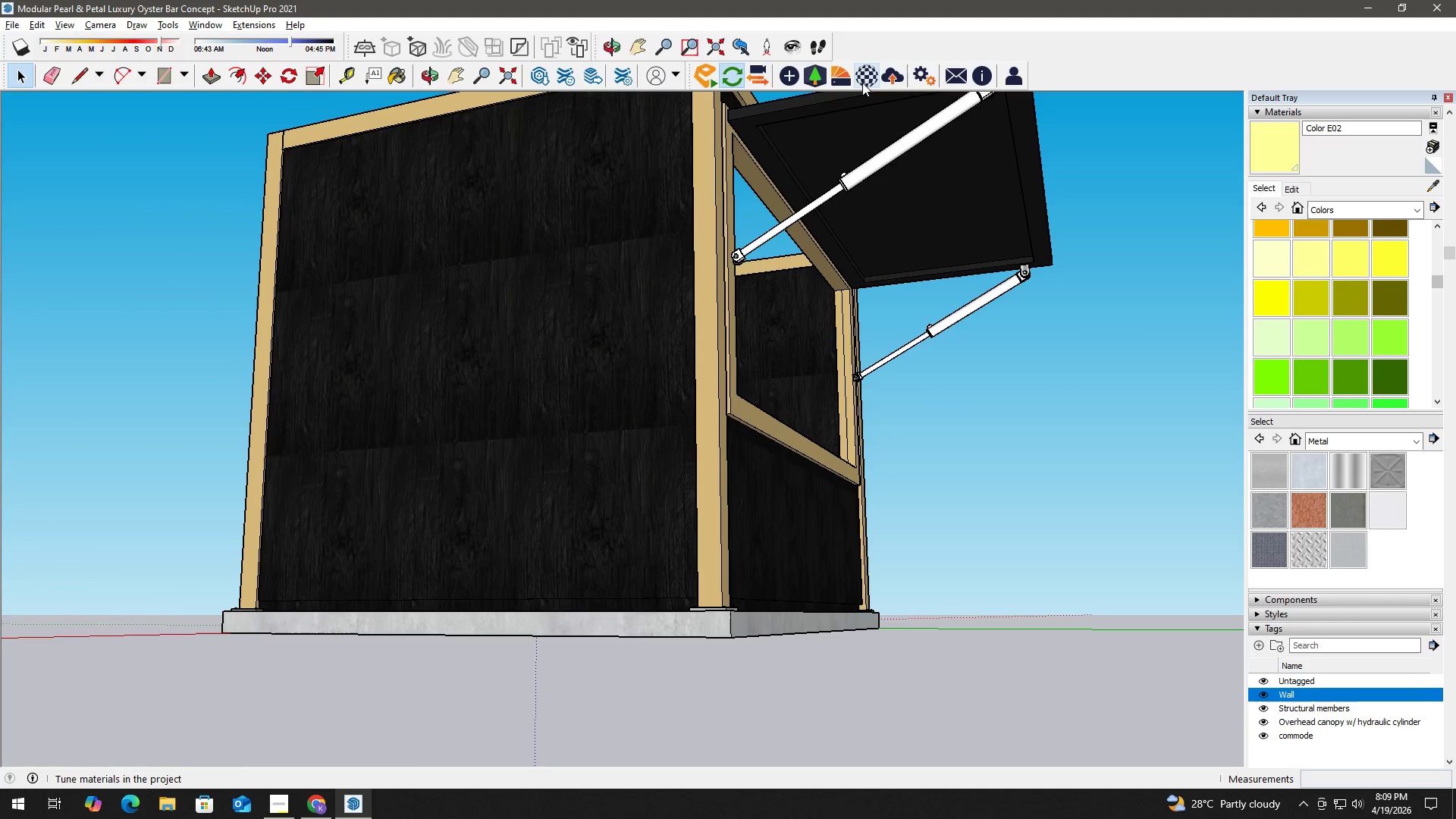 
key(Space)
 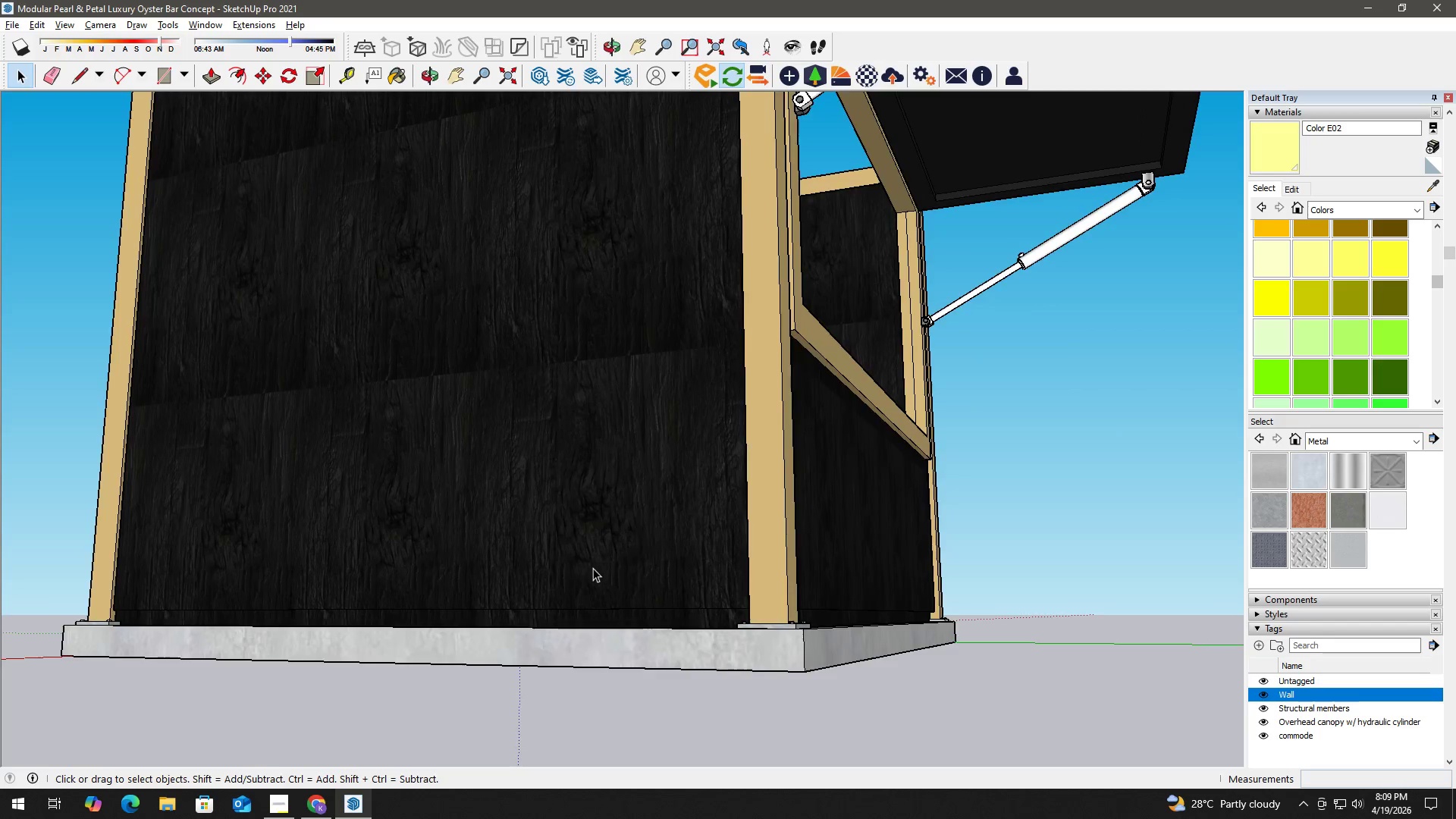 
double_click([593, 568])
 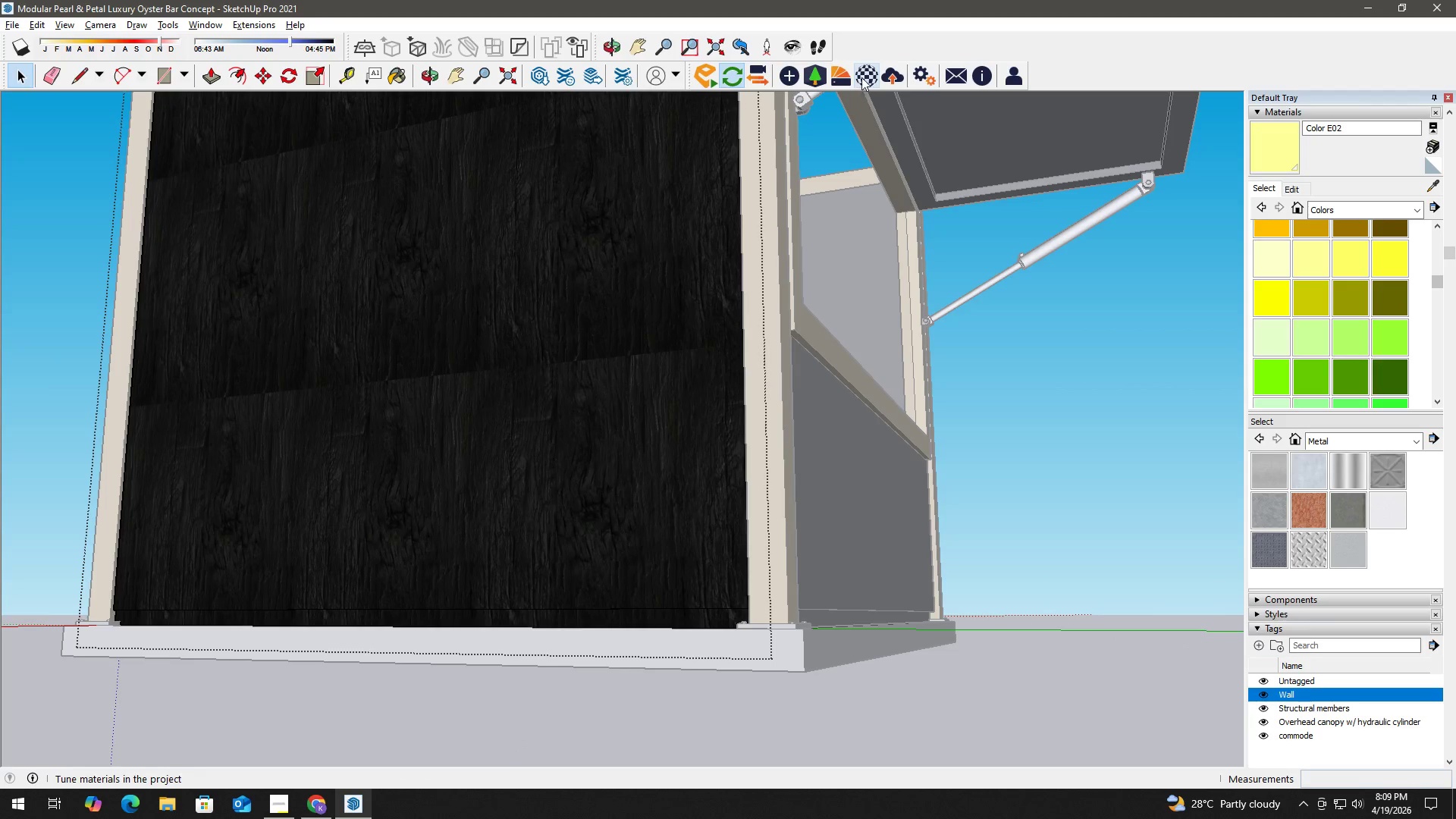 
scroll: coordinate [597, 575], scroll_direction: up, amount: 4.0
 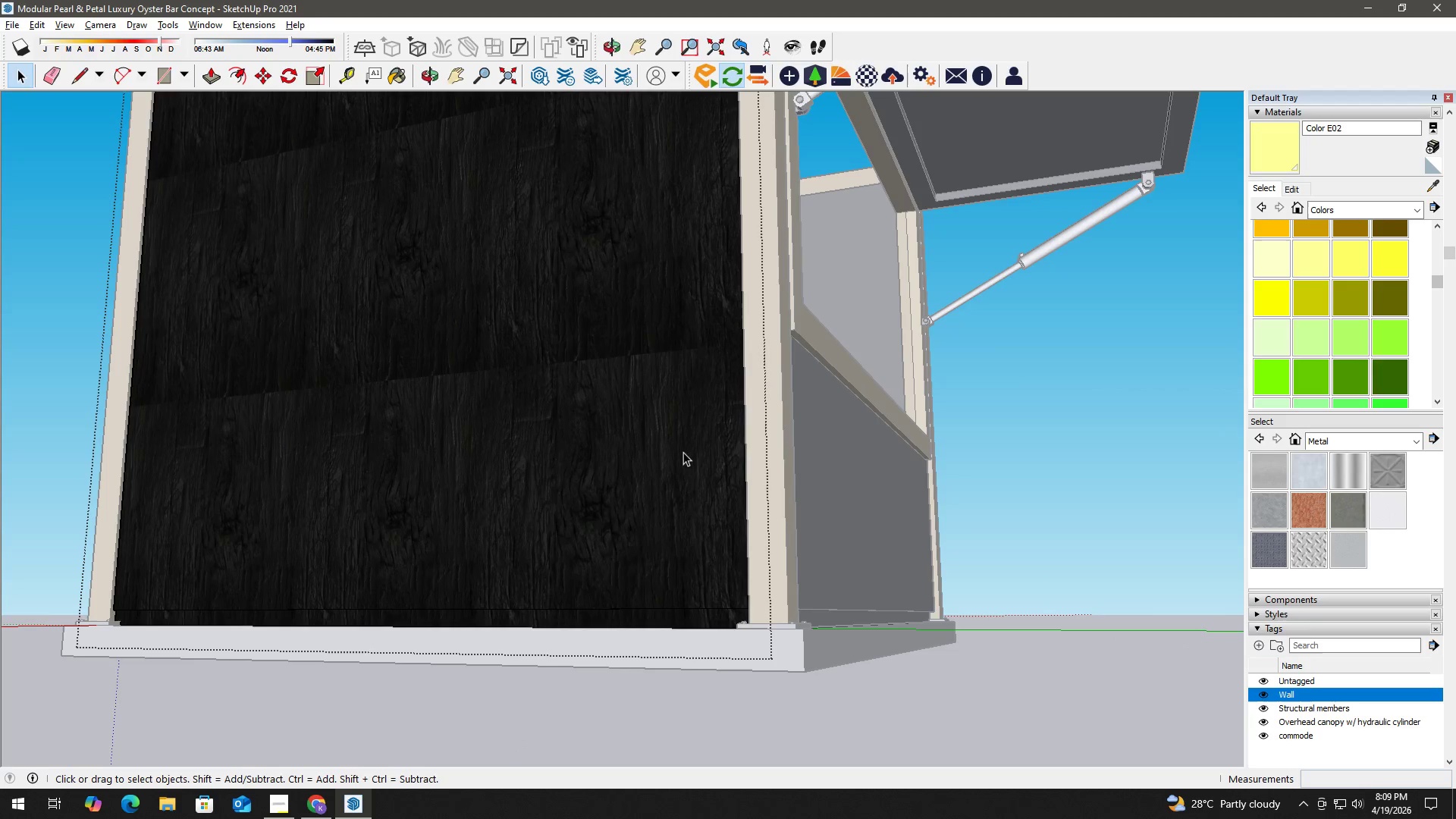 
left_click([861, 76])
 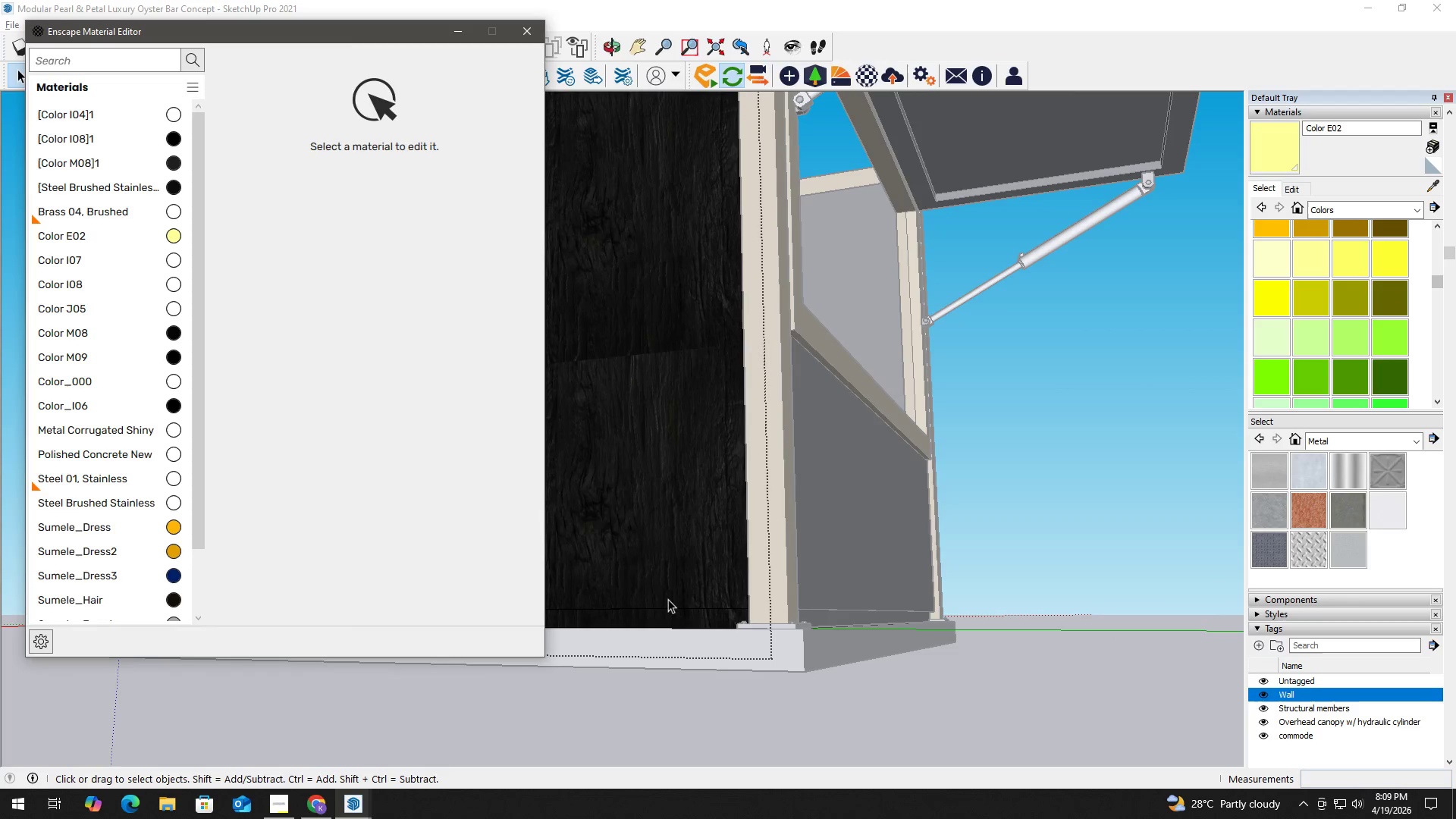 
scroll: coordinate [842, 672], scroll_direction: up, amount: 10.0
 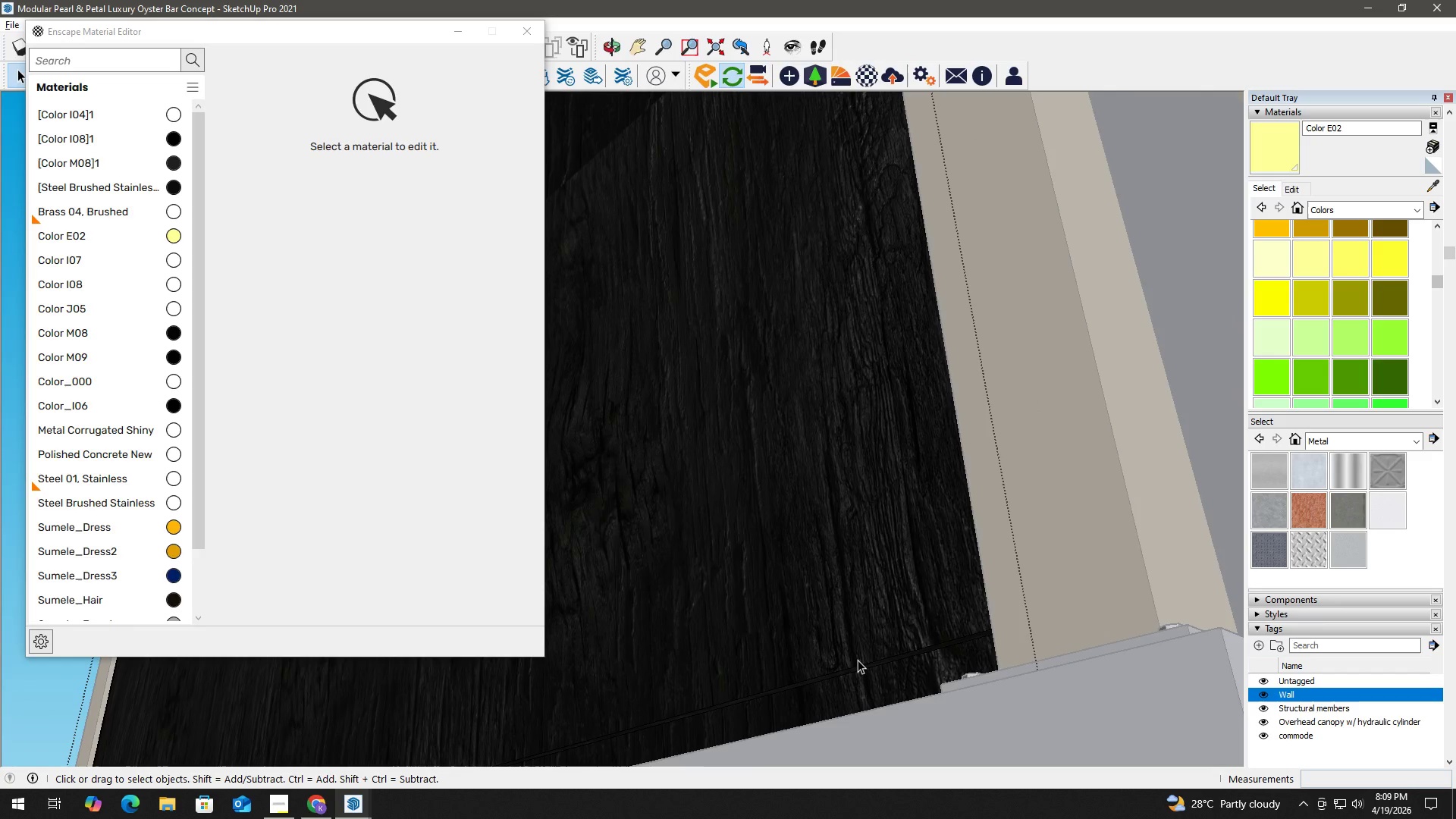 
left_click([858, 660])
 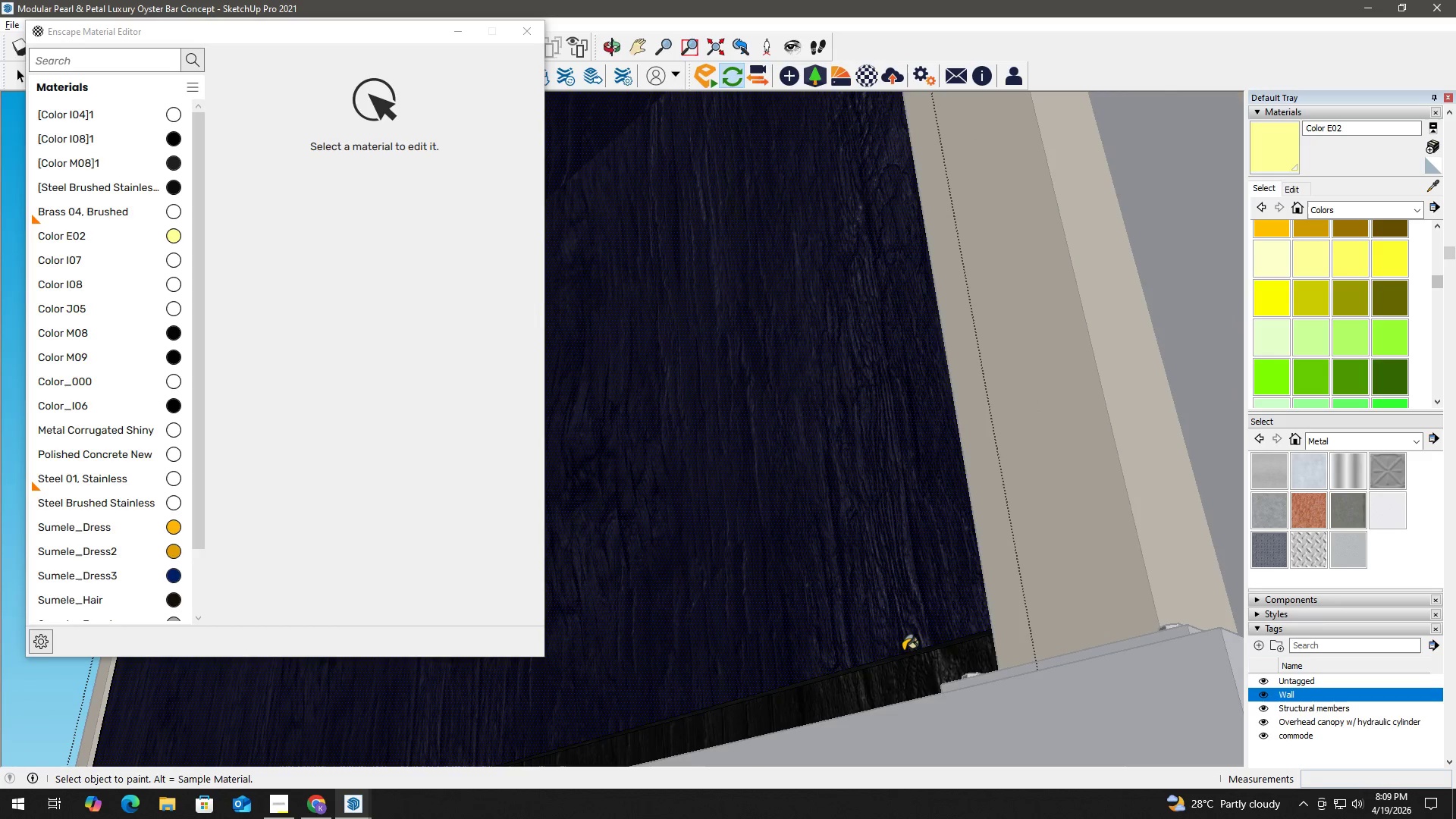 
key(H)
 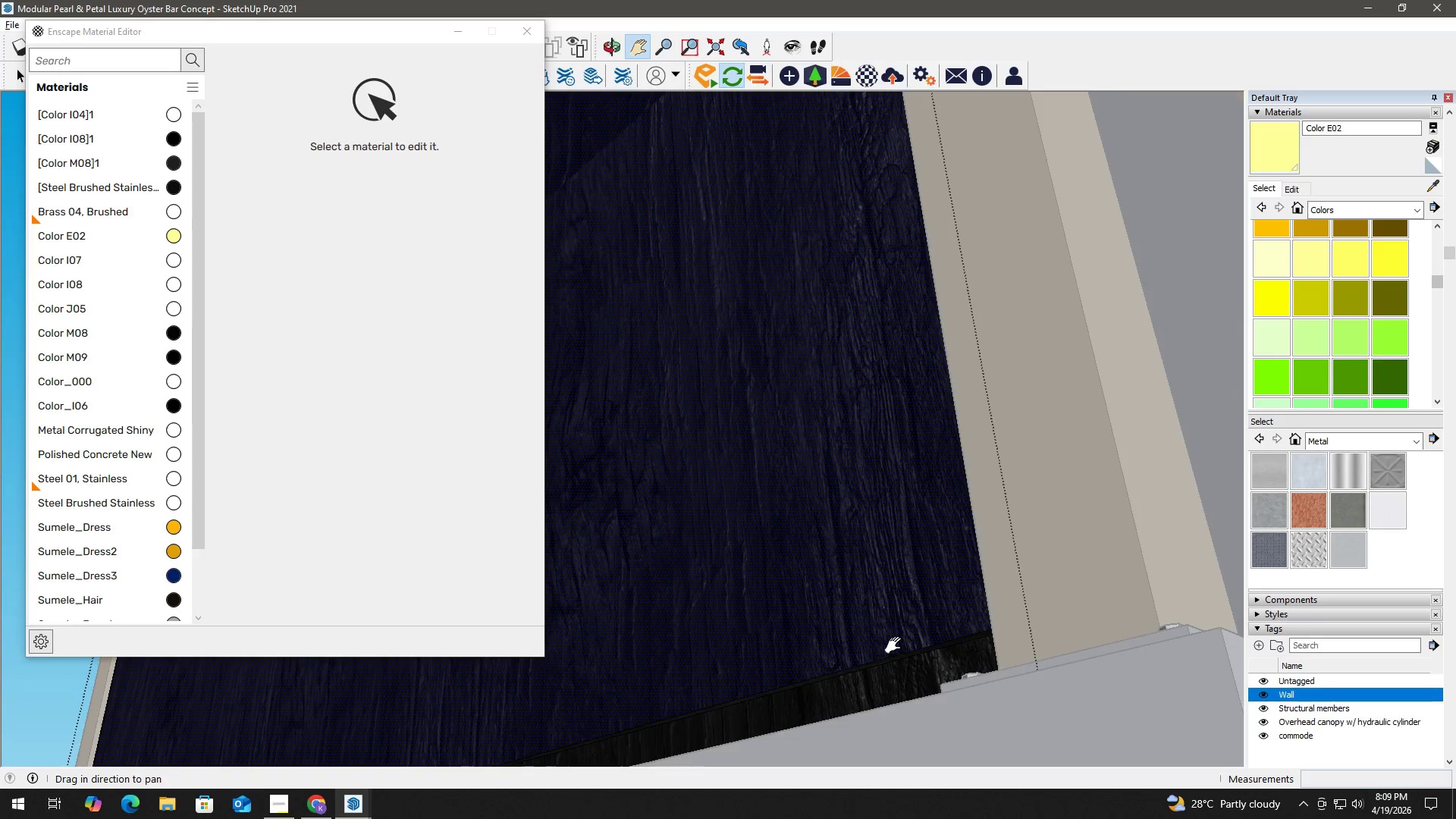 
left_click_drag(start_coordinate=[887, 645], to_coordinate=[518, 623])
 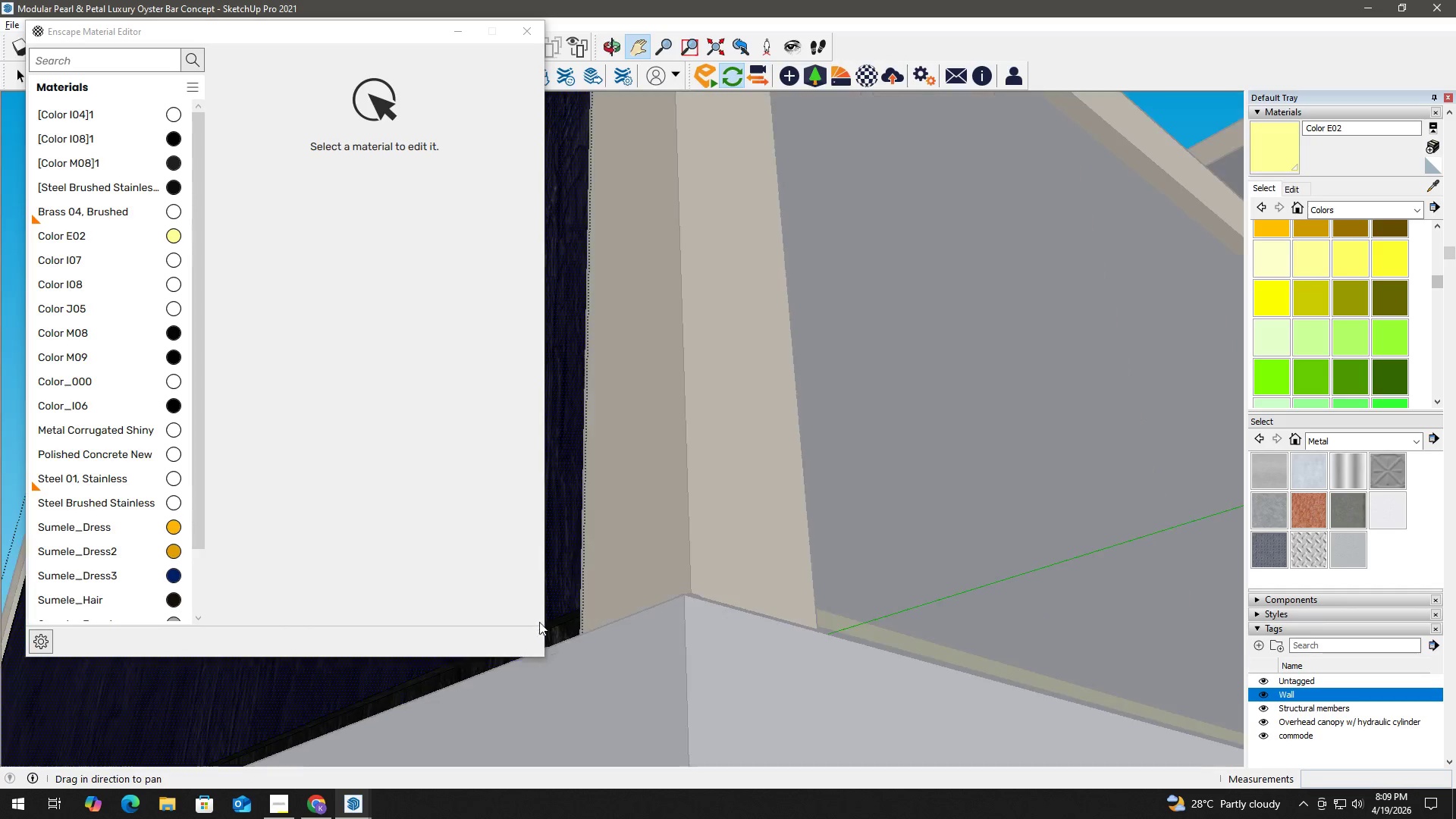 
key(Space)
 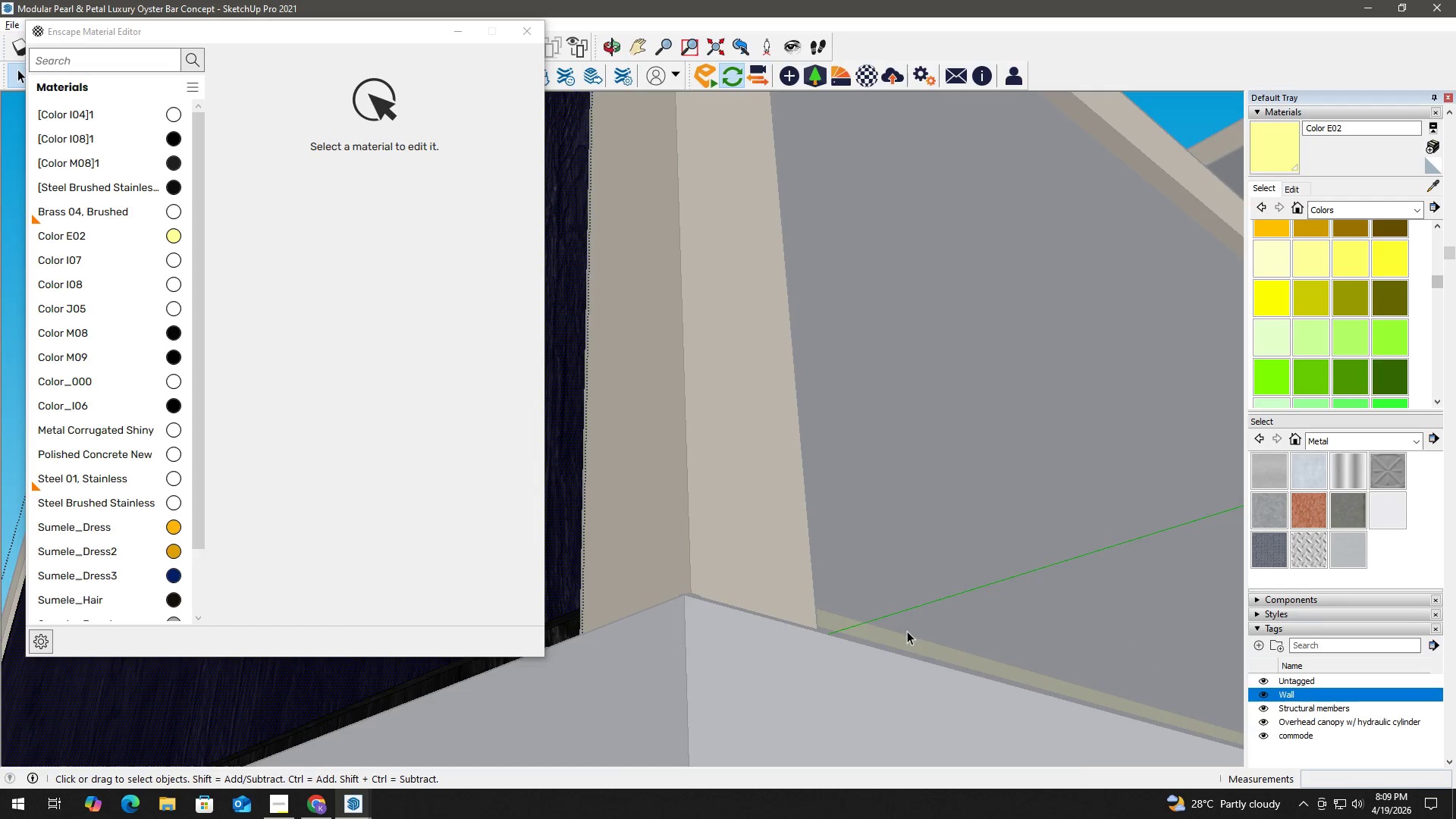 
key(B)
 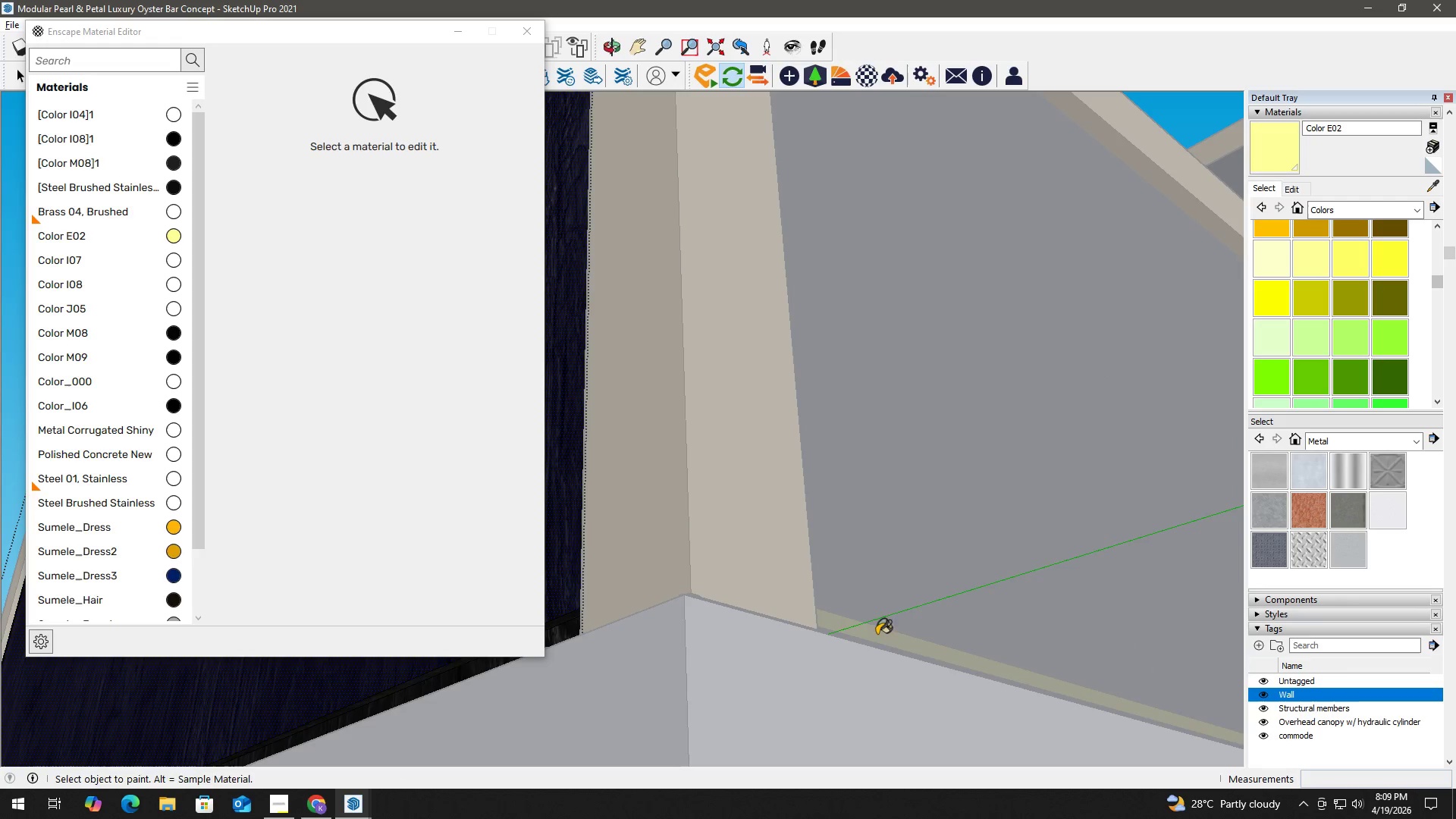 
hold_key(key=AltLeft, duration=0.31)
left_click([876, 633])
 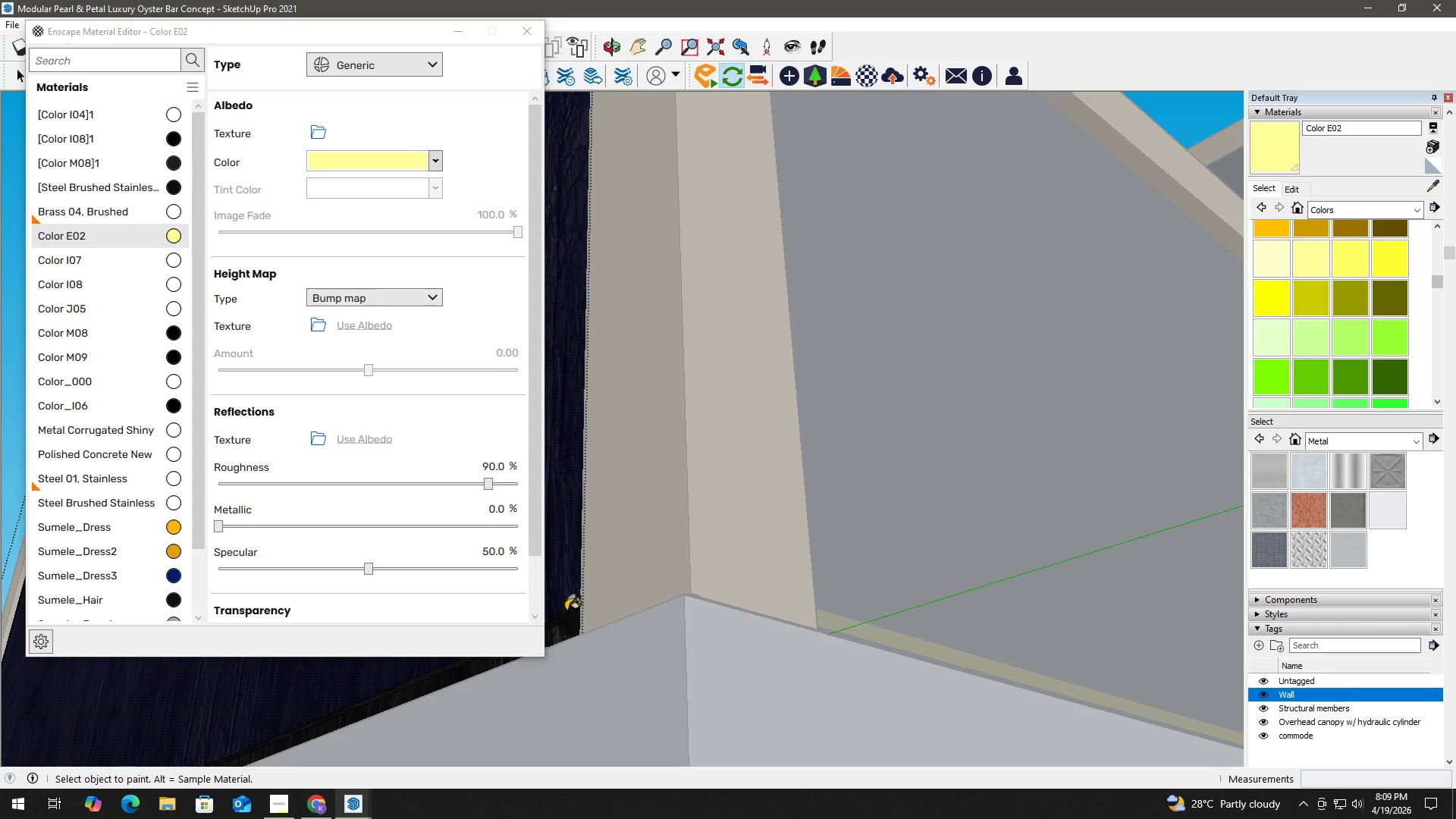 
key(Space)
 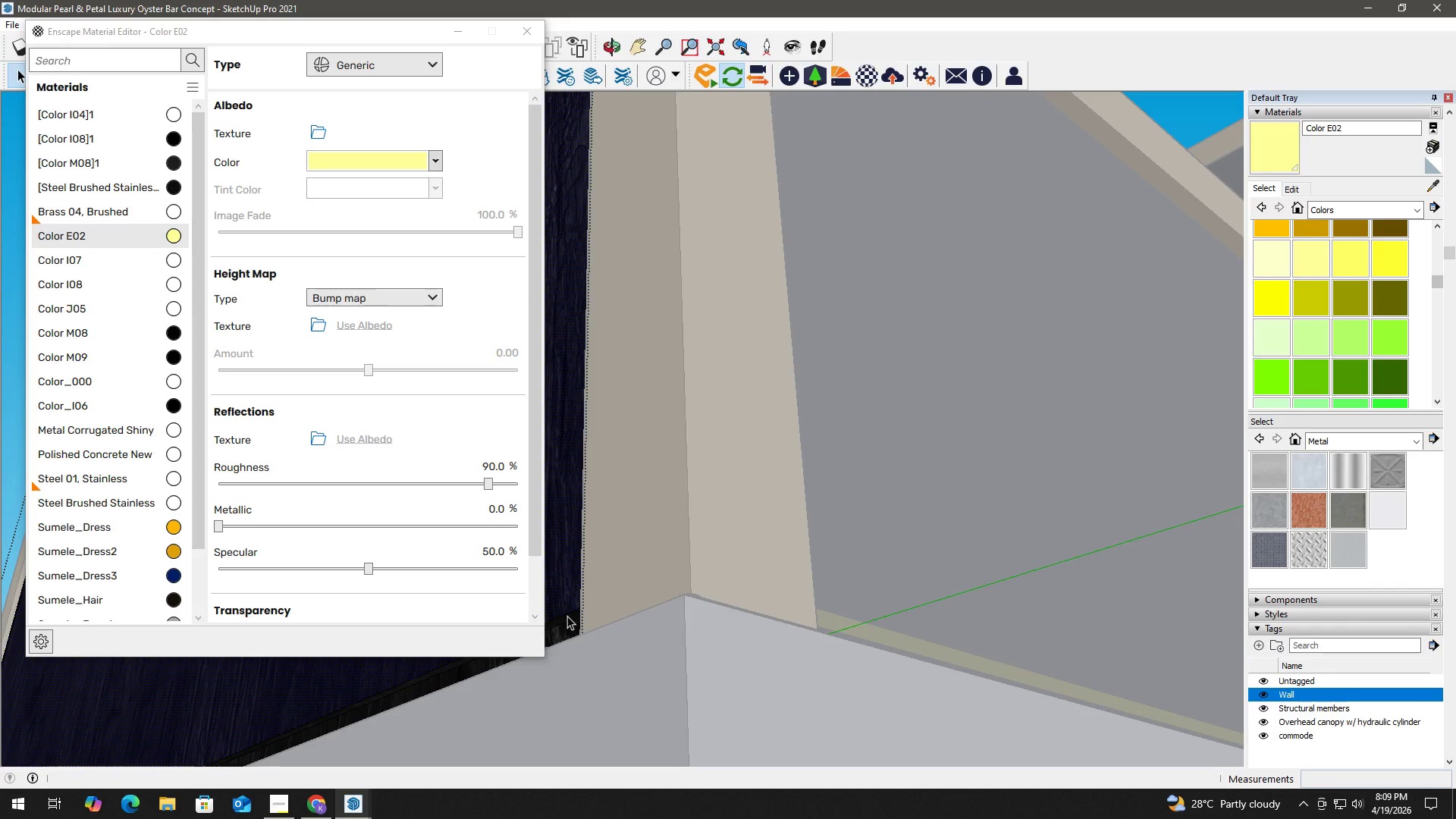 
left_click([567, 616])
 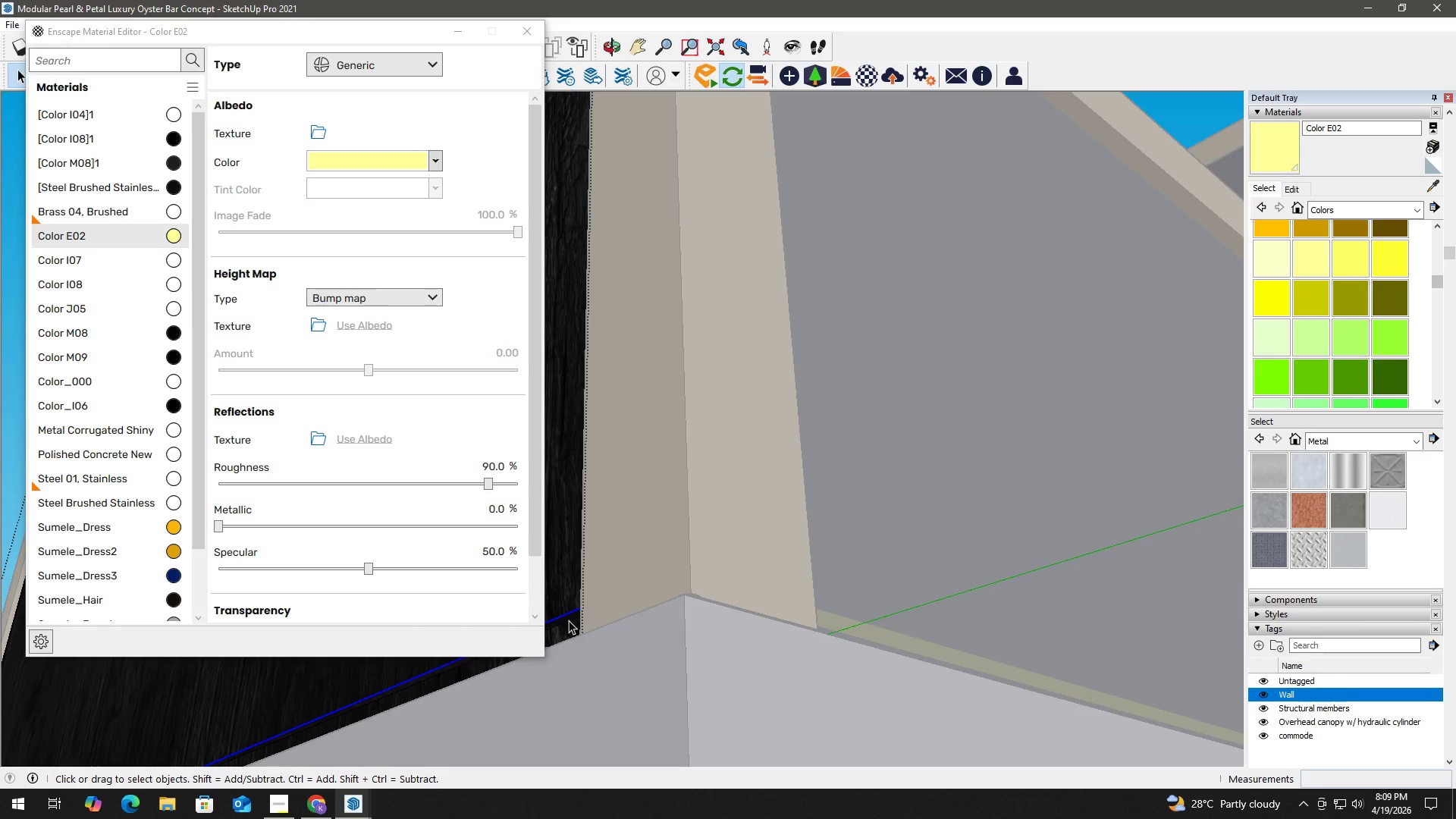 
left_click([569, 620])
 